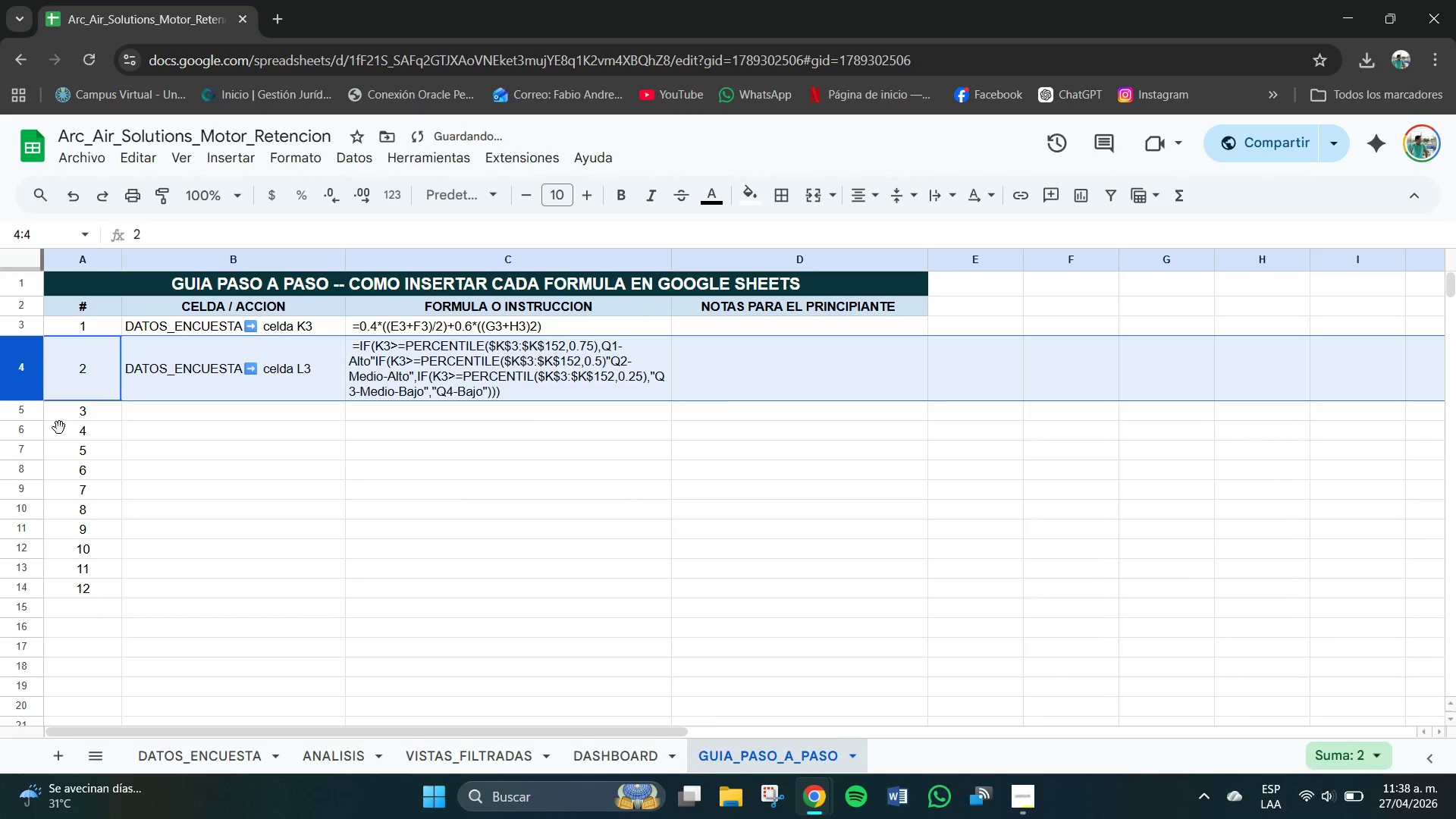 
left_click([286, 563])
 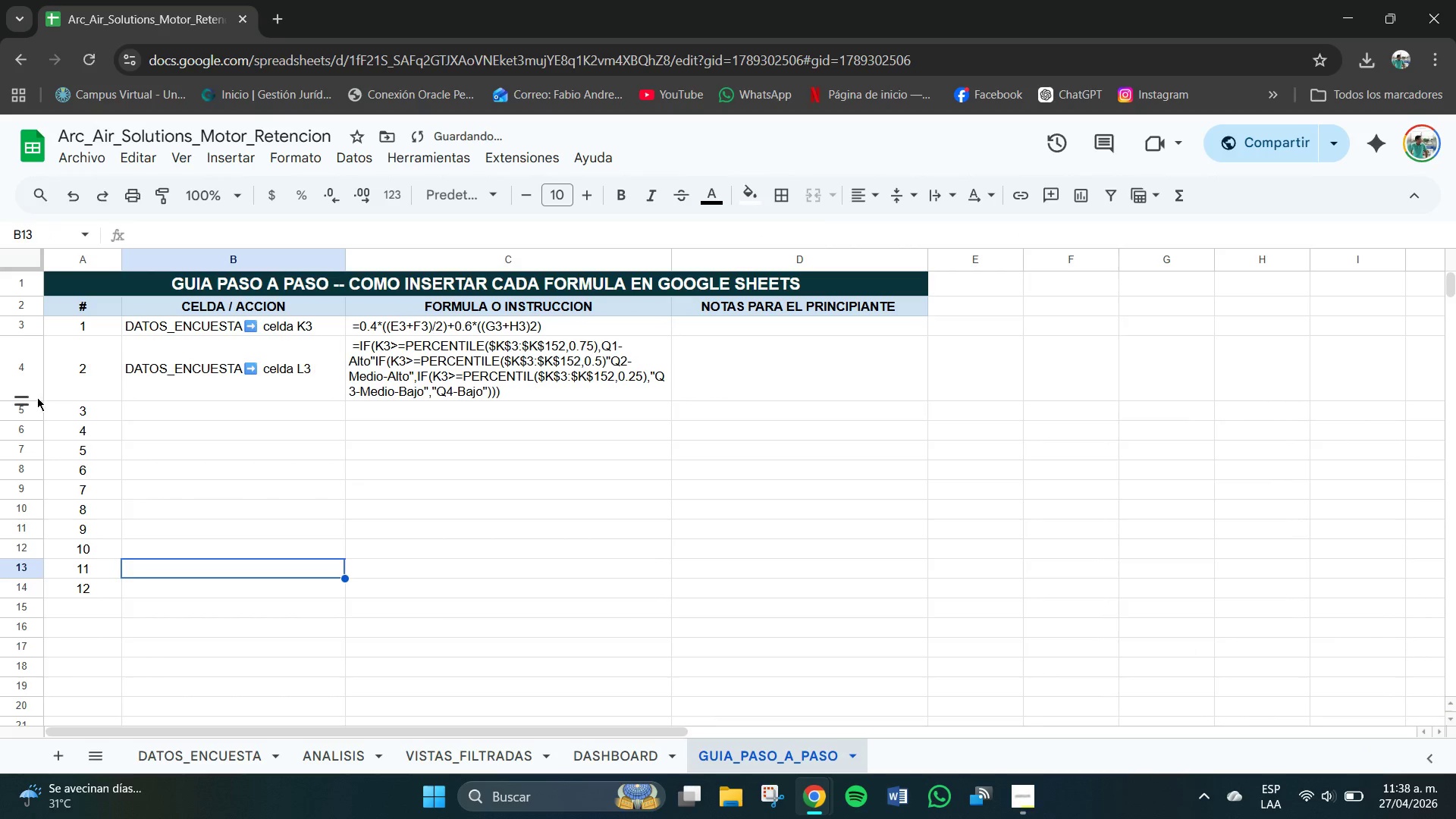 
left_click([27, 391])
 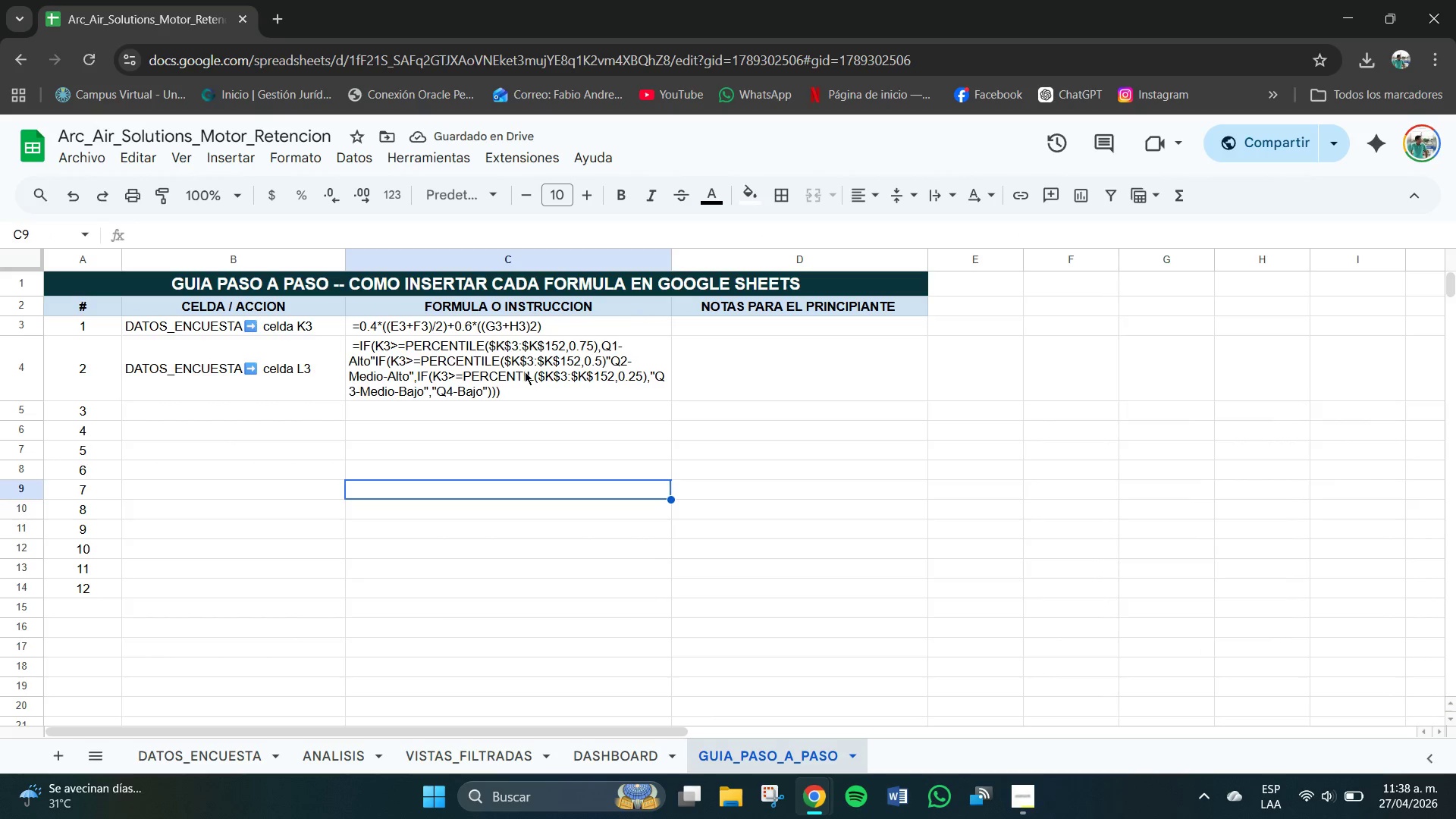 
left_click([750, 380])
 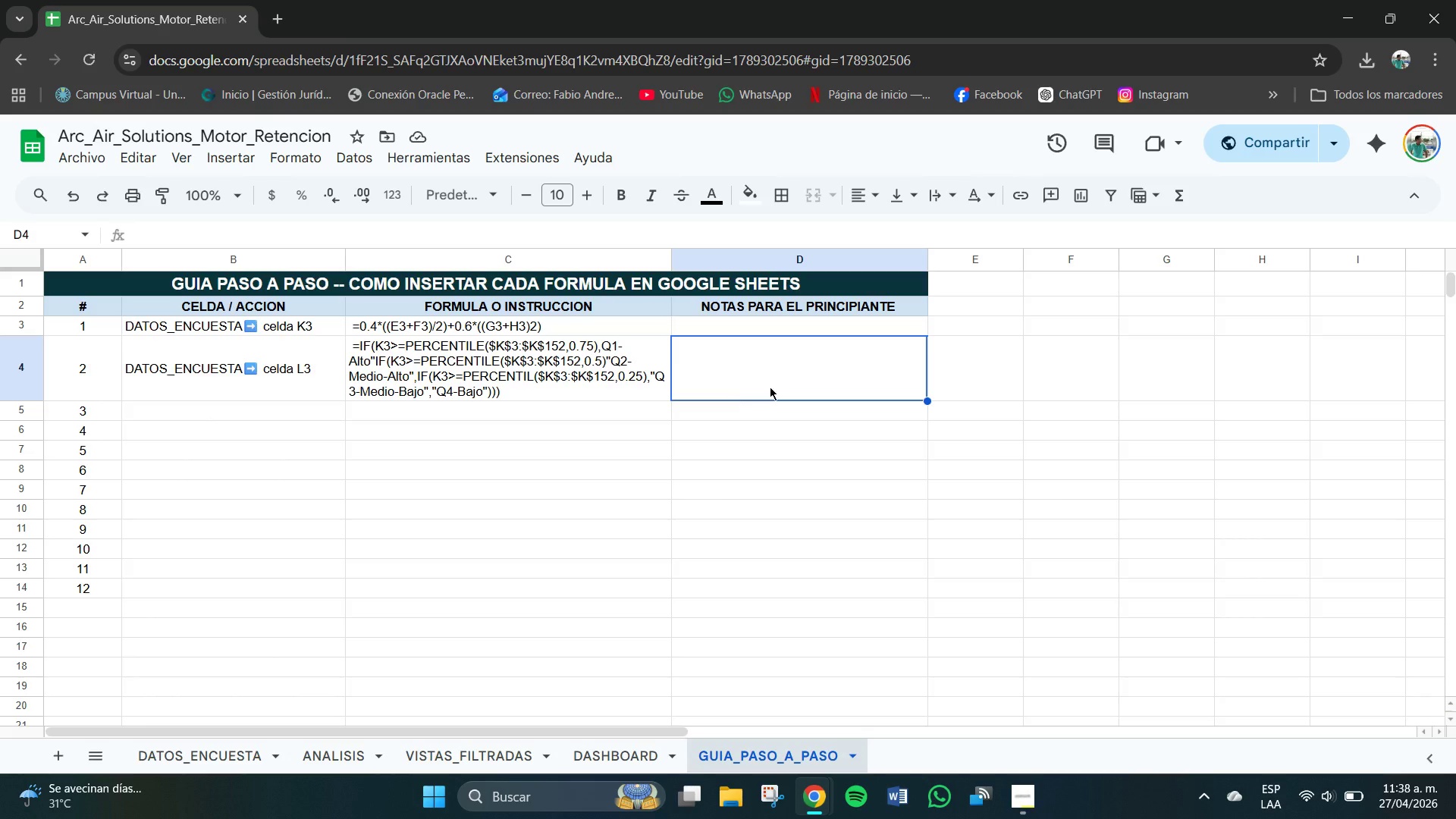 
wait(5.5)
 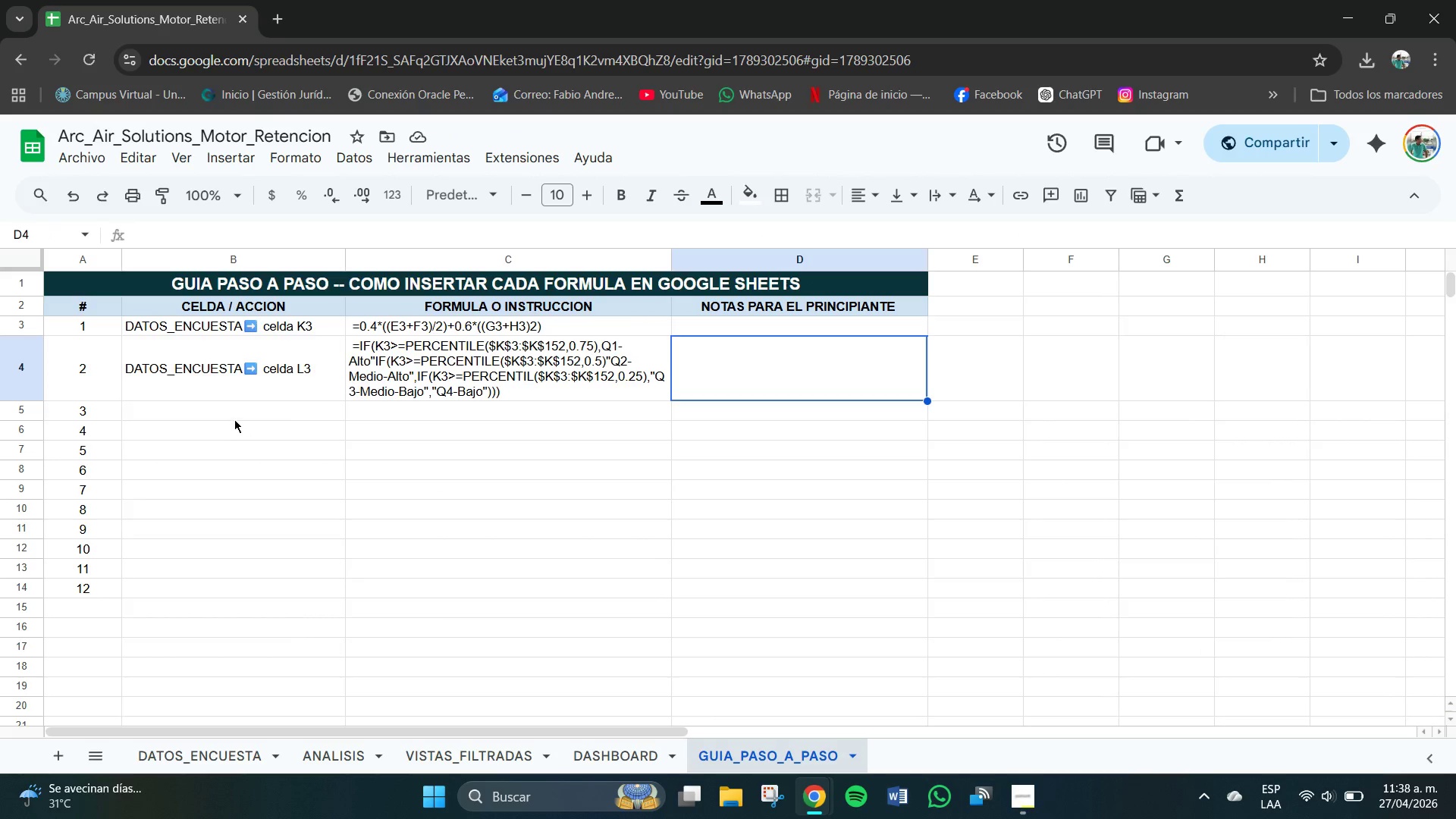 
double_click([758, 327])
 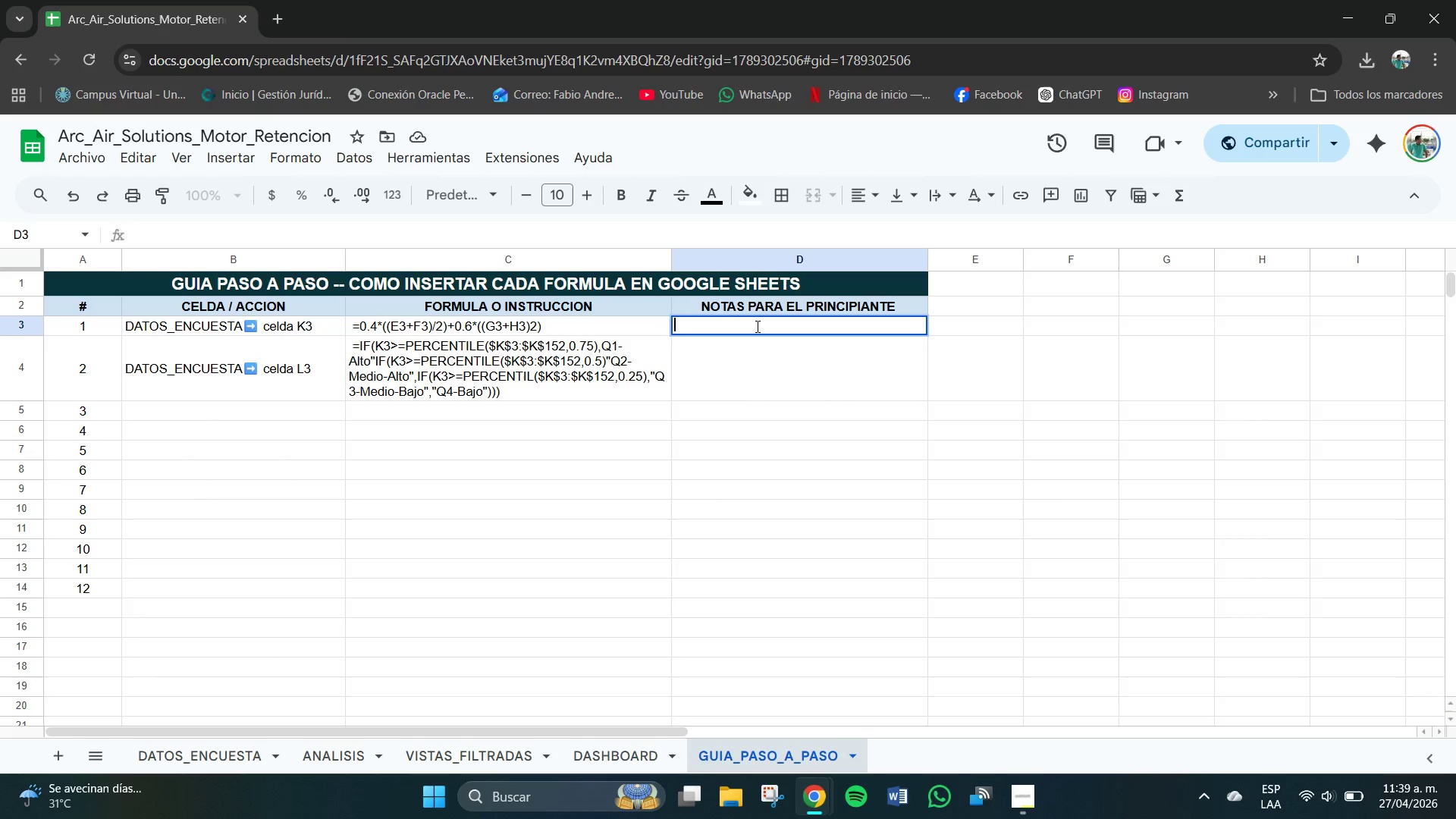 
type(Escir)
key(Backspace)
key(Backspace)
type(ribe la foprmul)
key(Backspace)
key(Backspace)
key(Backspace)
key(Backspace)
key(Backspace)
key(Backspace)
type(ormula)
 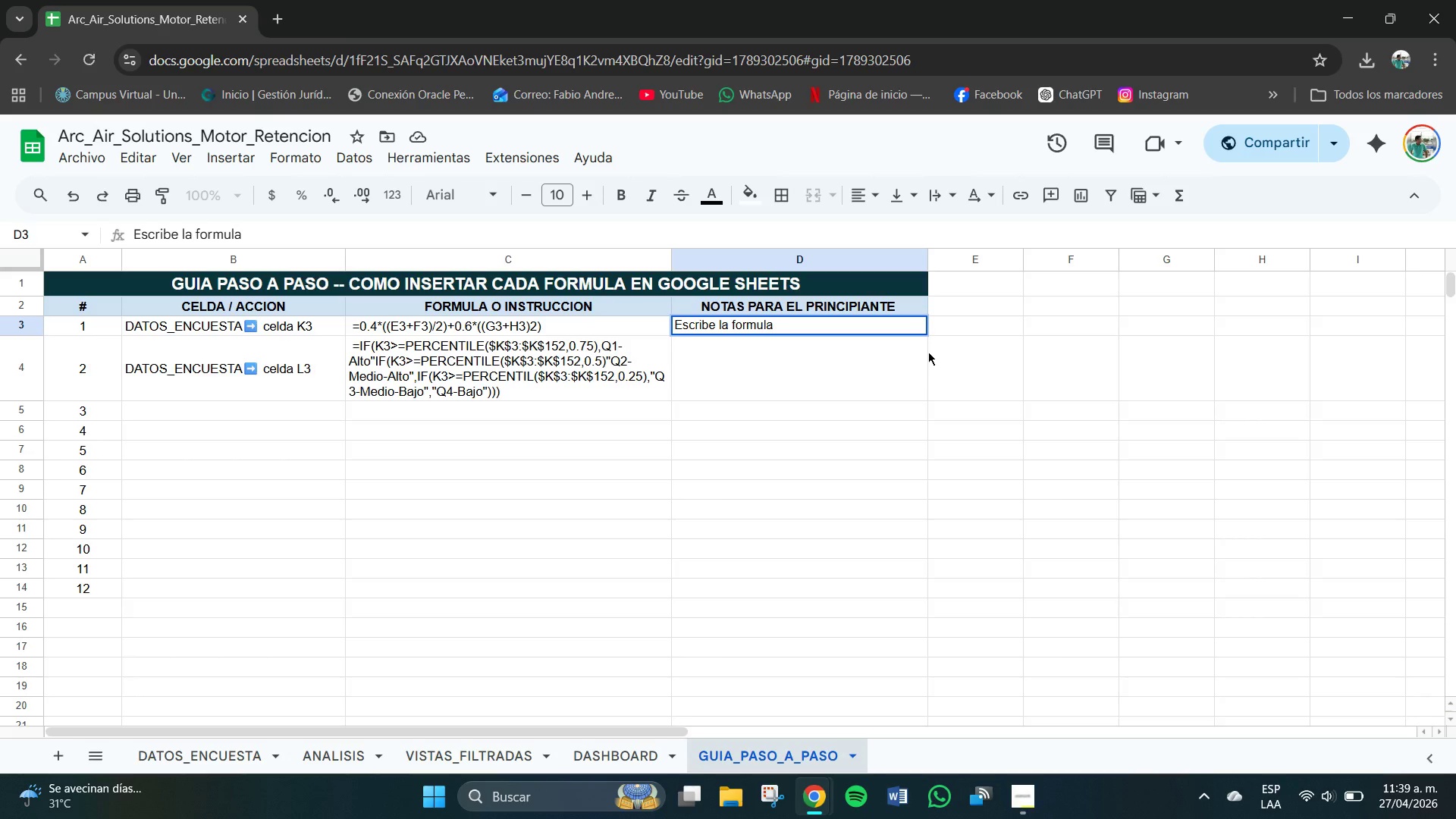 
type( y prei)
key(Backspace)
key(Backspace)
type(esiona Enter. Luego haz l)
key(Backspace)
type(clic en K3 y arrastra el cia)
key(Backspace)
key(Backspace)
type(uadrito azul hasta L)
key(Backspace)
type(K*LAST)
key(Backspace)
type(T( para cipar)
key(Backspace)
key(Backspace)
key(Backspace)
key(Backspace)
type(orpiarla a lps)
key(Backspace)
key(Backspace)
type(os 150 tecniocs)
key(Backspace)
key(Backspace)
key(Backspace)
type(cos.)
 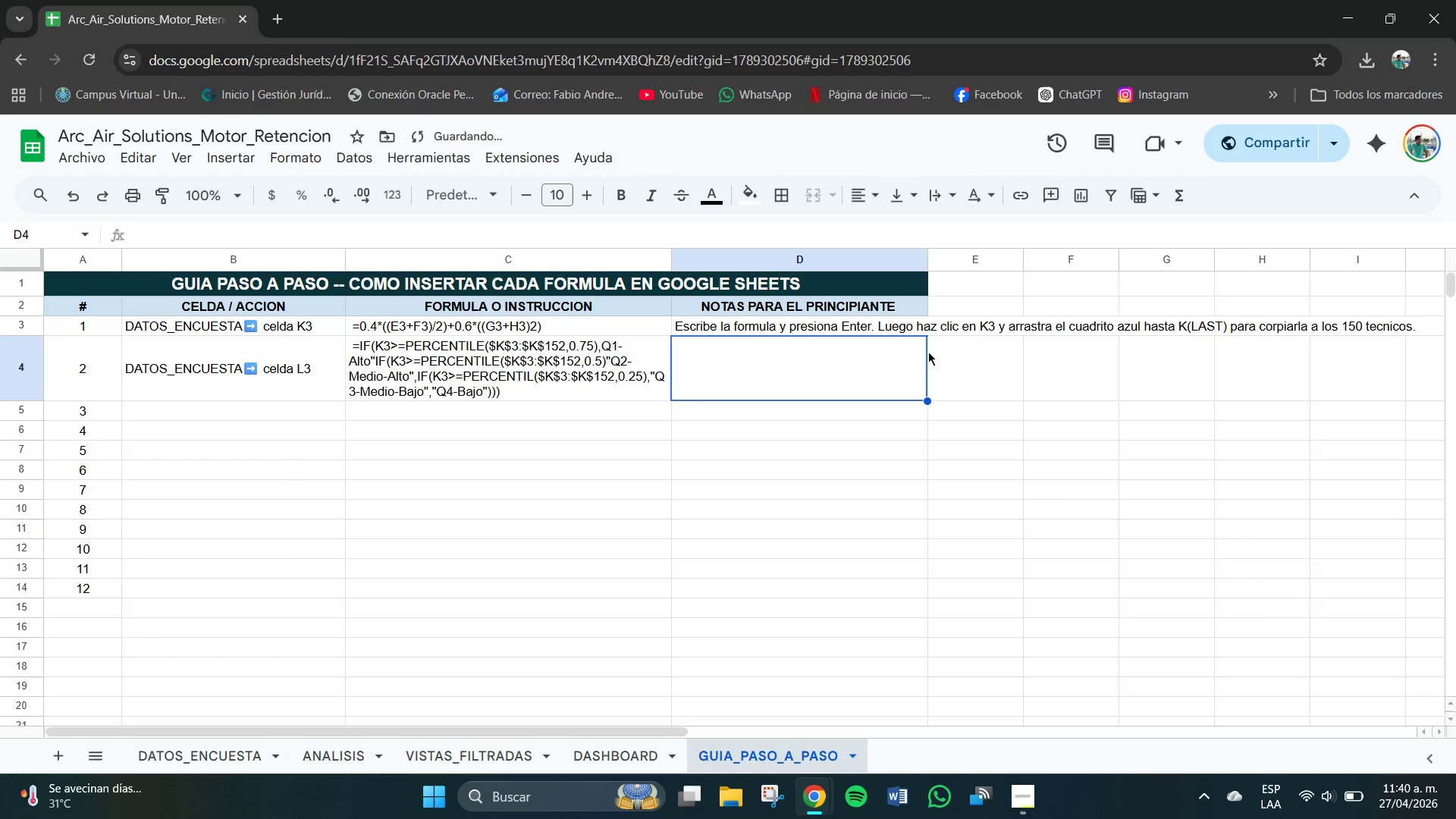 
 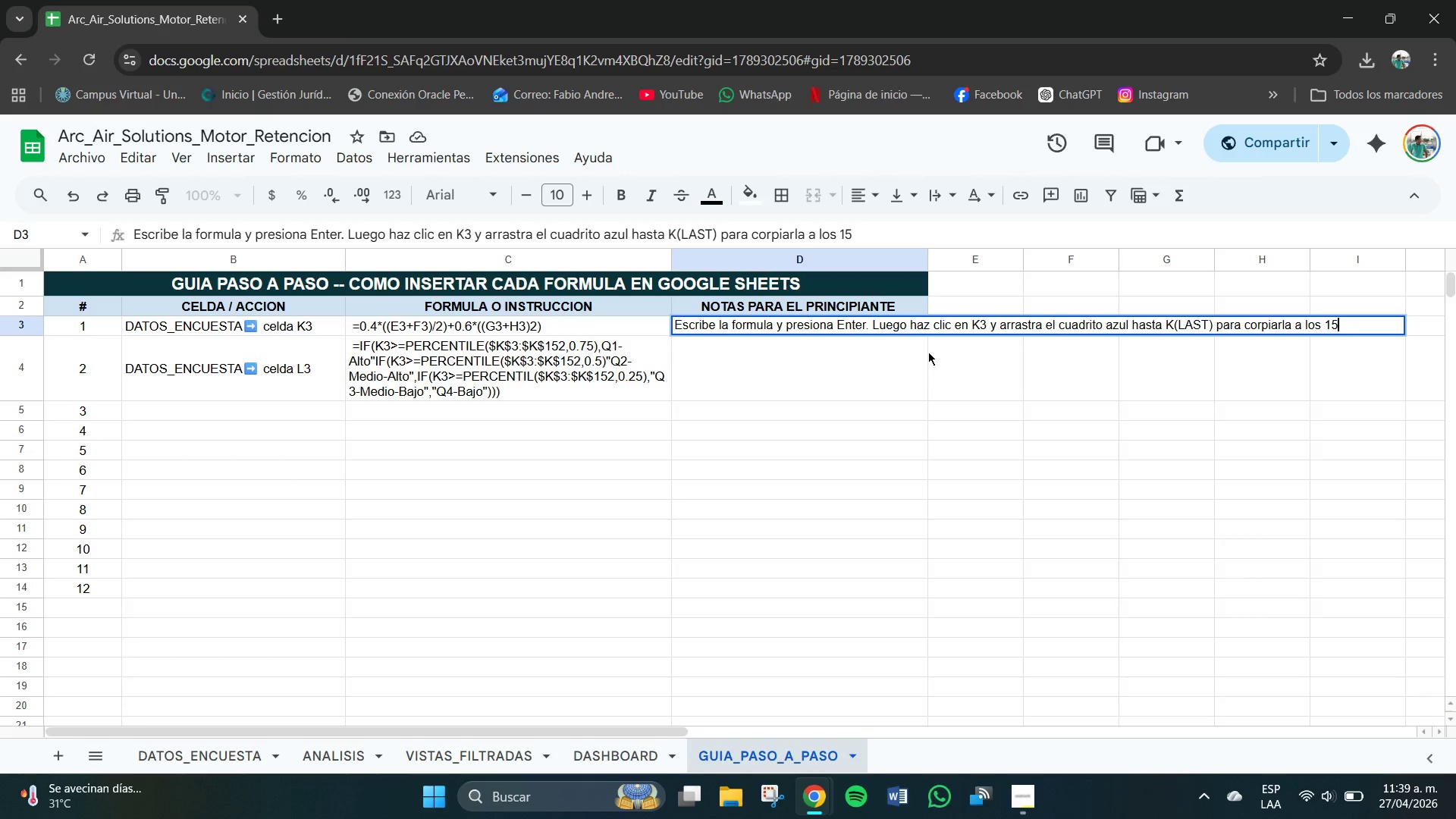 
key(Enter)
 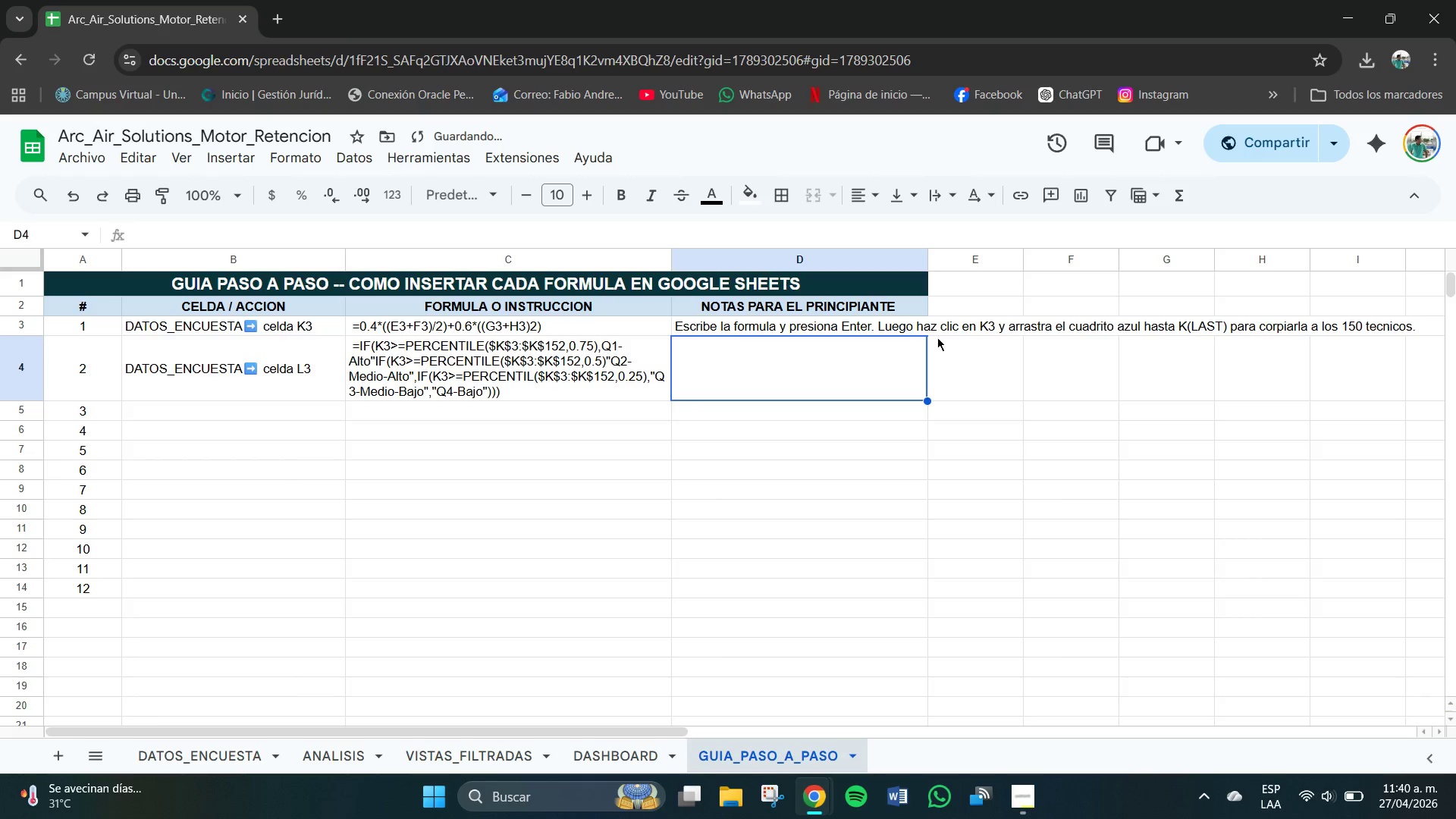 
left_click([940, 331])
 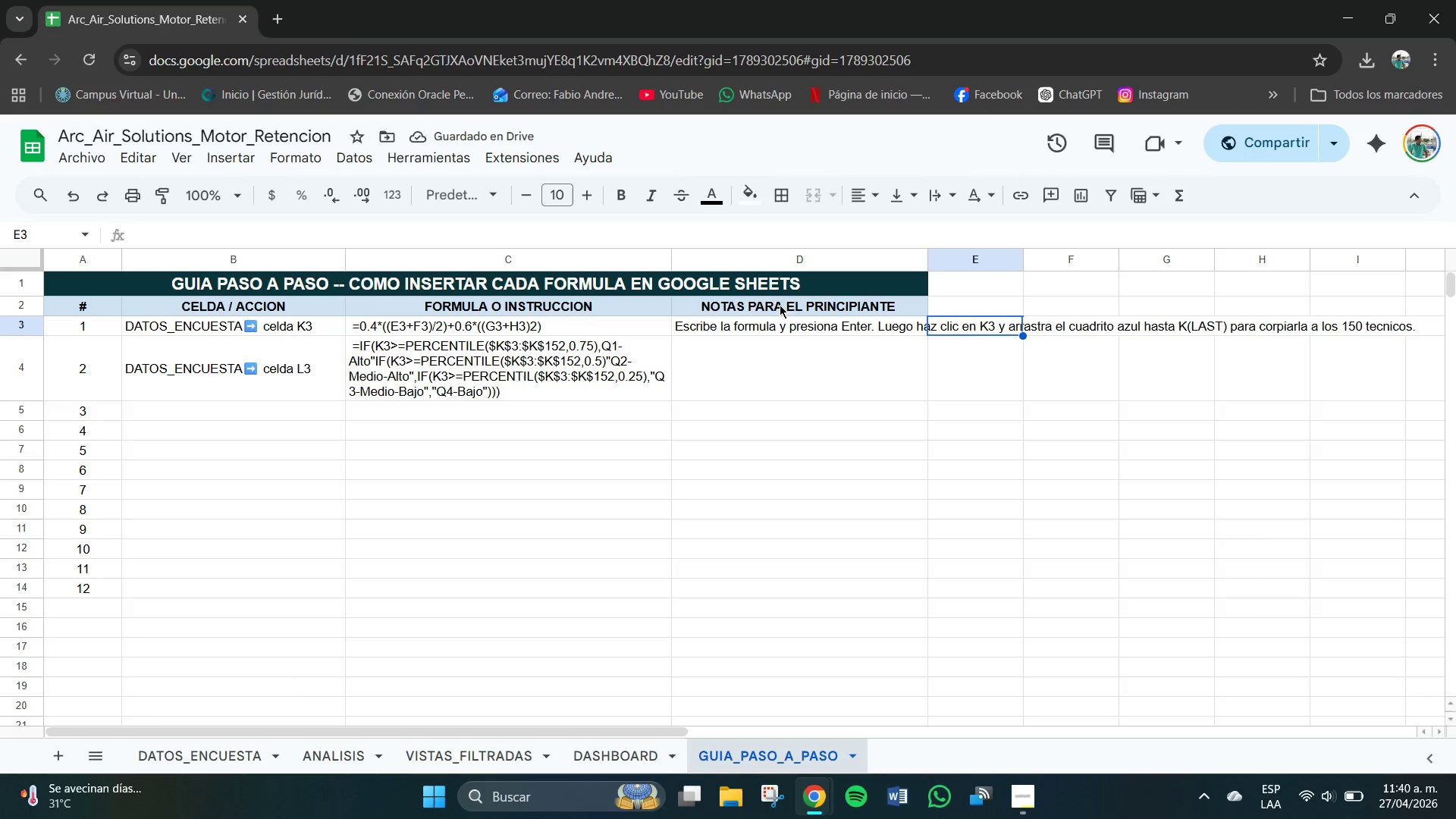 
left_click([773, 320])
 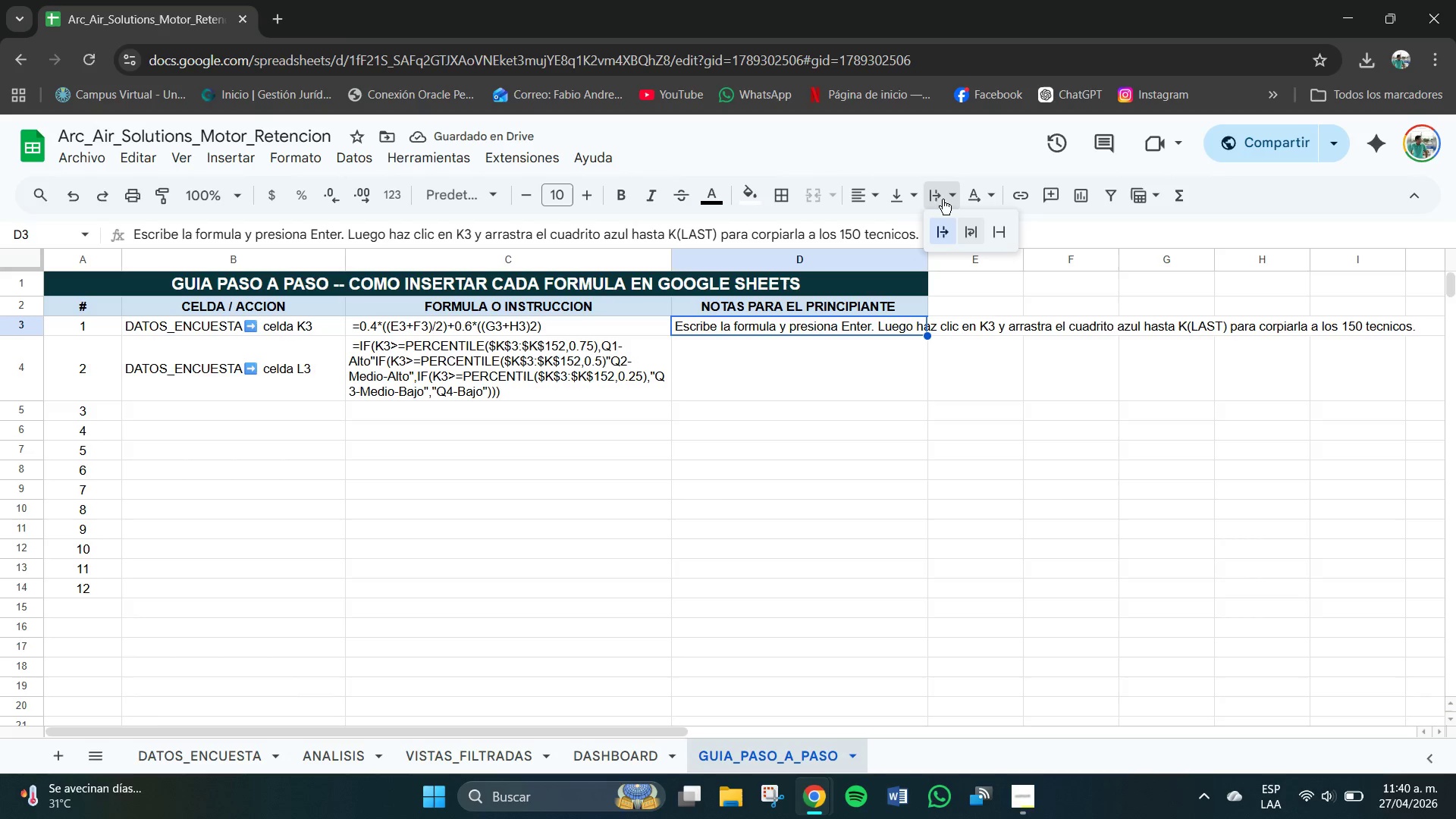 
left_click([967, 235])
 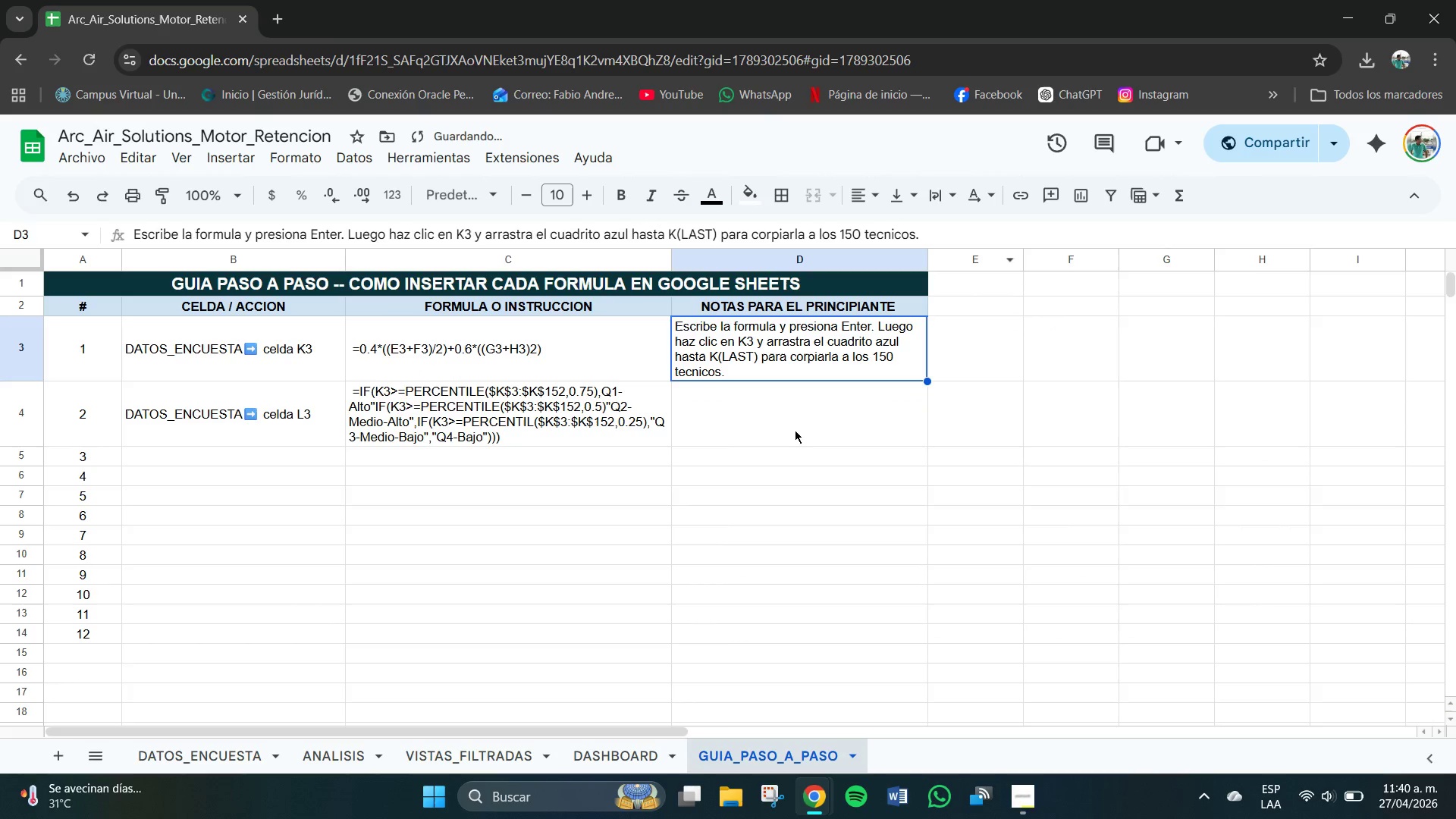 
left_click([792, 443])
 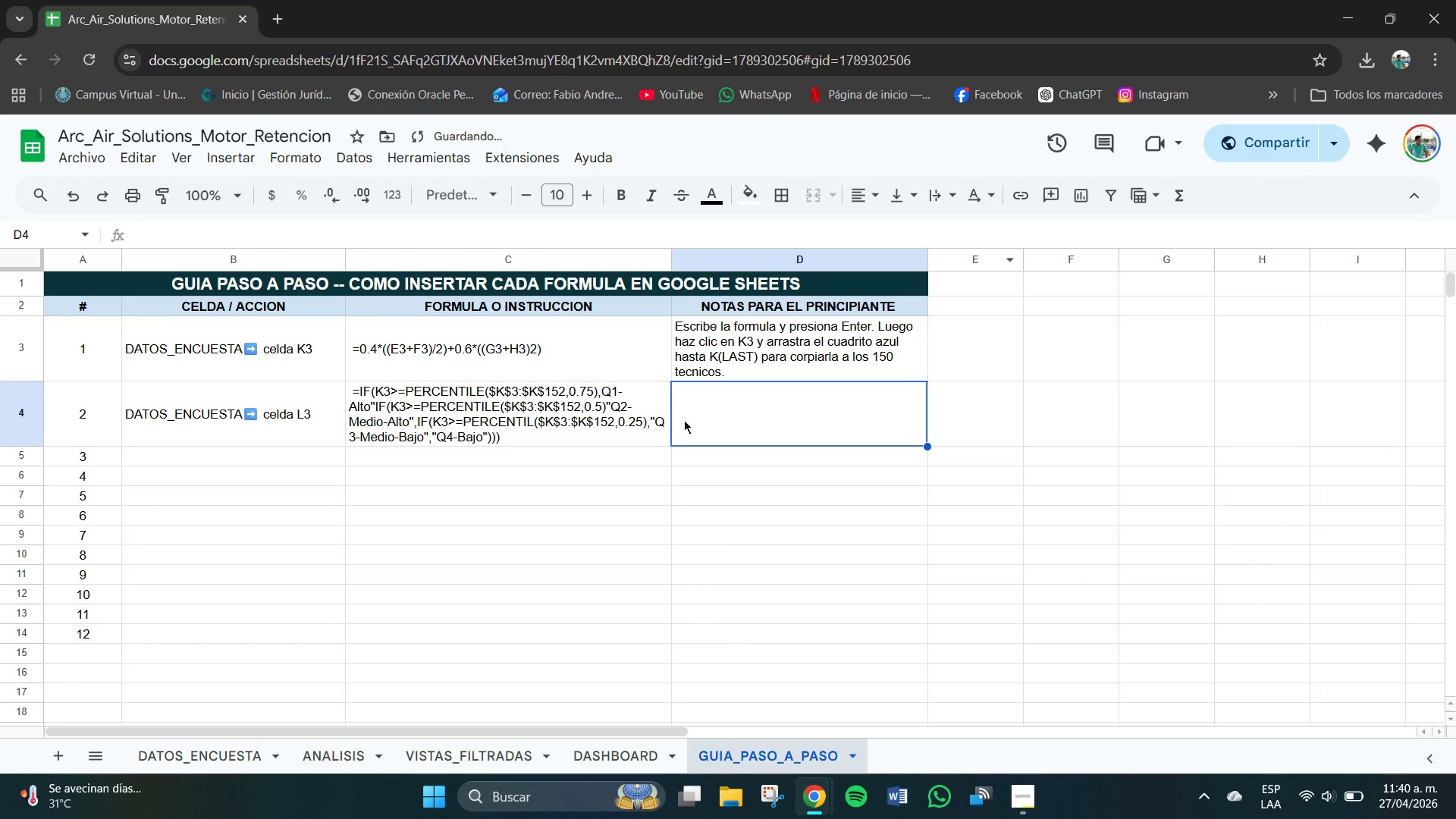 
left_click([689, 421])
 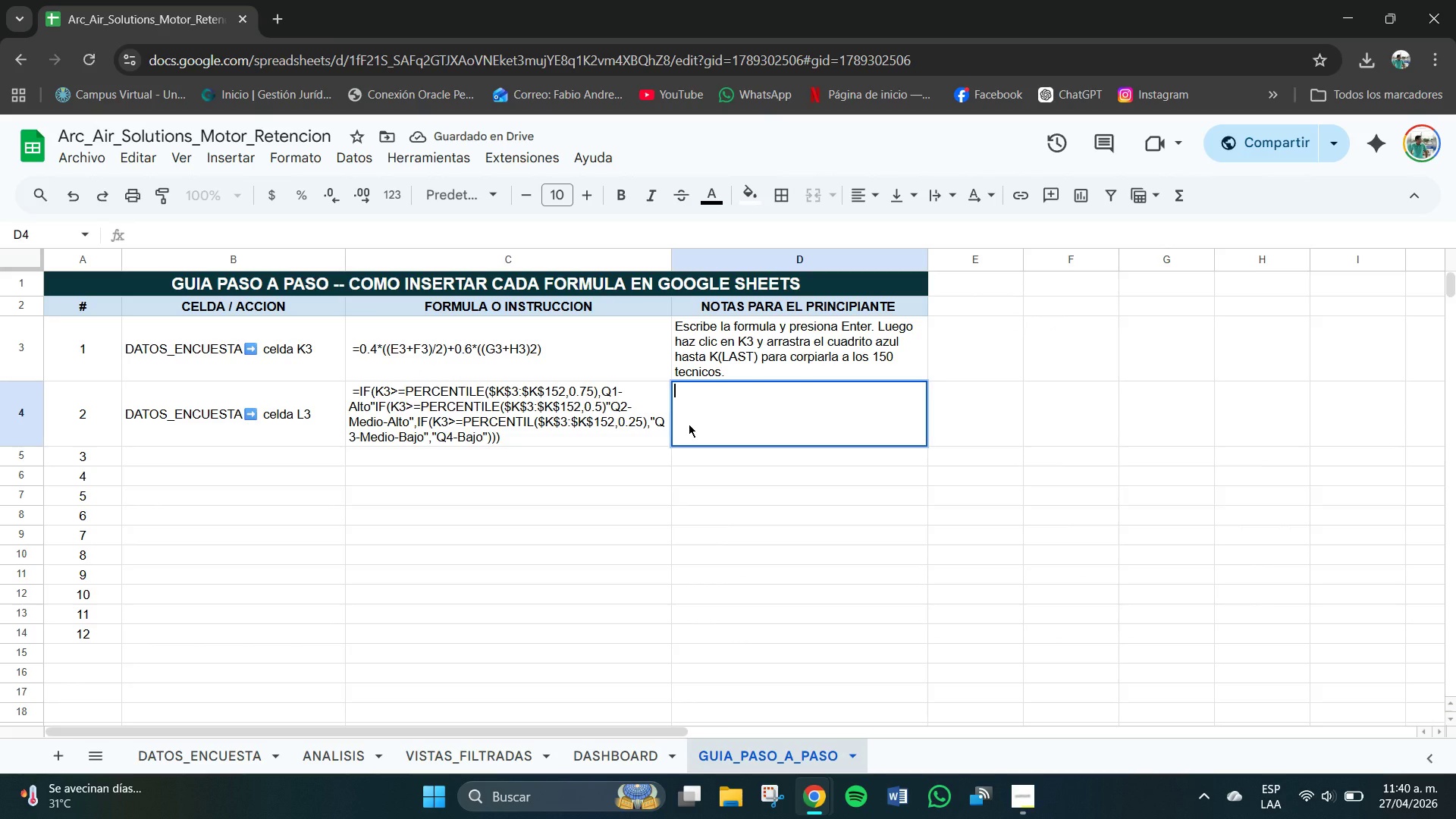 
type(Arrastra la de )
key(Backspace)
key(Backspace)
key(Backspace)
key(Backspace)
key(Backspace)
key(Backspace)
type(de )
 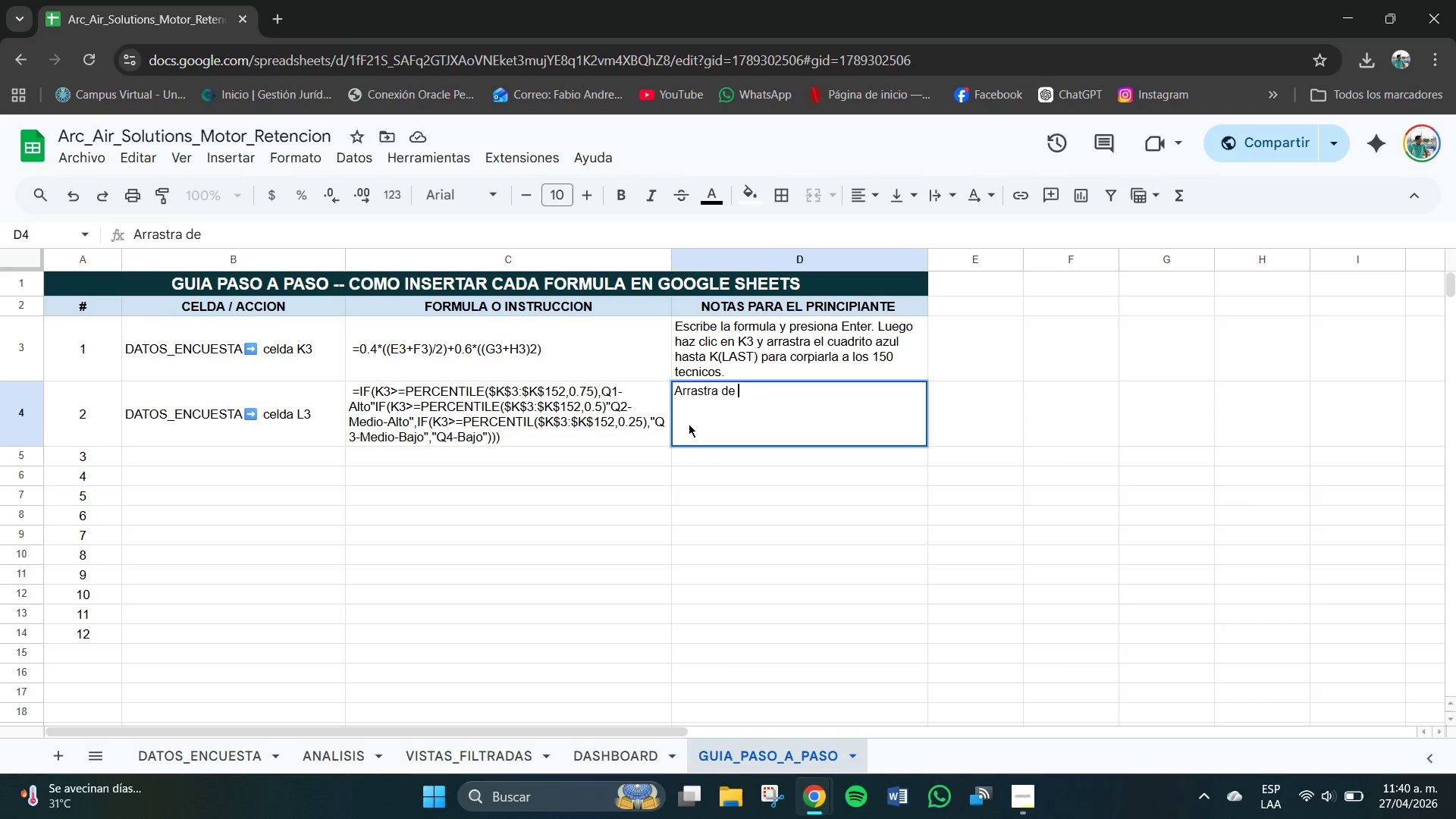 
double_click([742, 428])
 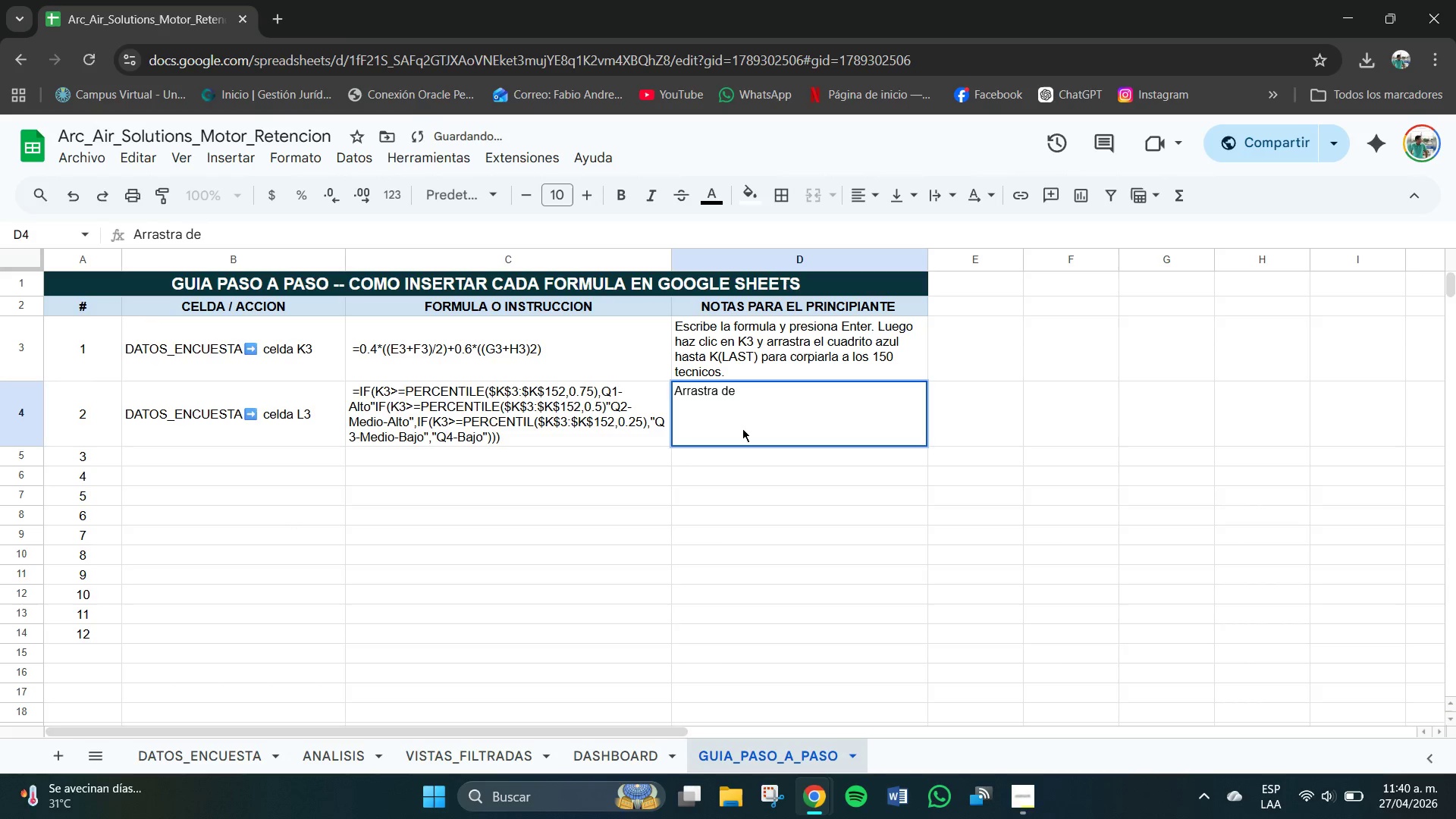 
triple_click([742, 428])
 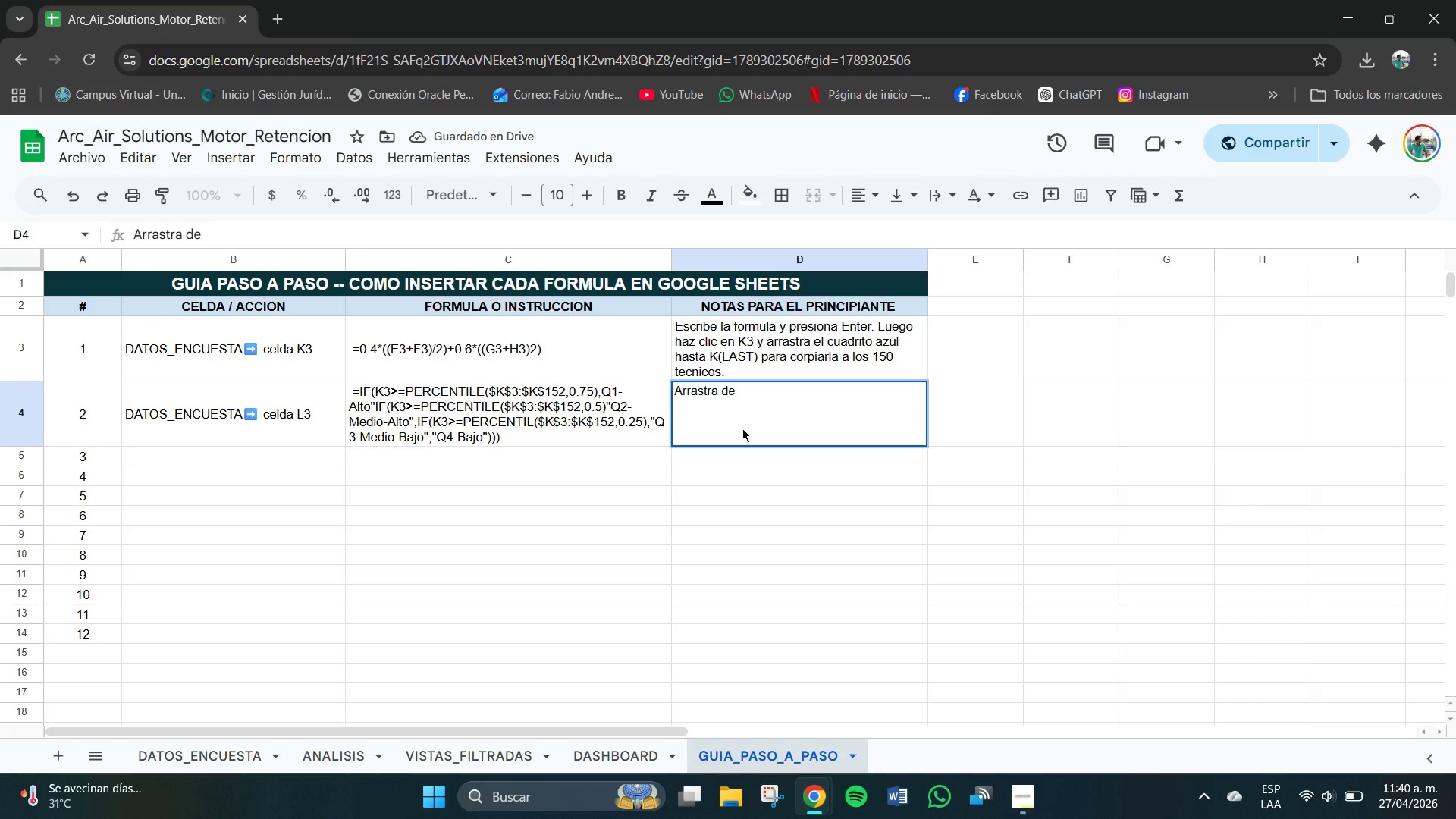 
type(L3)
 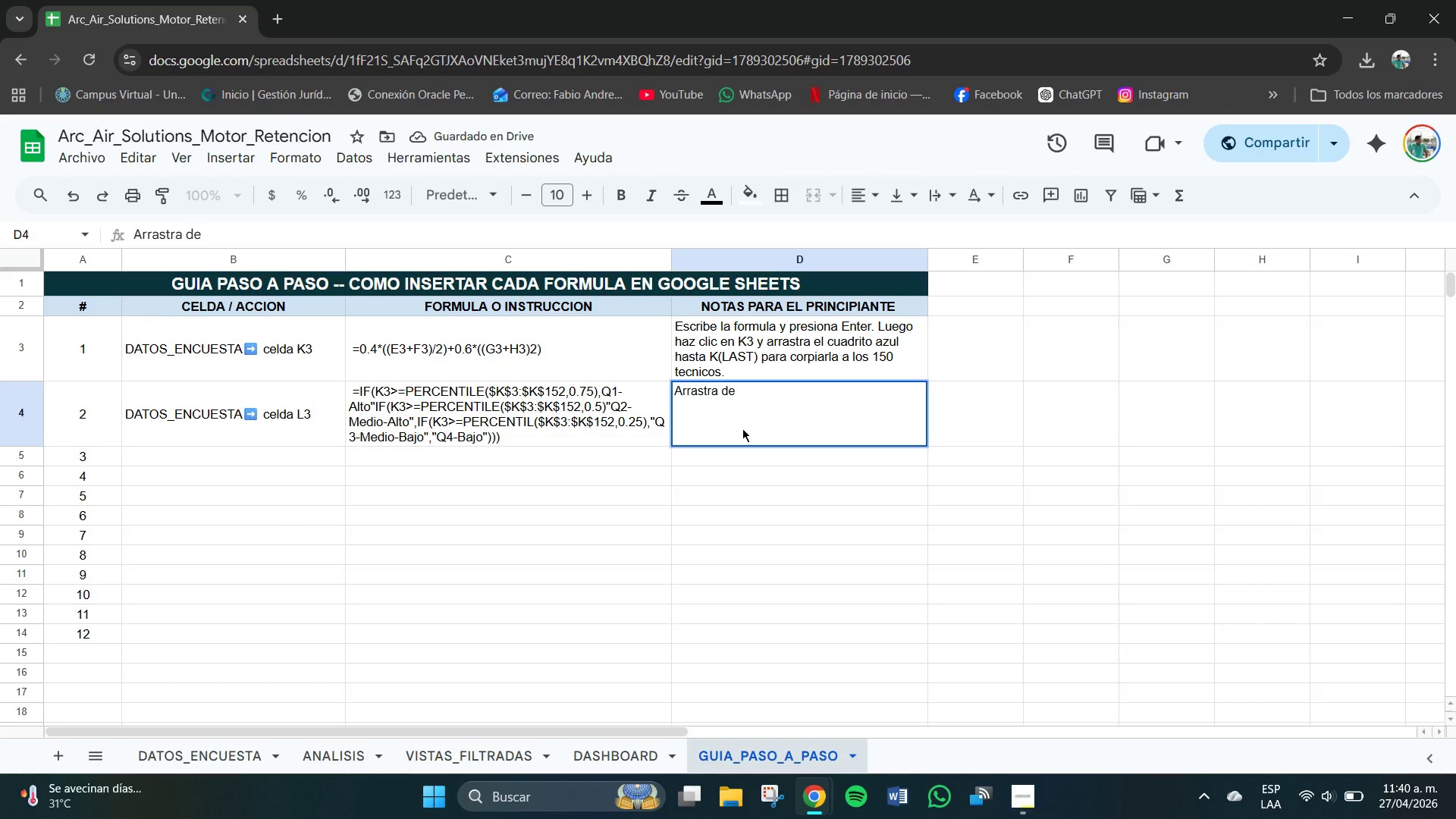 
double_click([742, 428])
 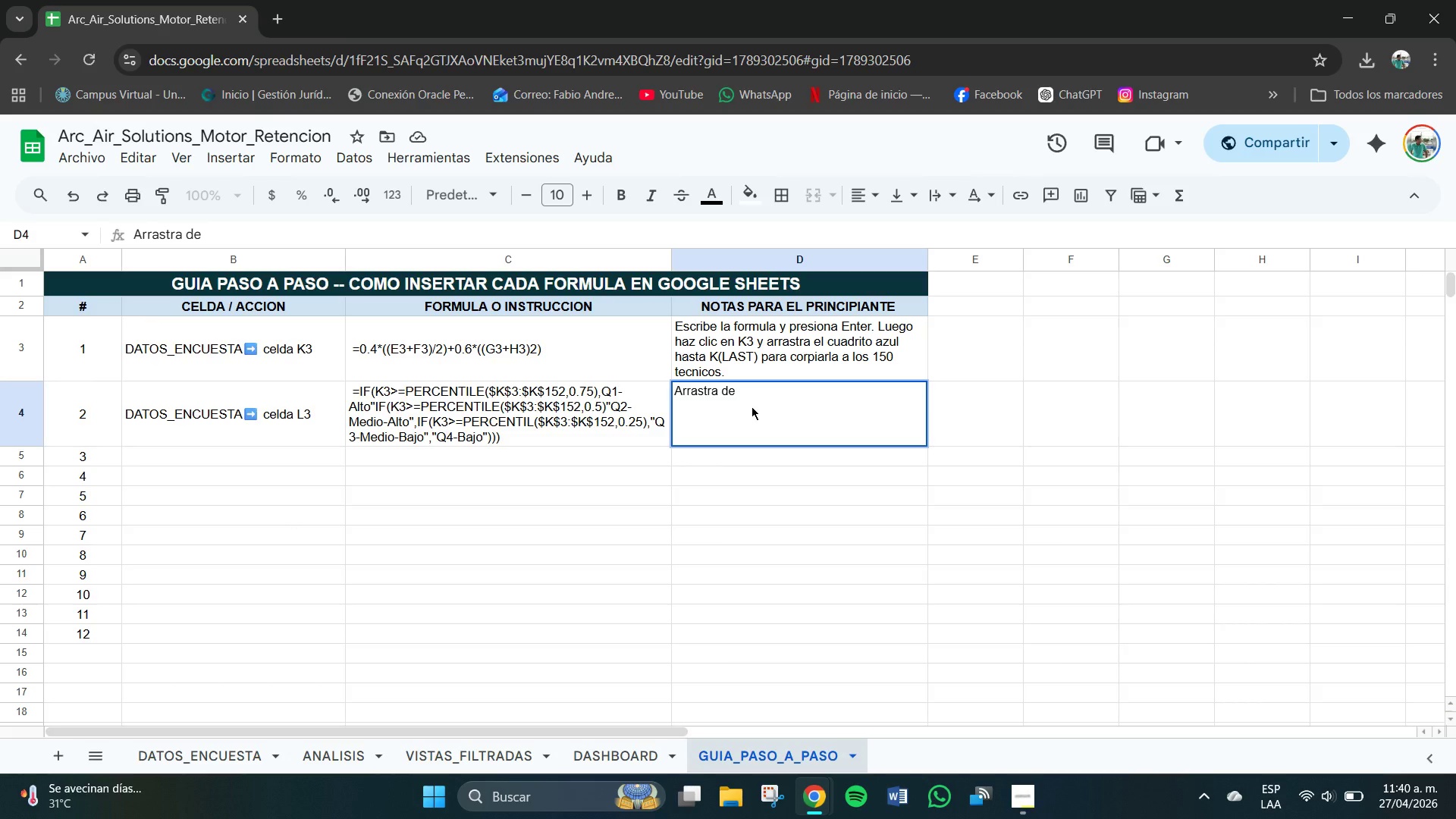 
double_click([752, 406])
 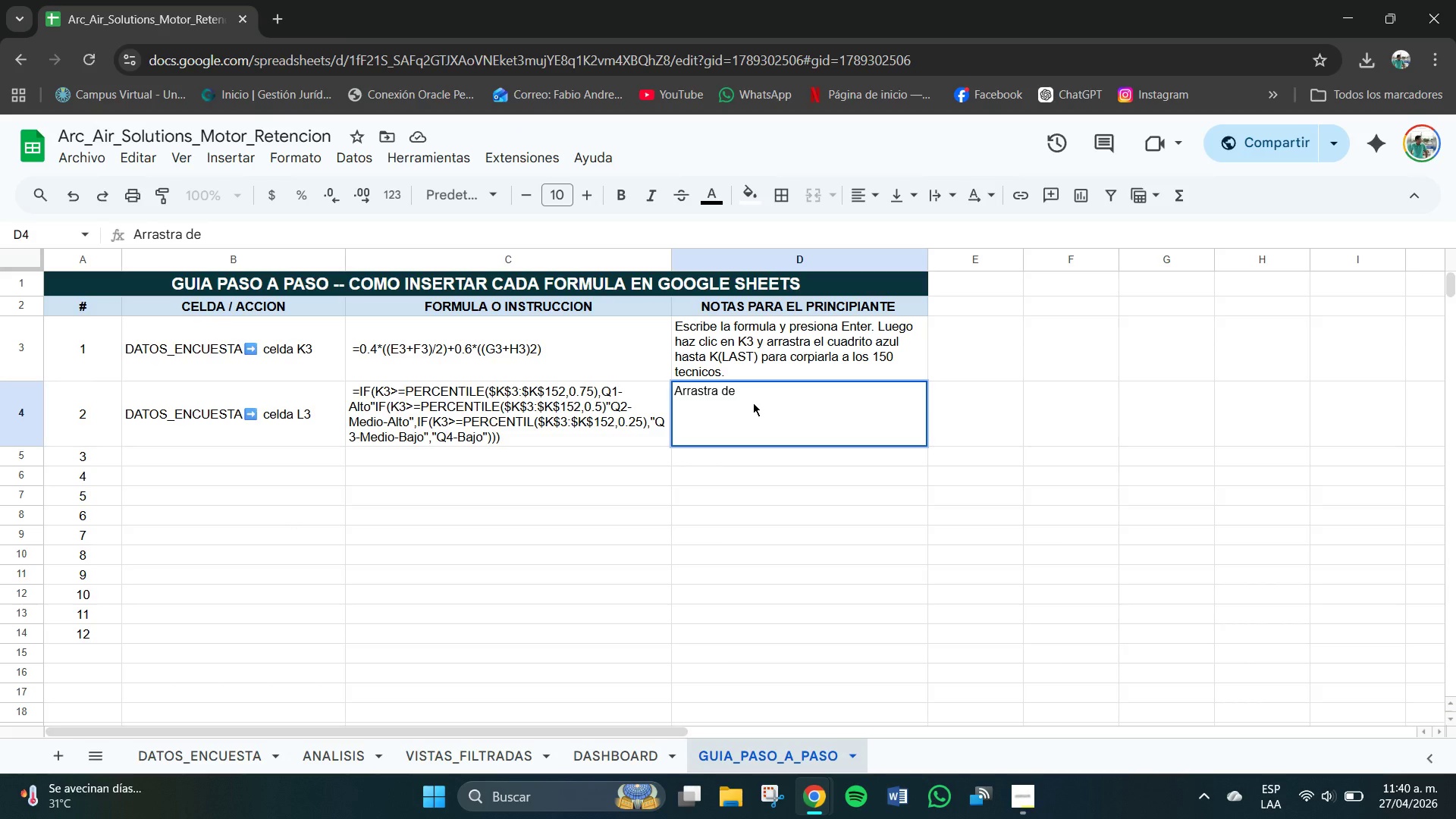 
double_click([753, 403])
 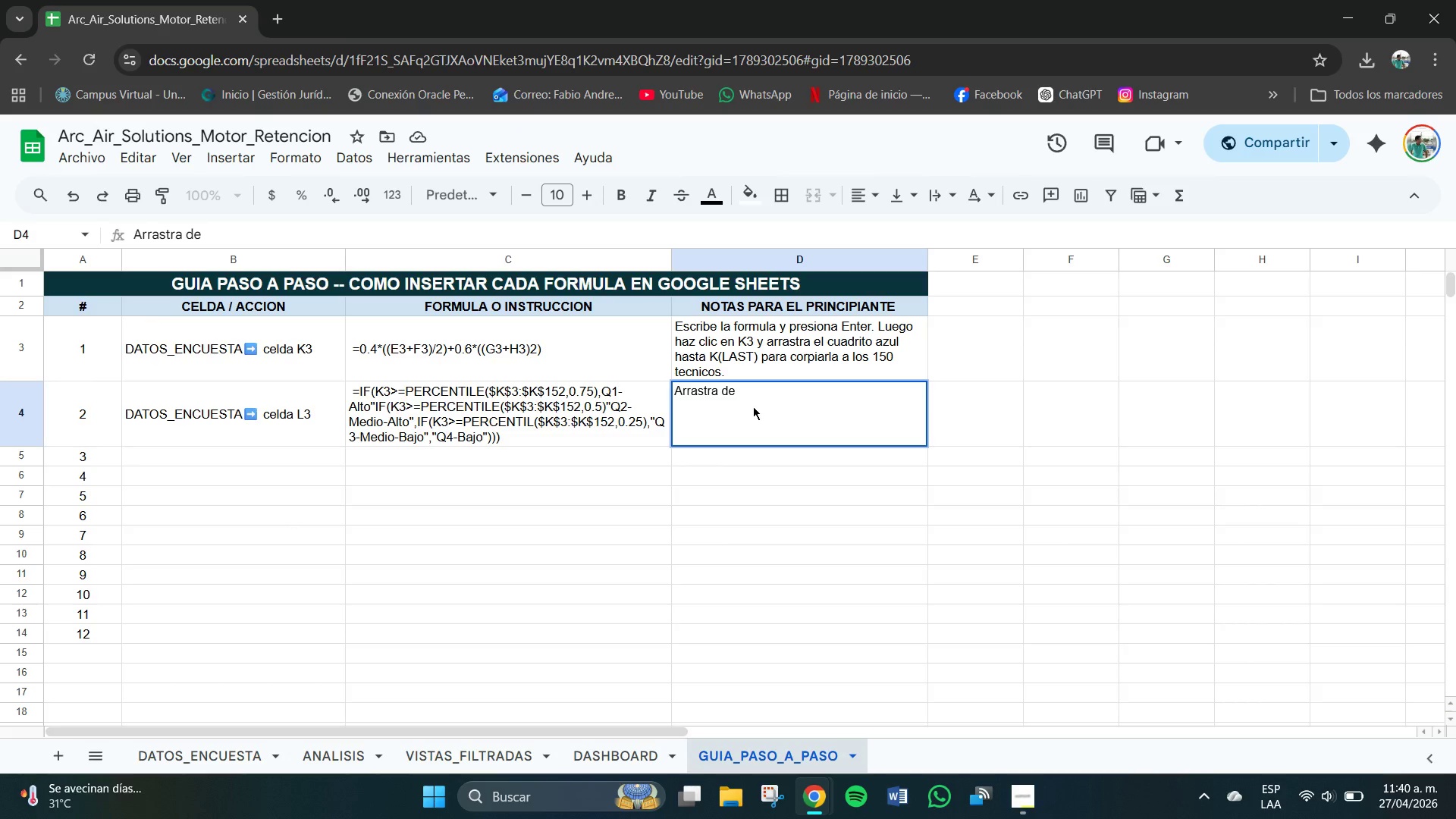 
triple_click([787, 526])
 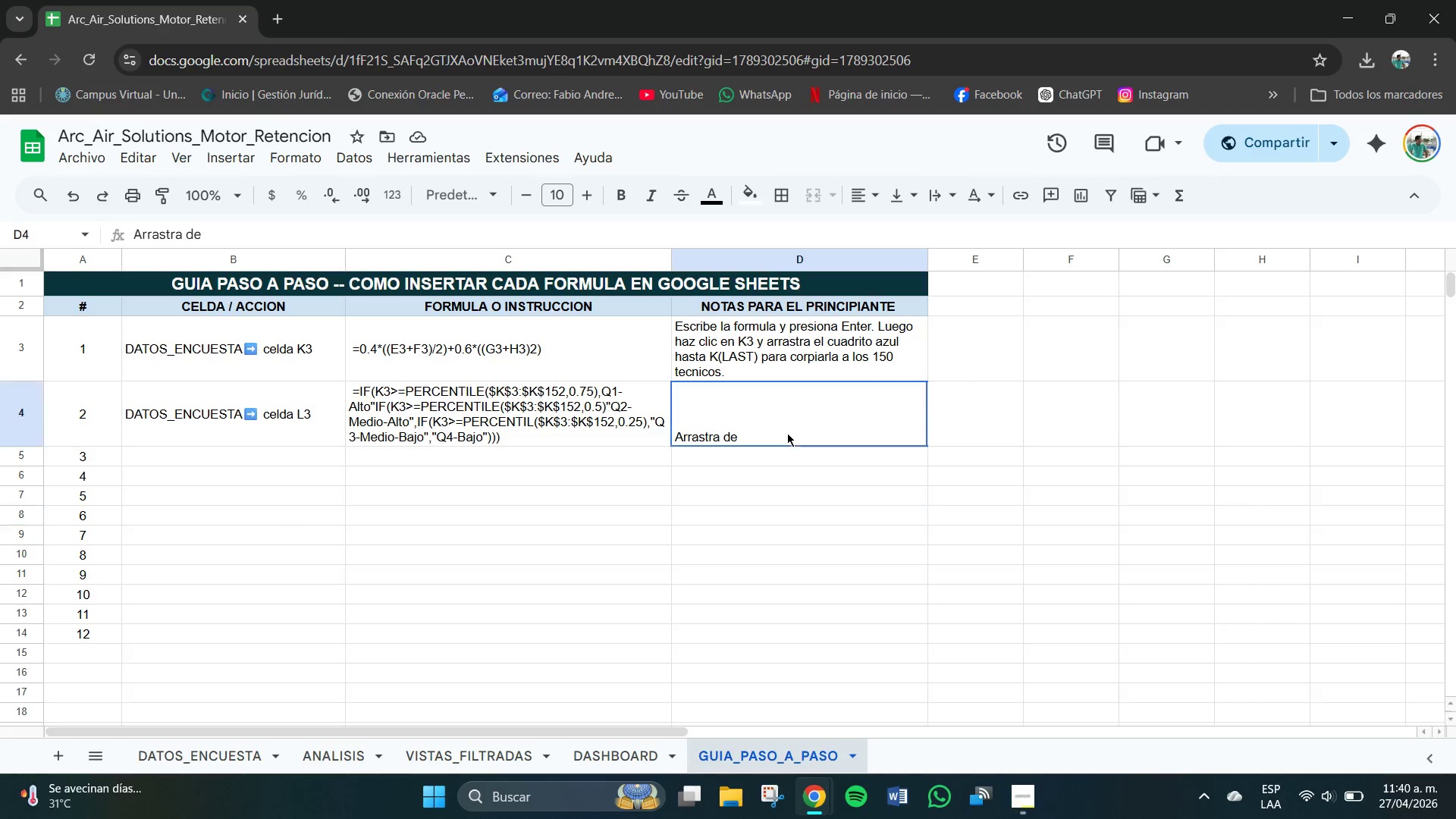 
triple_click([787, 433])
 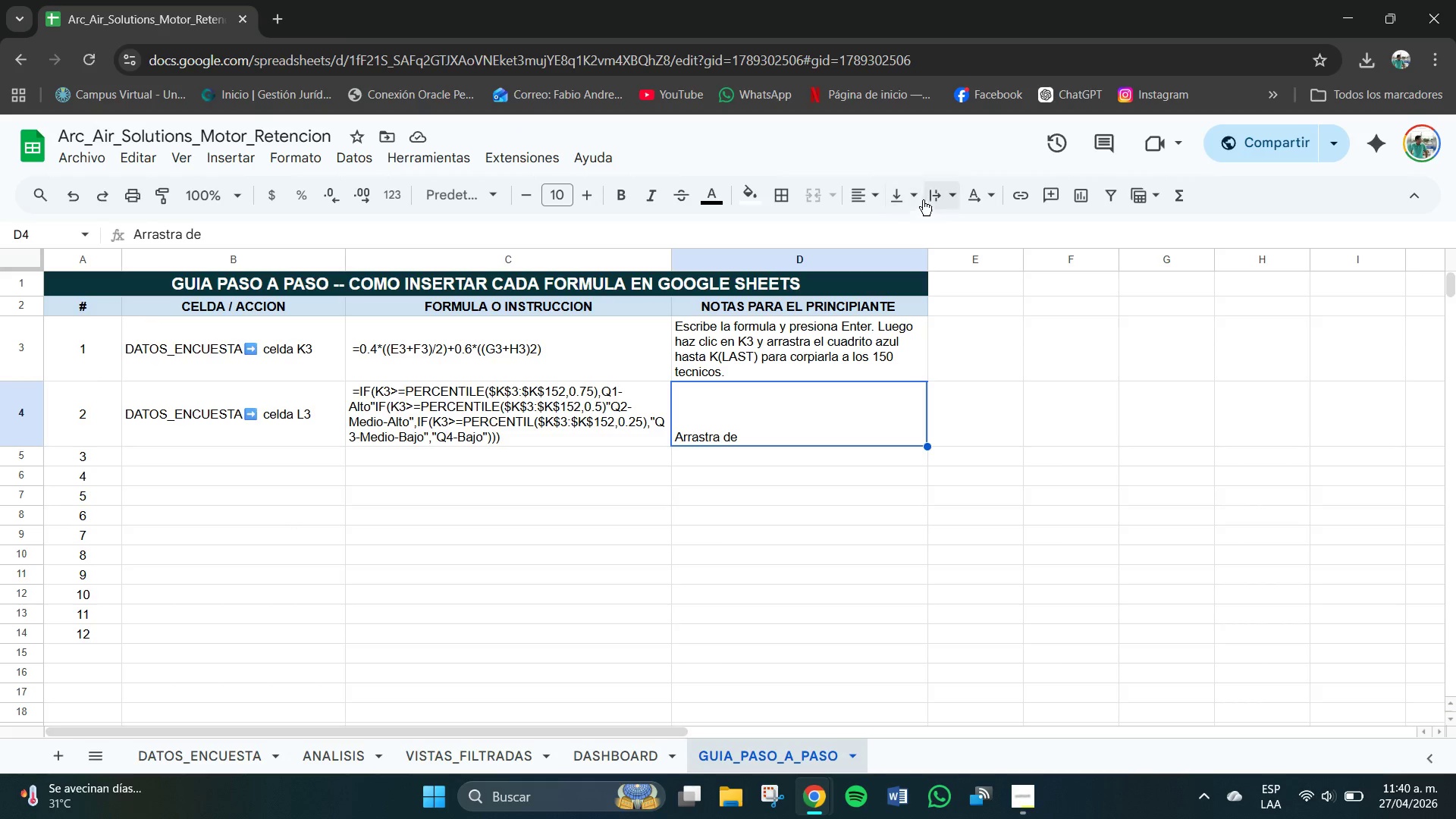 
left_click_drag(start_coordinate=[909, 195], to_coordinate=[905, 195])
 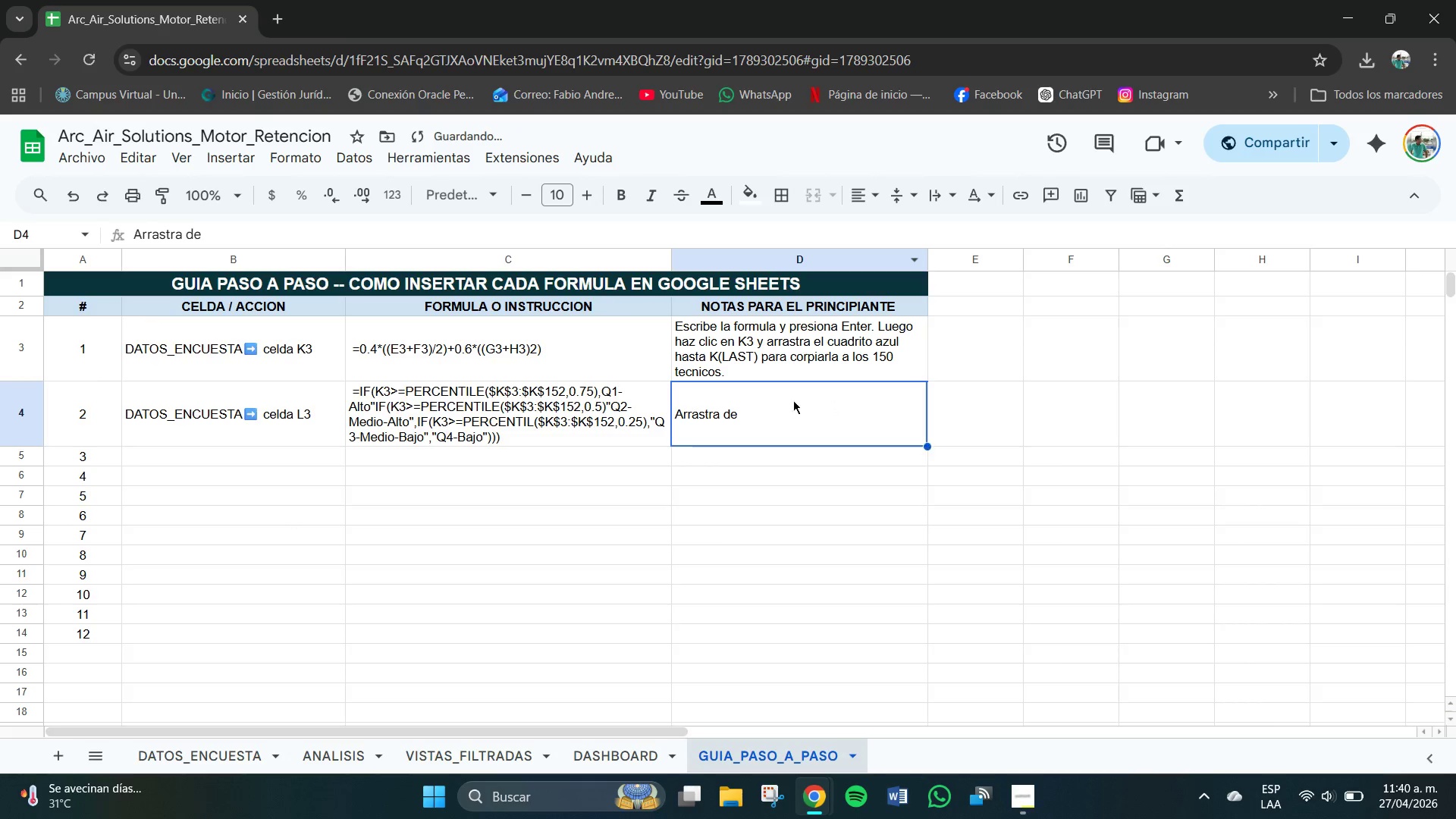 
triple_click([764, 409])
 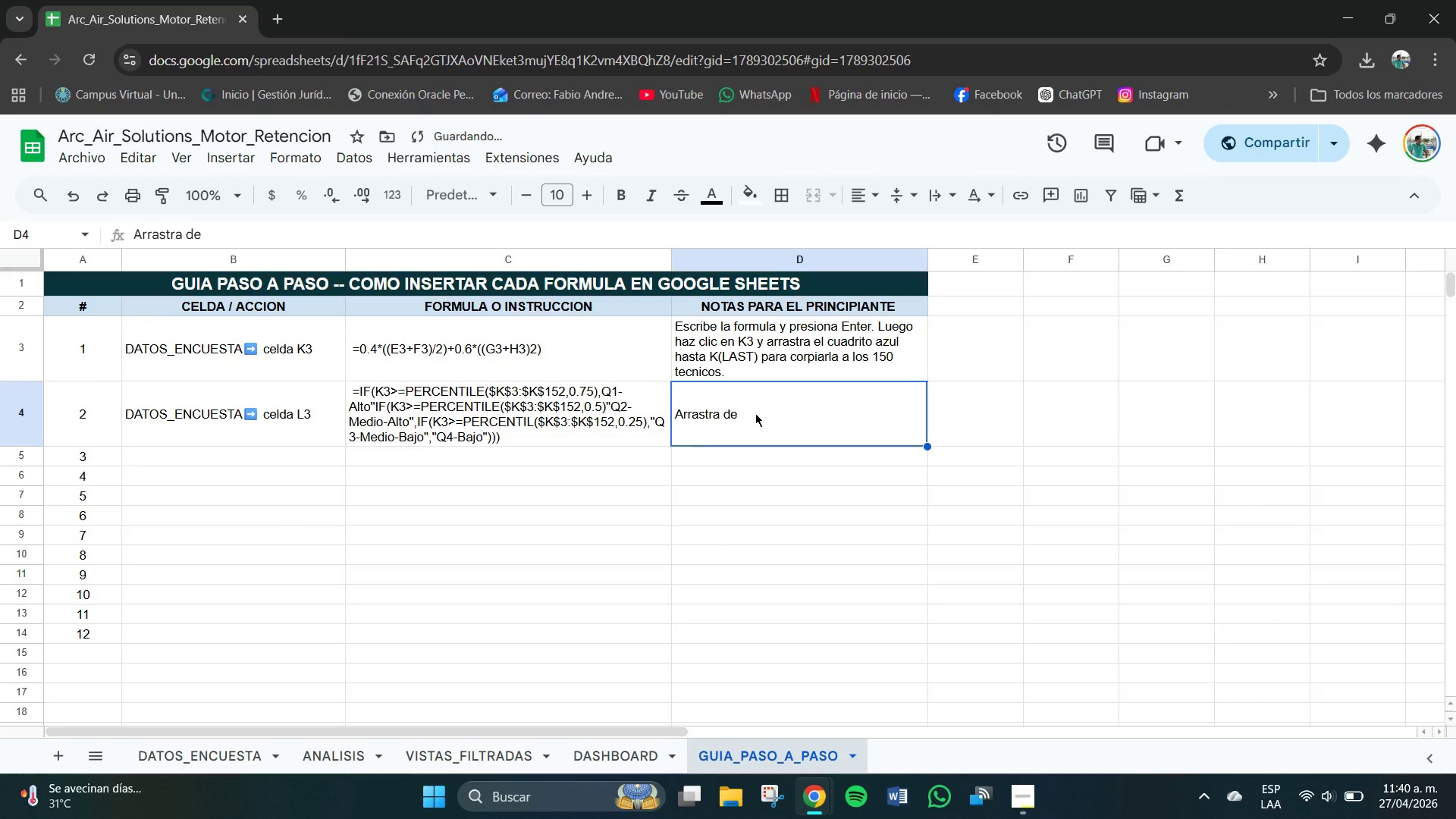 
triple_click([753, 413])
 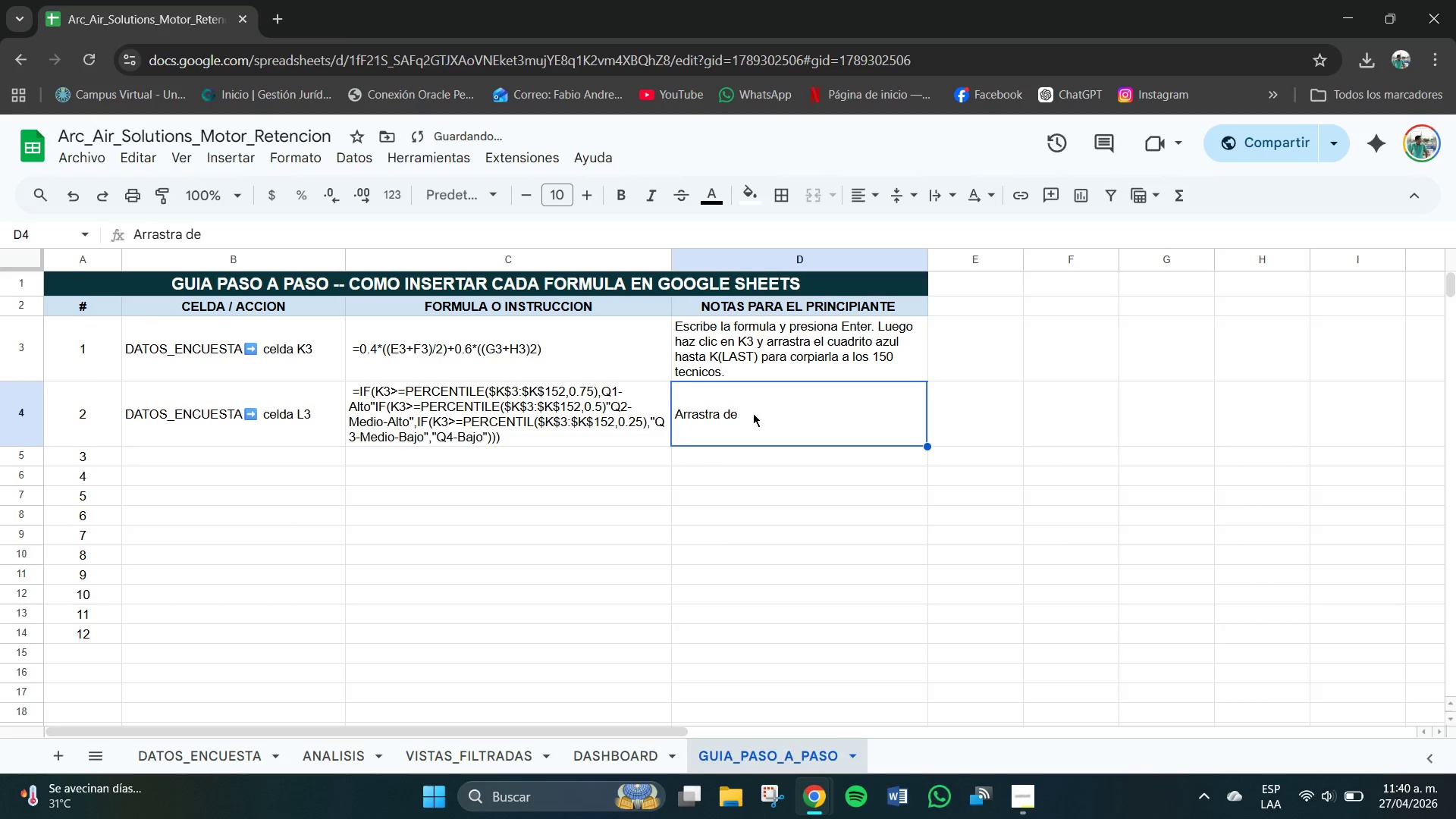 
triple_click([753, 413])
 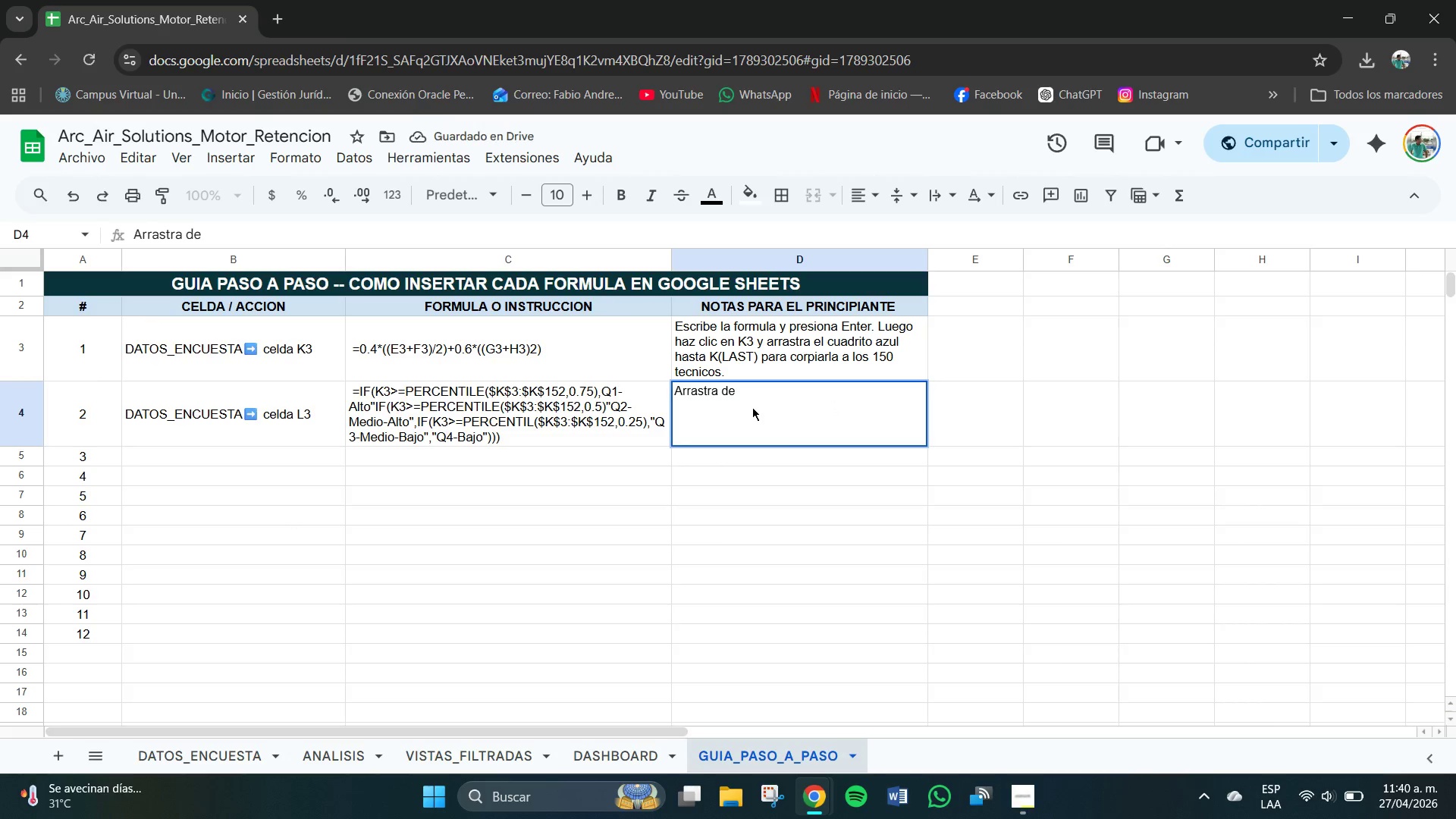 
left_click([750, 403])
 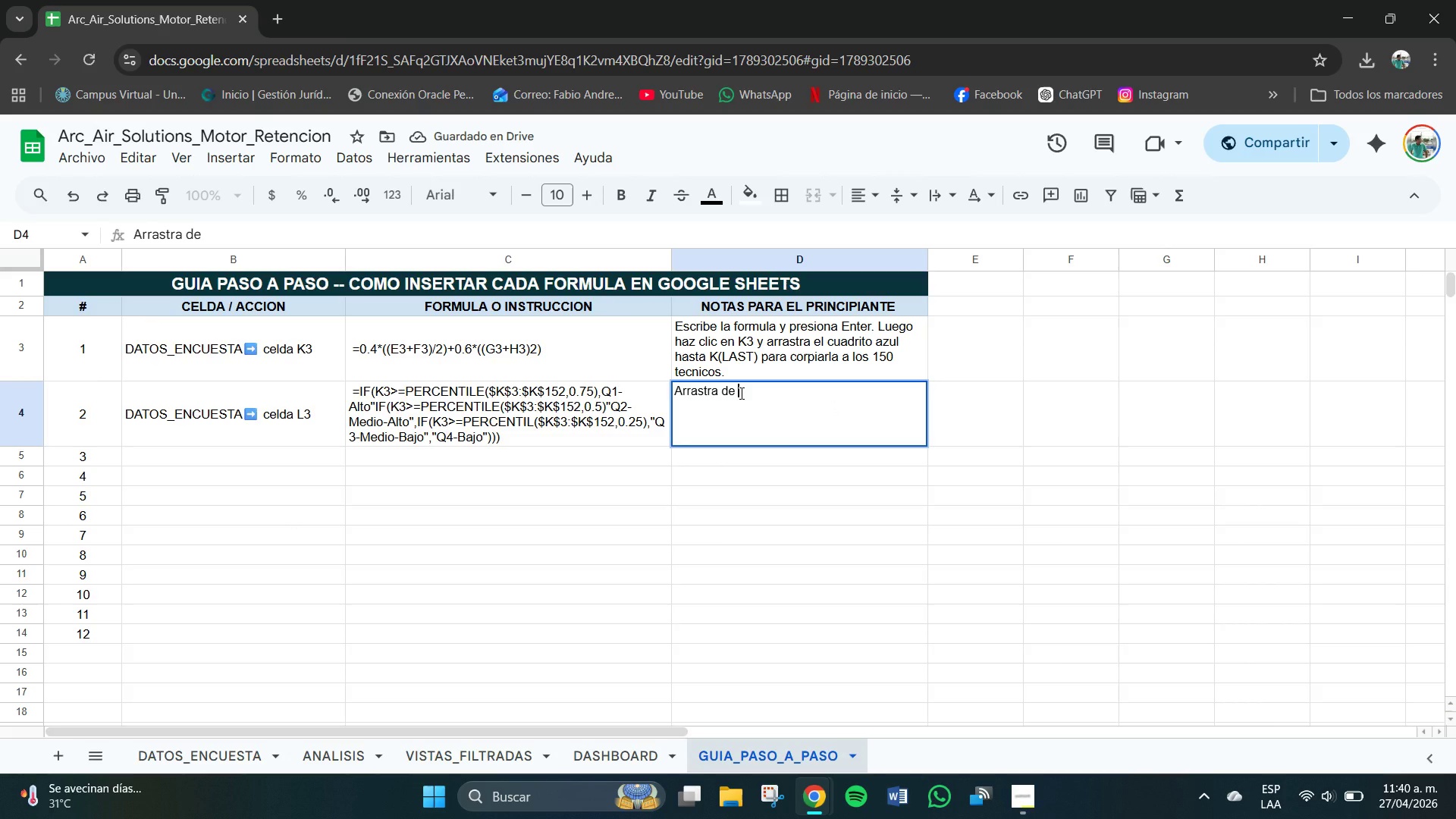 
type(L3 hasta L152 )
key(Backspace)
type(. Los signos $ fijan el rango y no se mueven al copiar.)
 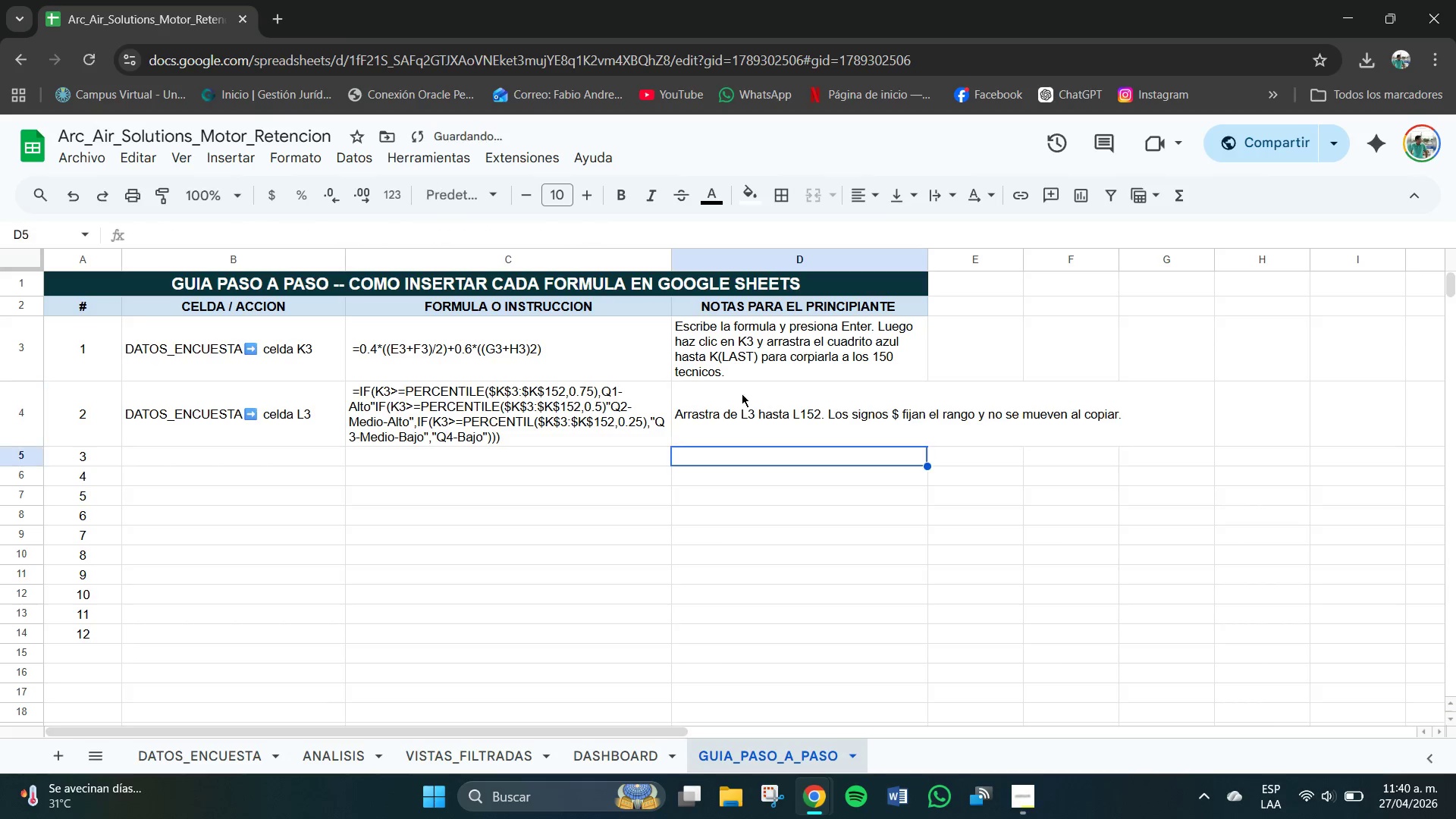 
 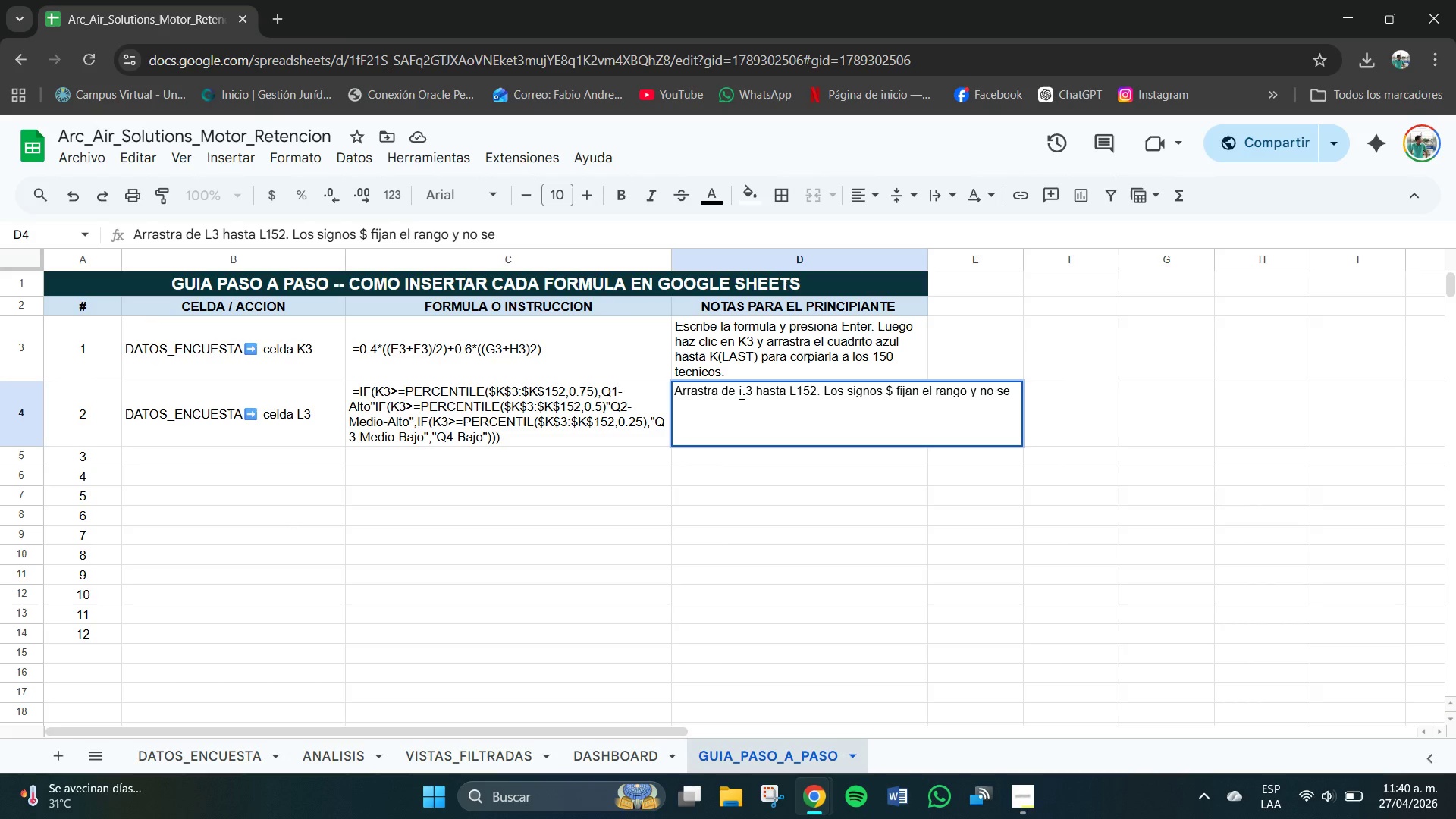 
key(Enter)
 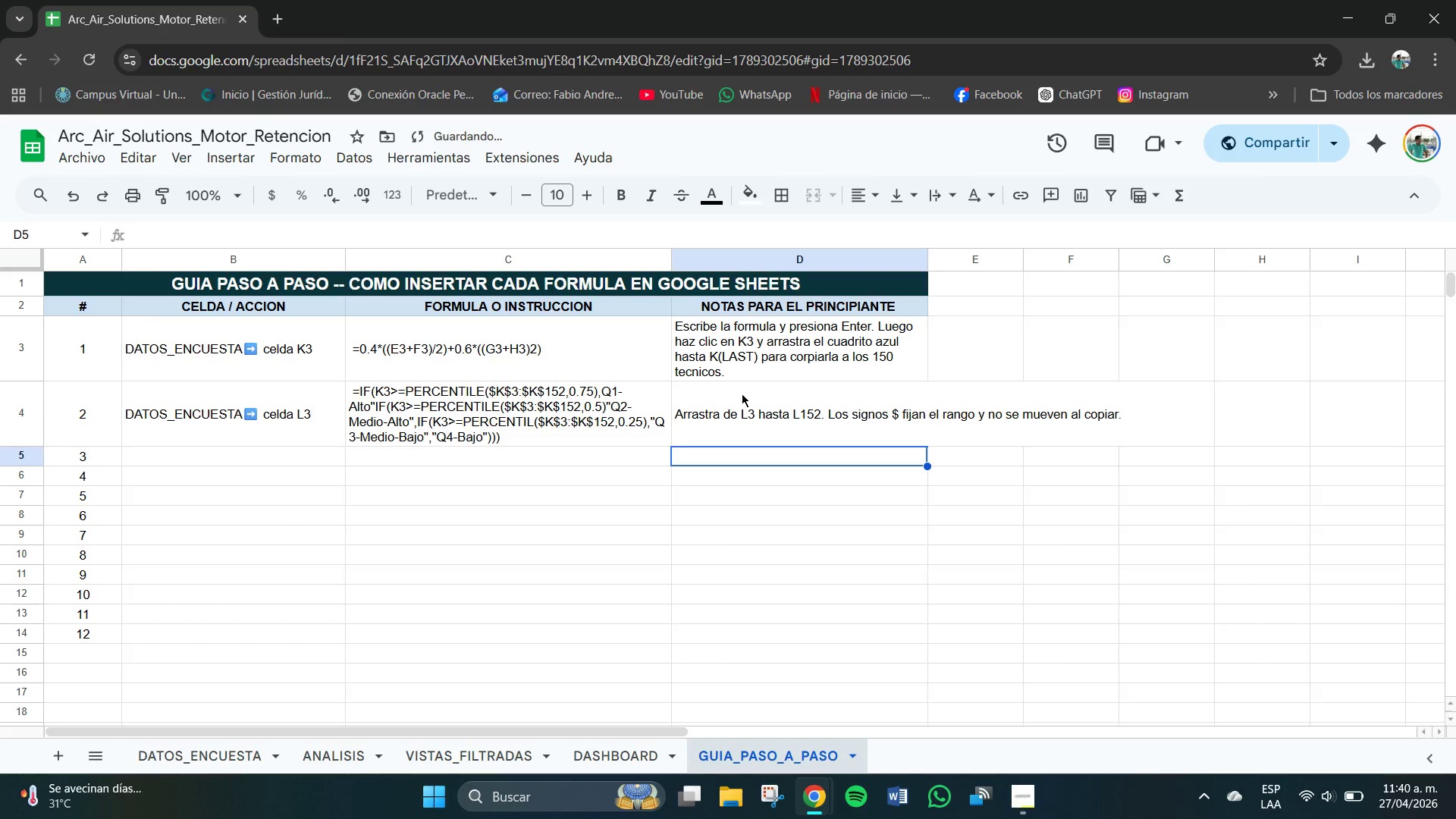 
left_click([742, 394])
 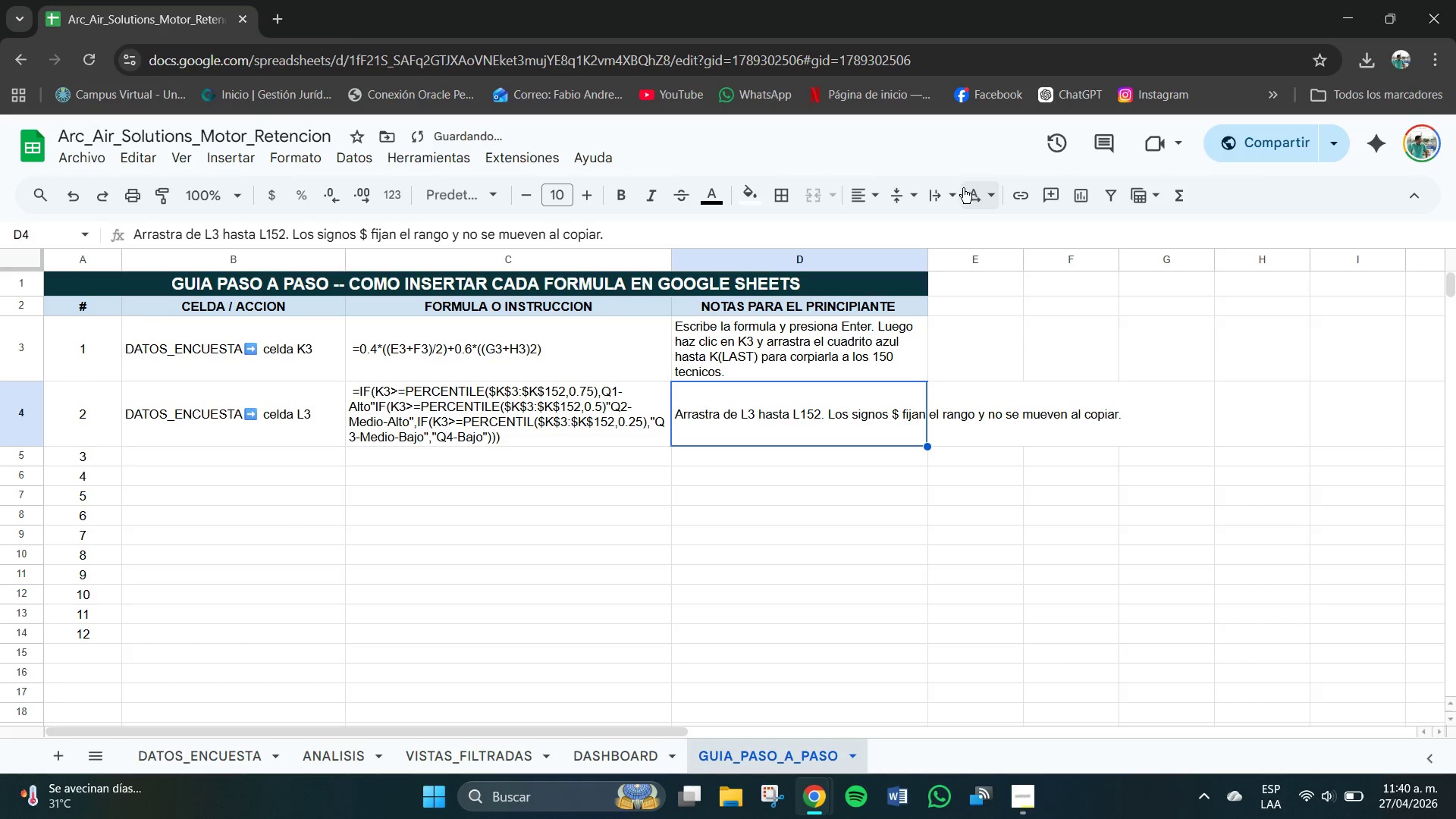 
left_click([941, 200])
 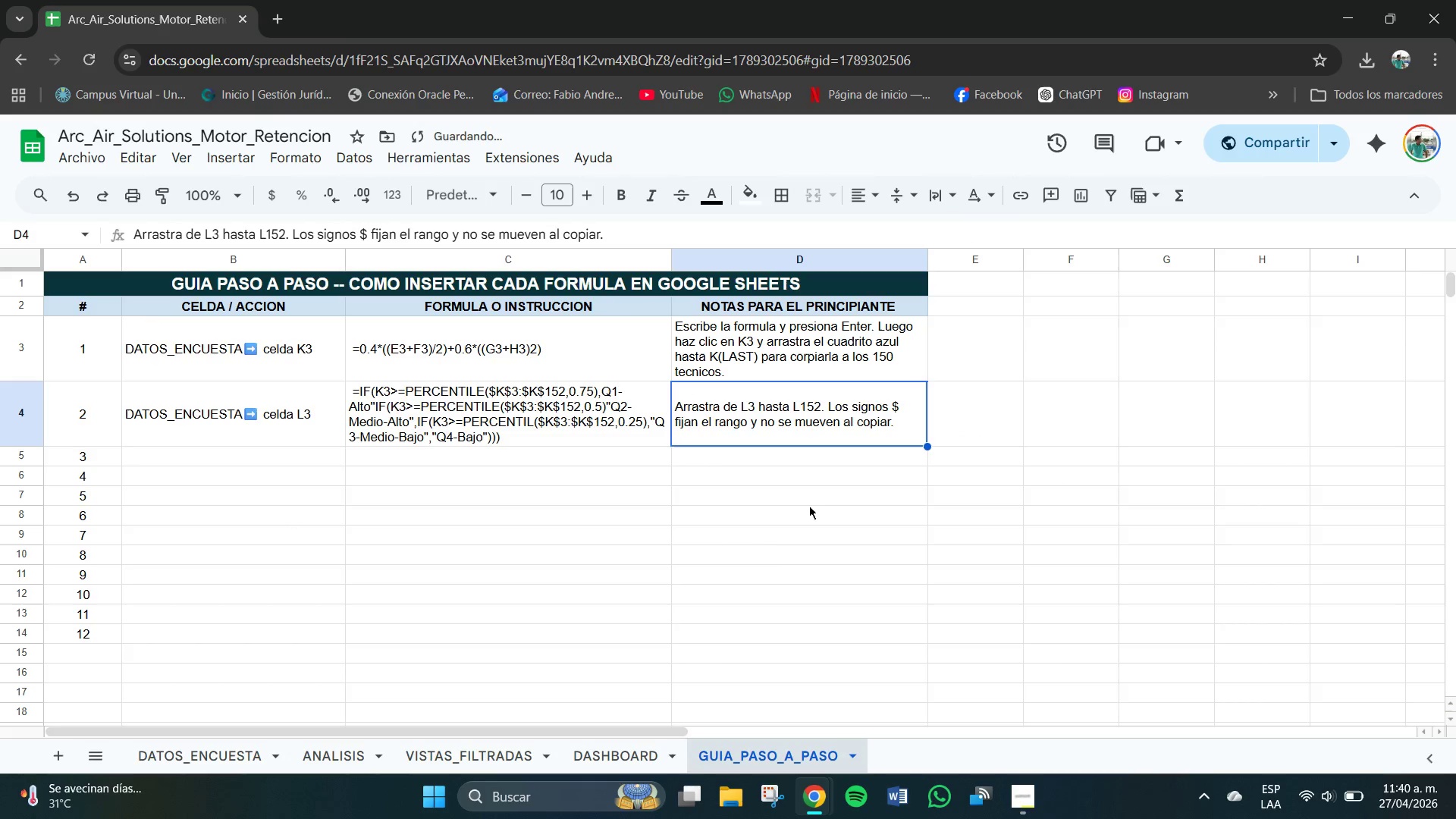 
double_click([771, 551])
 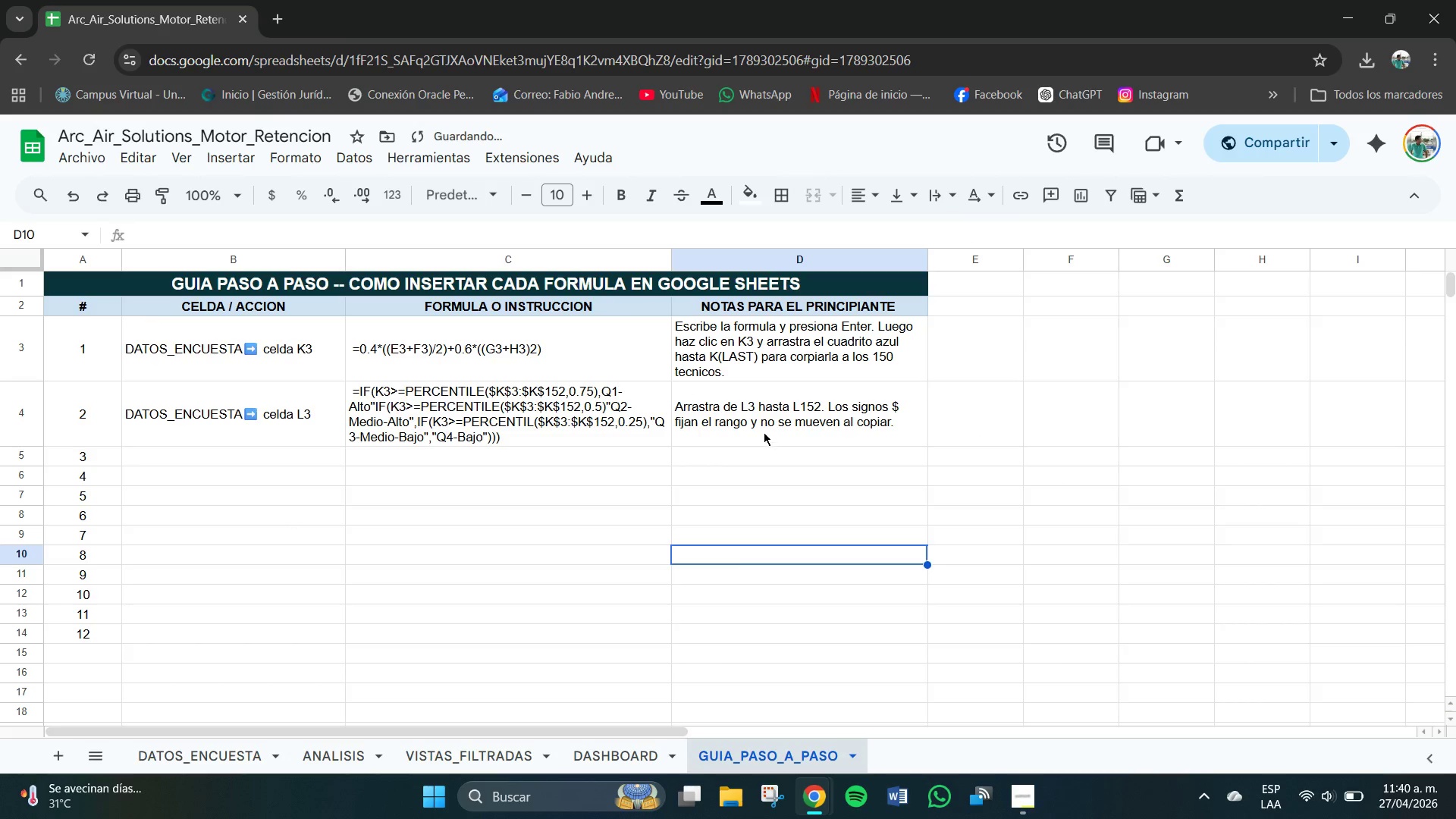 
left_click_drag(start_coordinate=[764, 432], to_coordinate=[777, 645])
 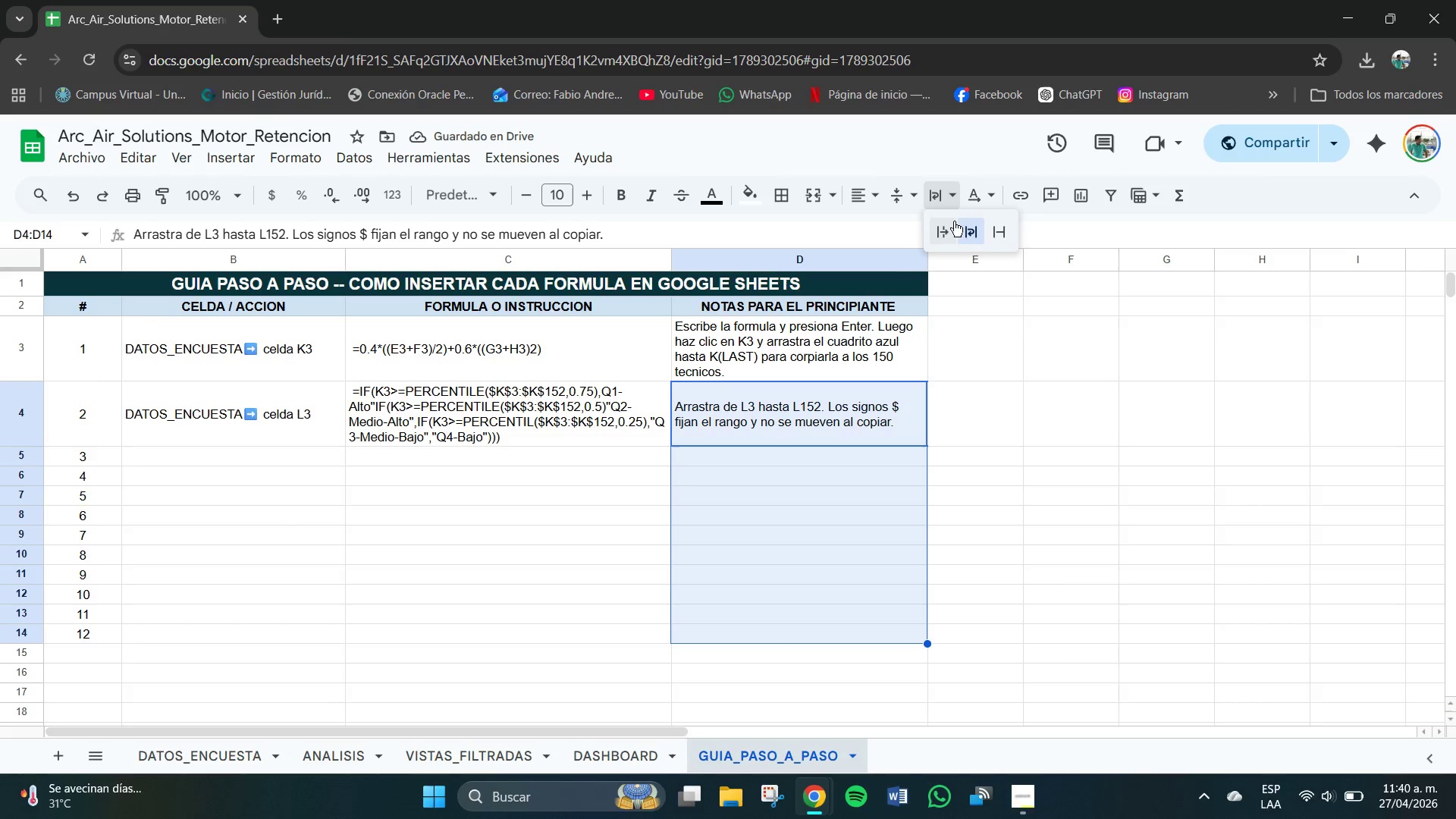 
left_click([968, 233])
 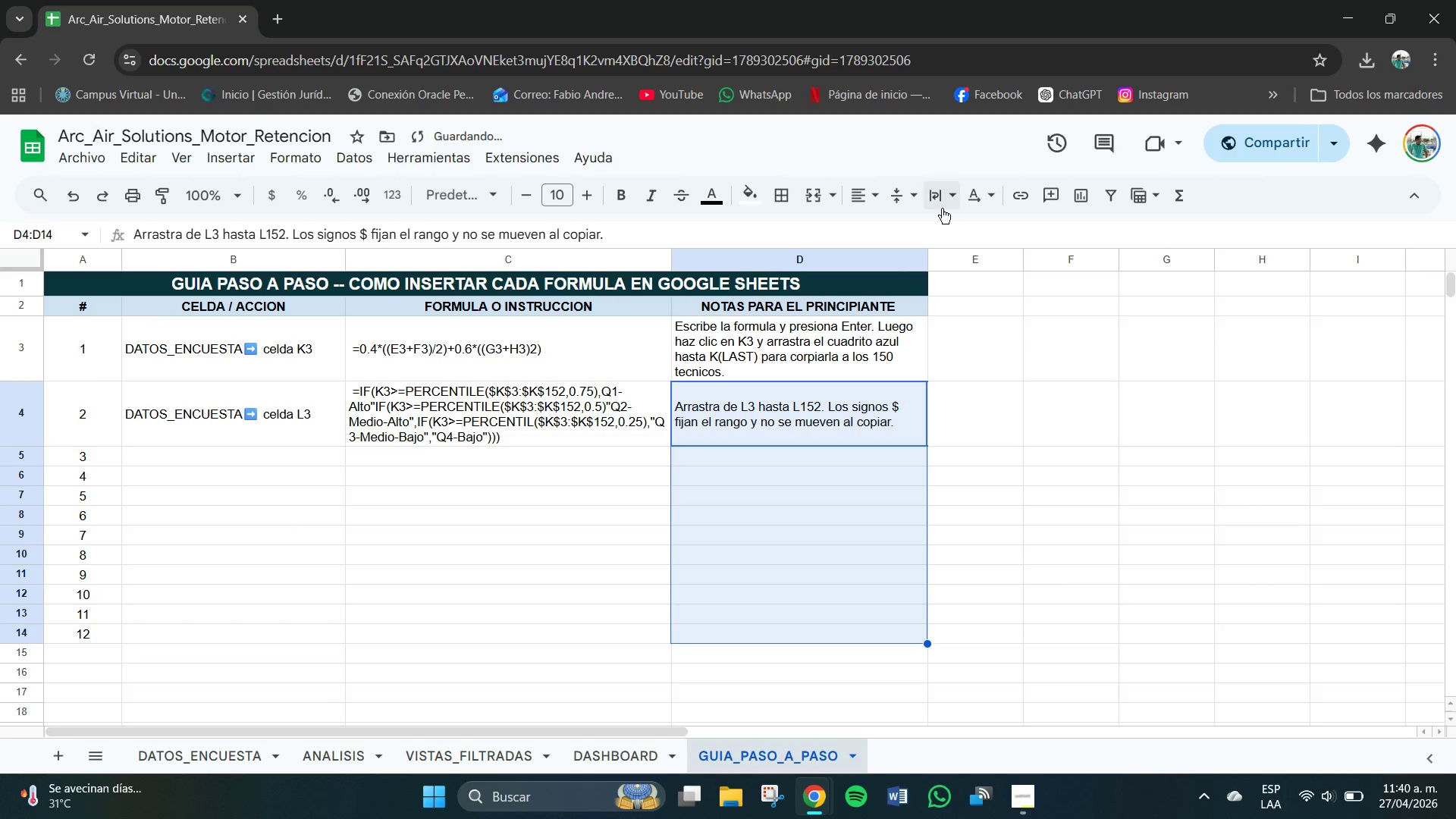 
left_click([930, 194])
 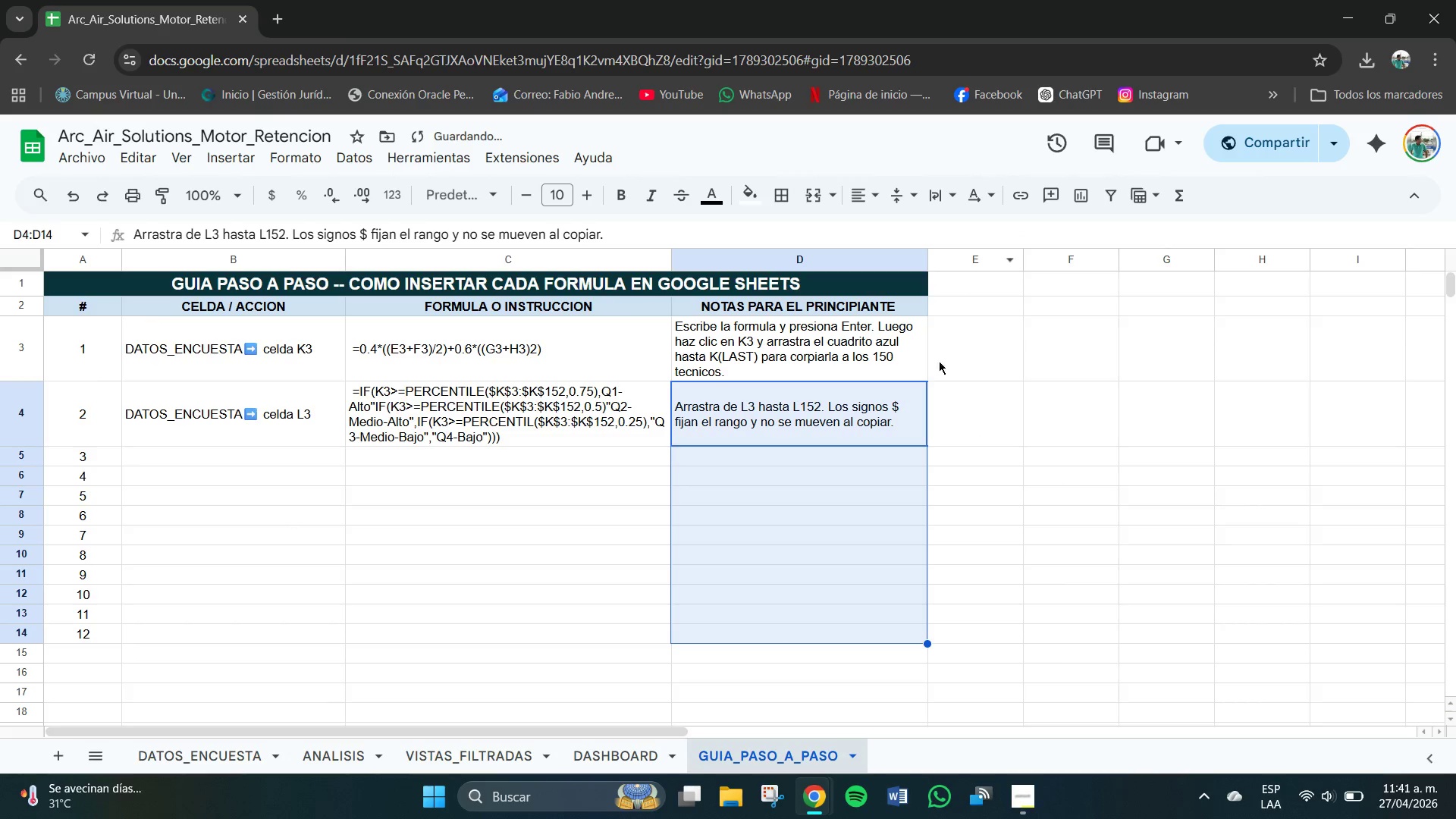 
left_click([854, 450])
 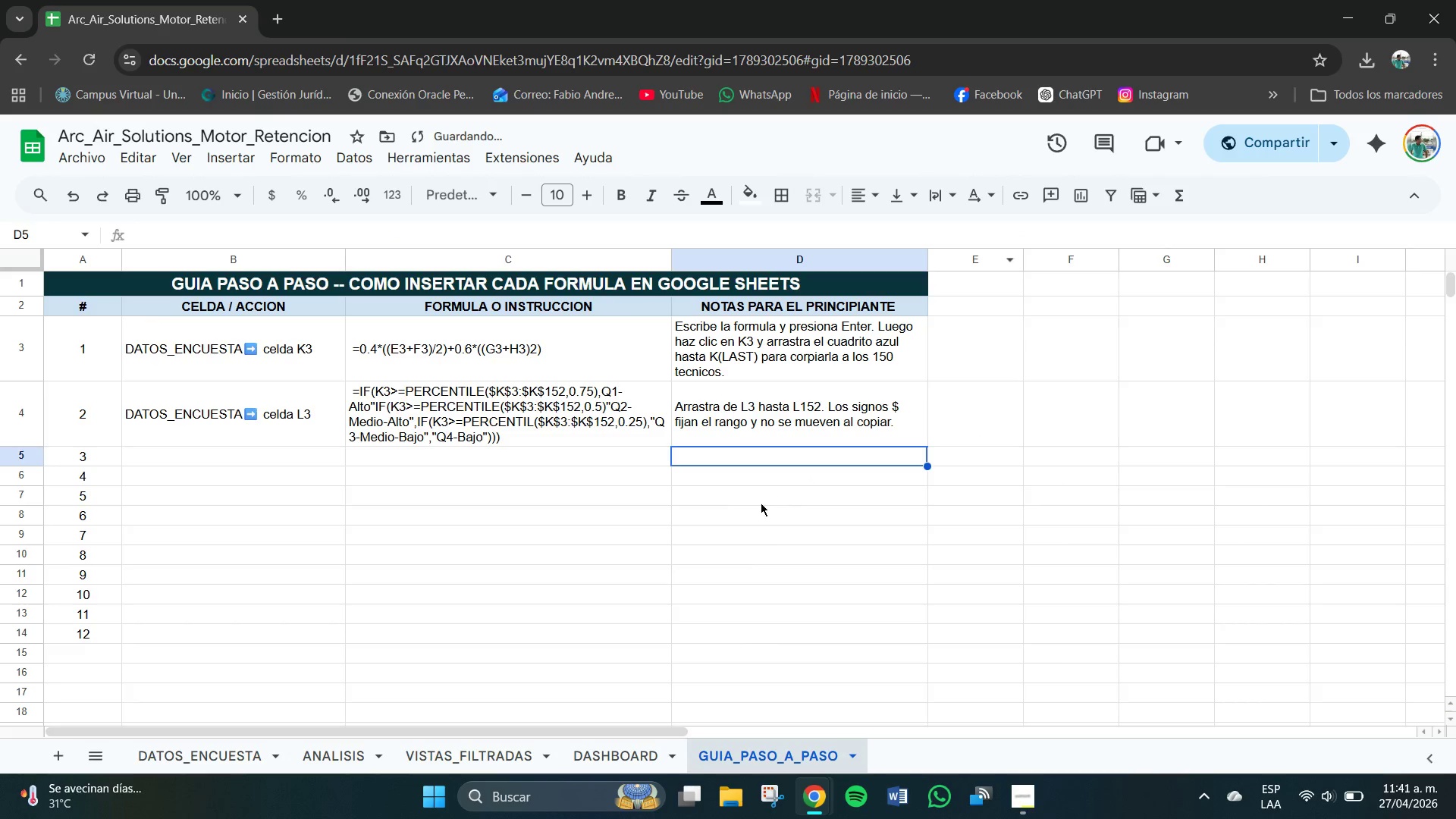 
left_click_drag(start_coordinate=[760, 503], to_coordinate=[755, 504])
 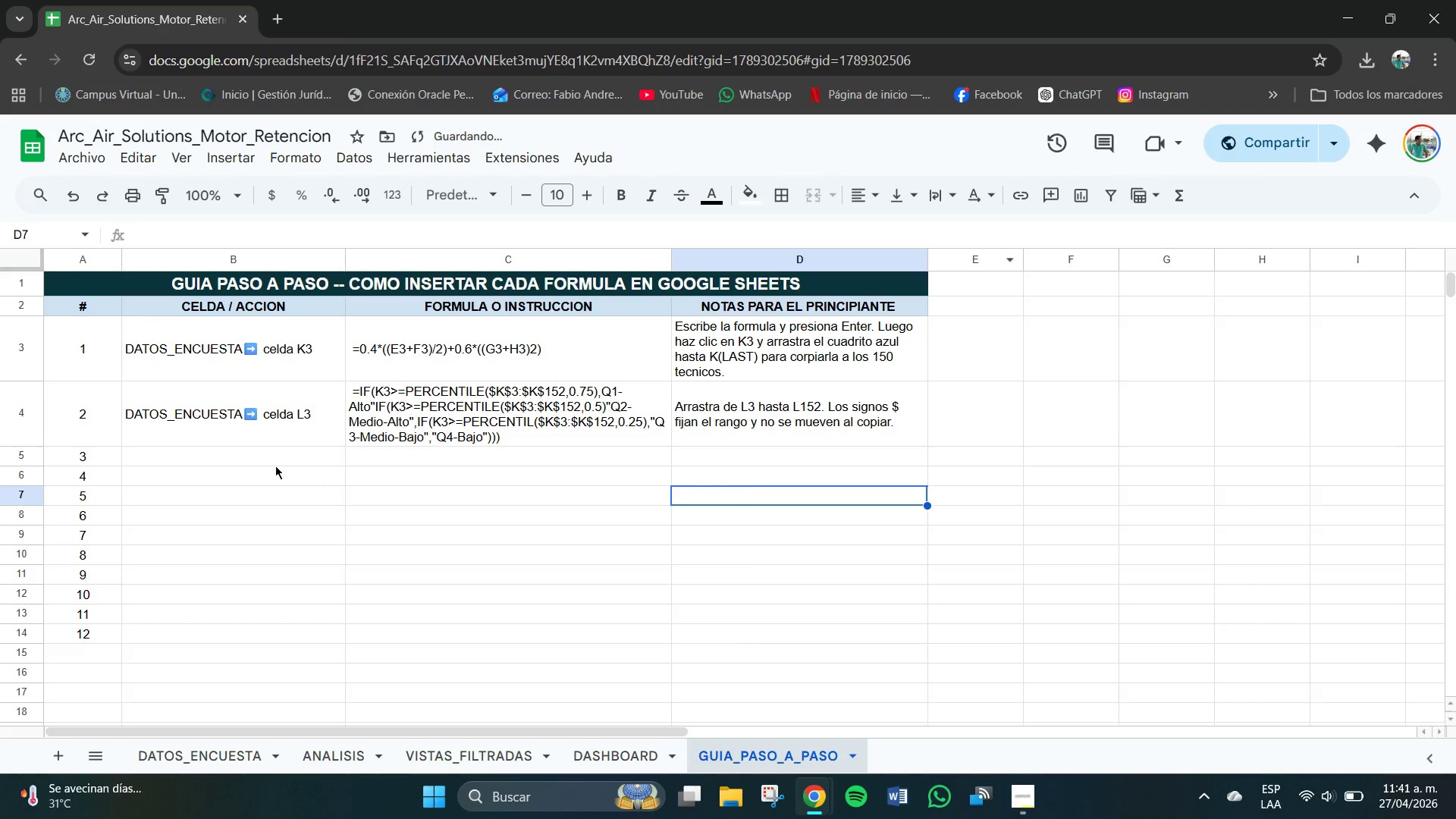 
double_click([271, 465])
 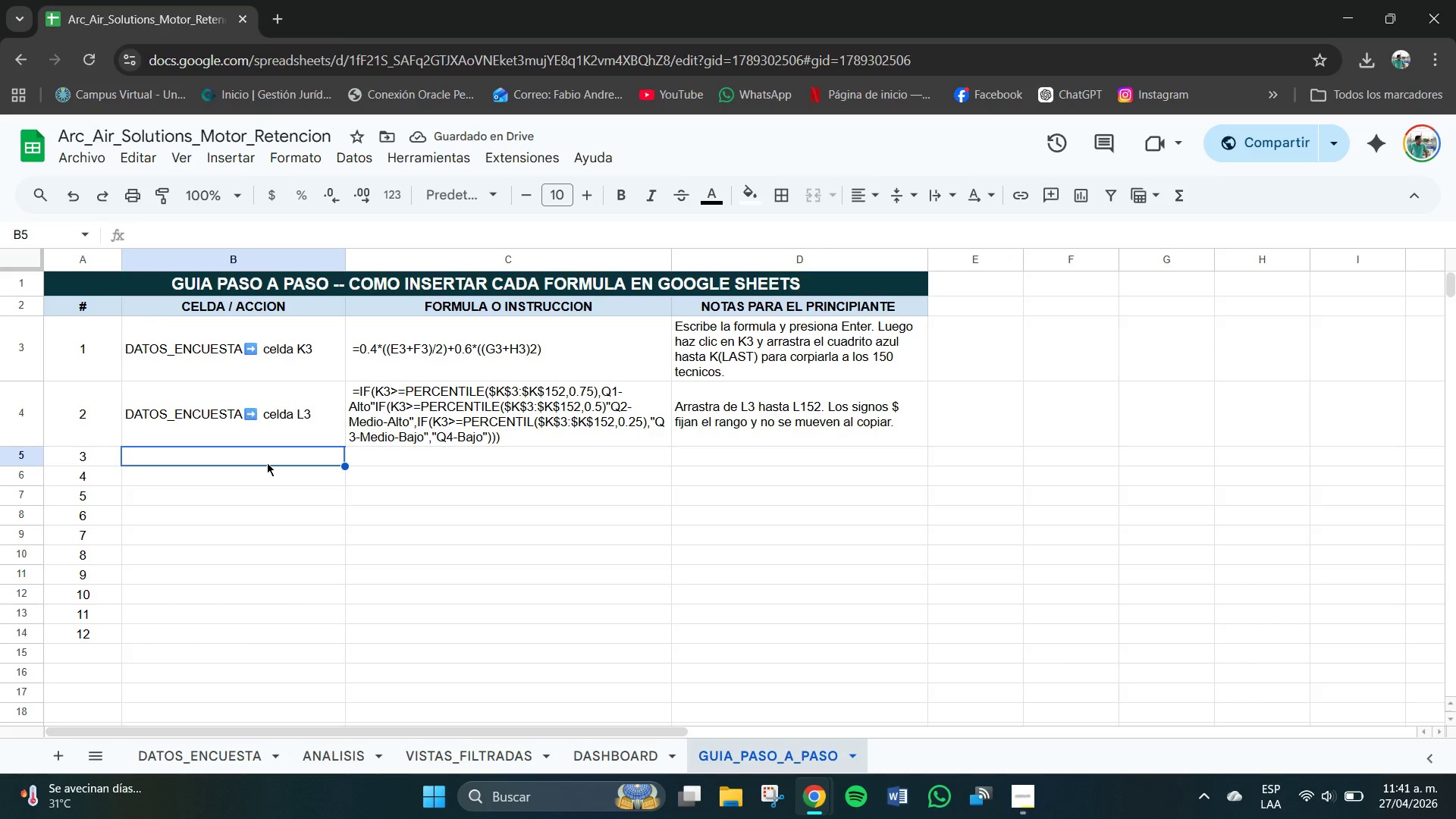 
double_click([266, 463])
 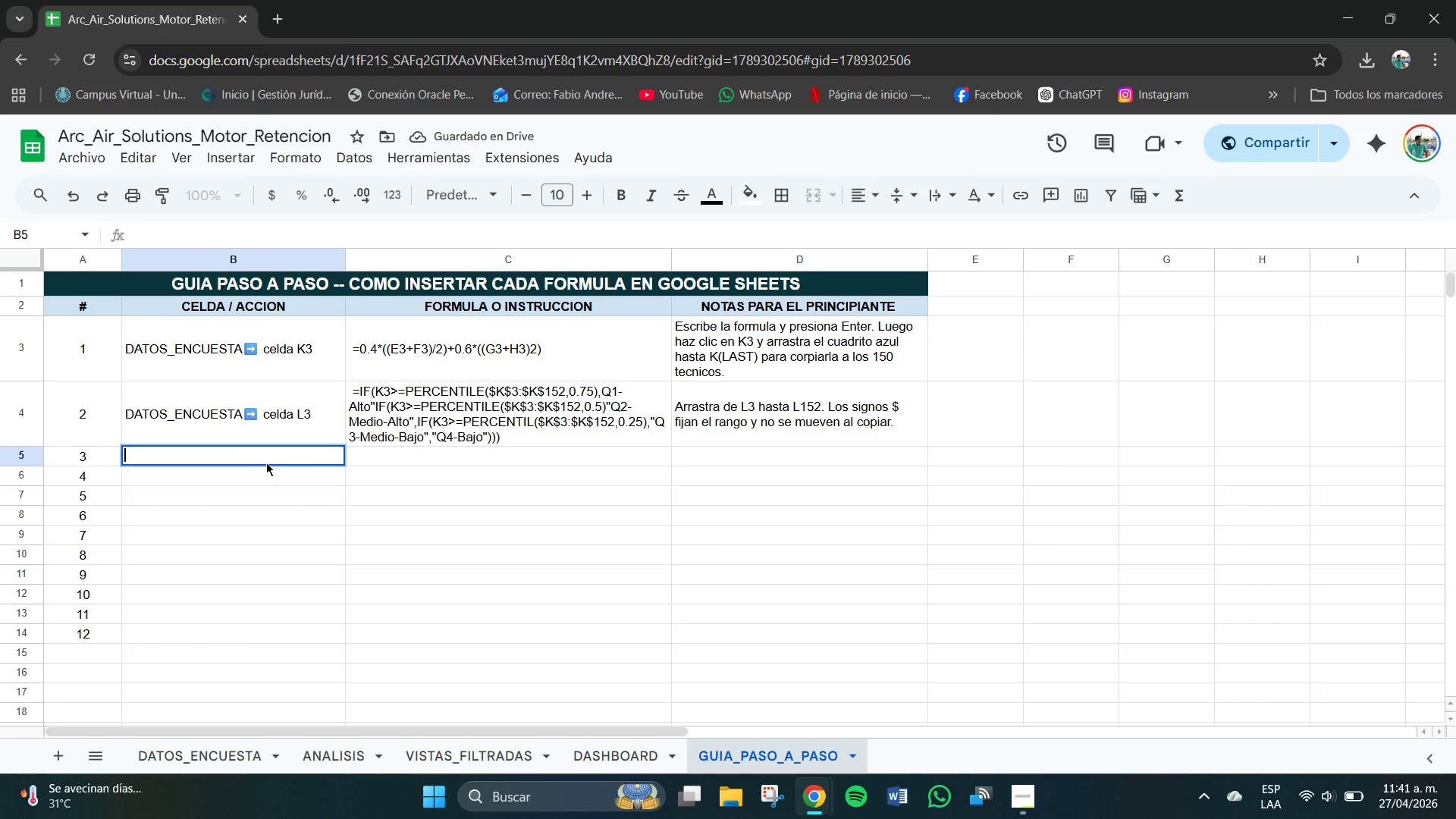 
type(ANALISS)
key(Backspace)
type(IS )
 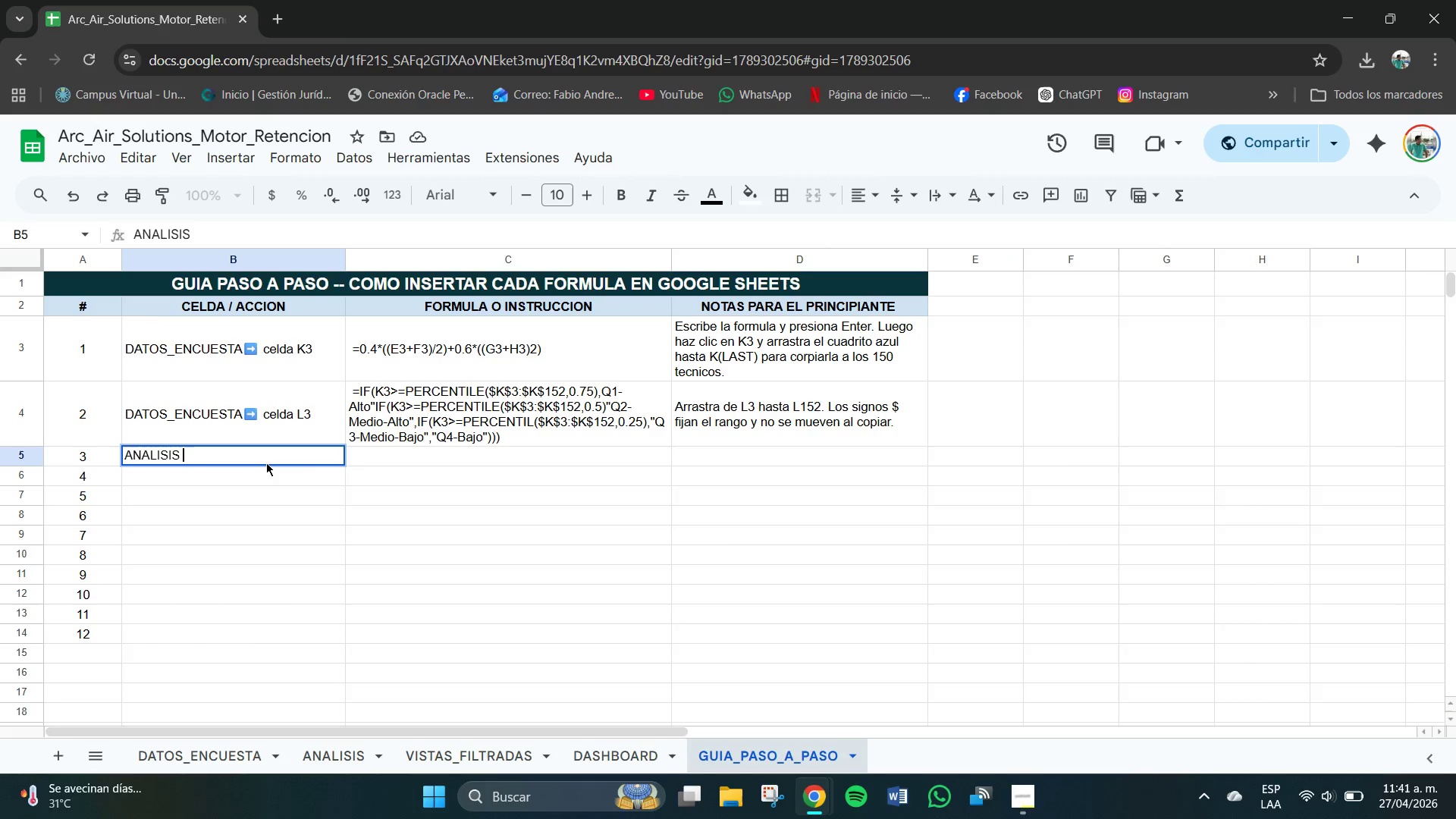 
key(Meta+V)
 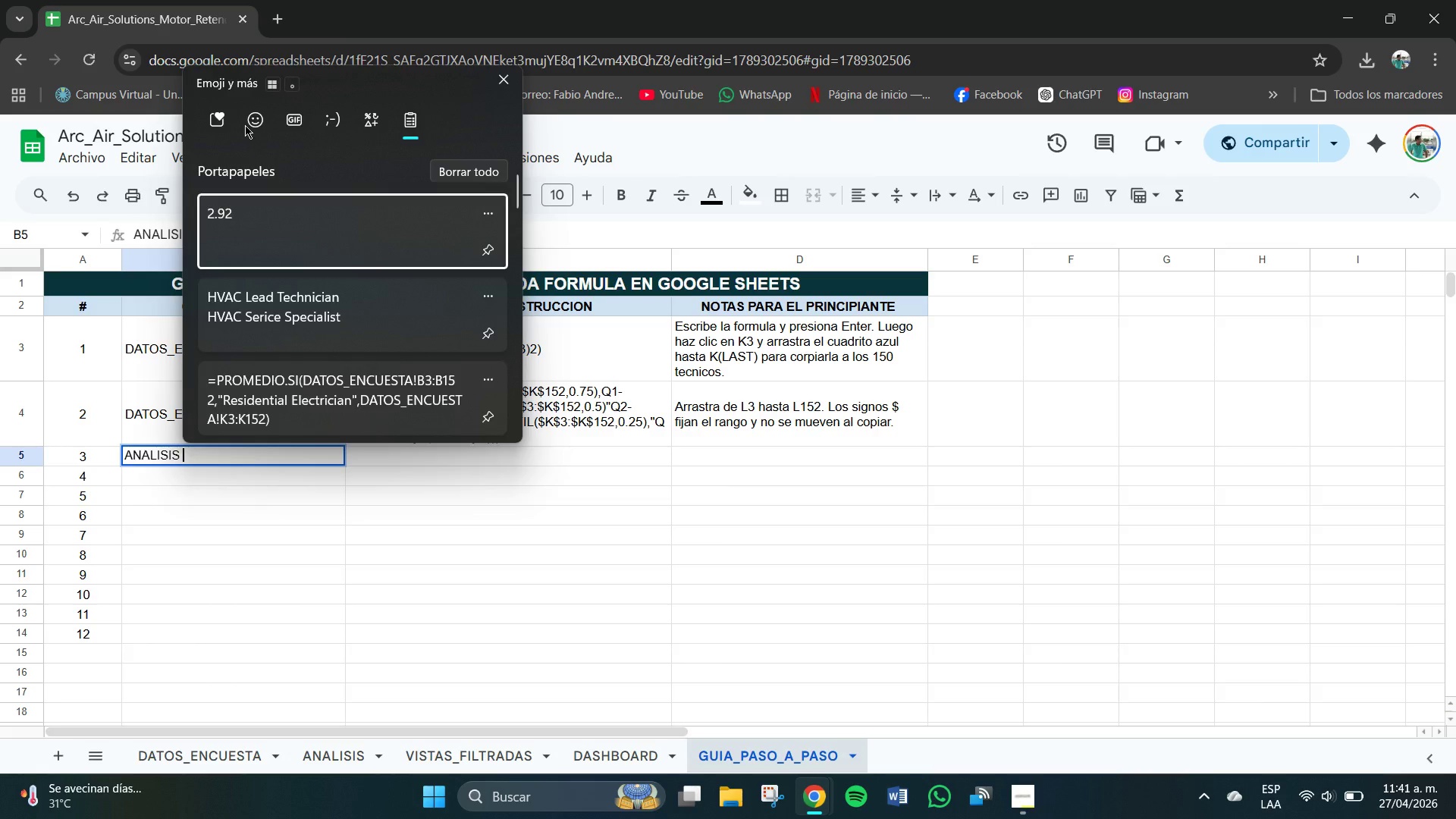 
double_click([252, 122])
 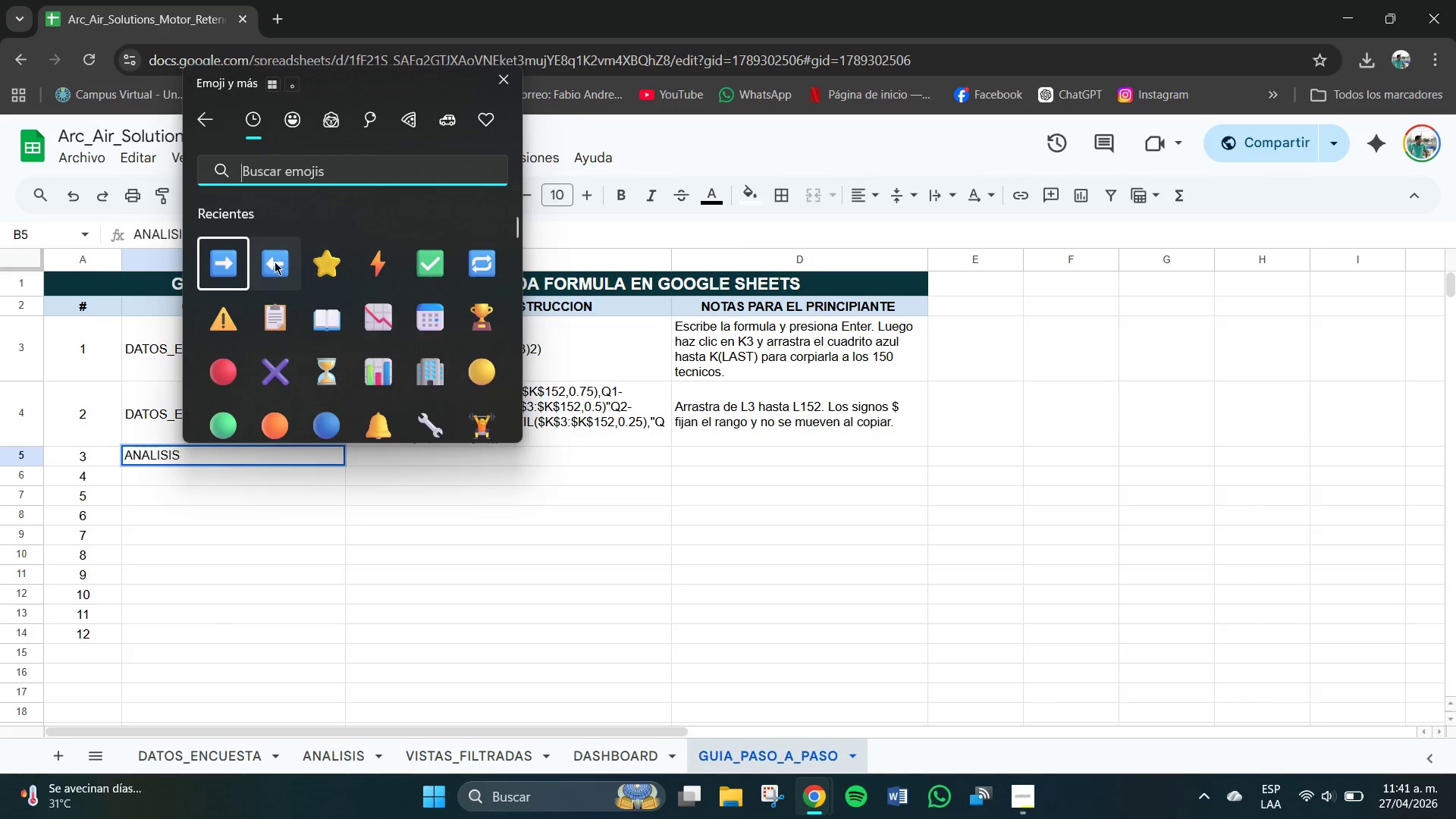 
left_click([219, 271])
 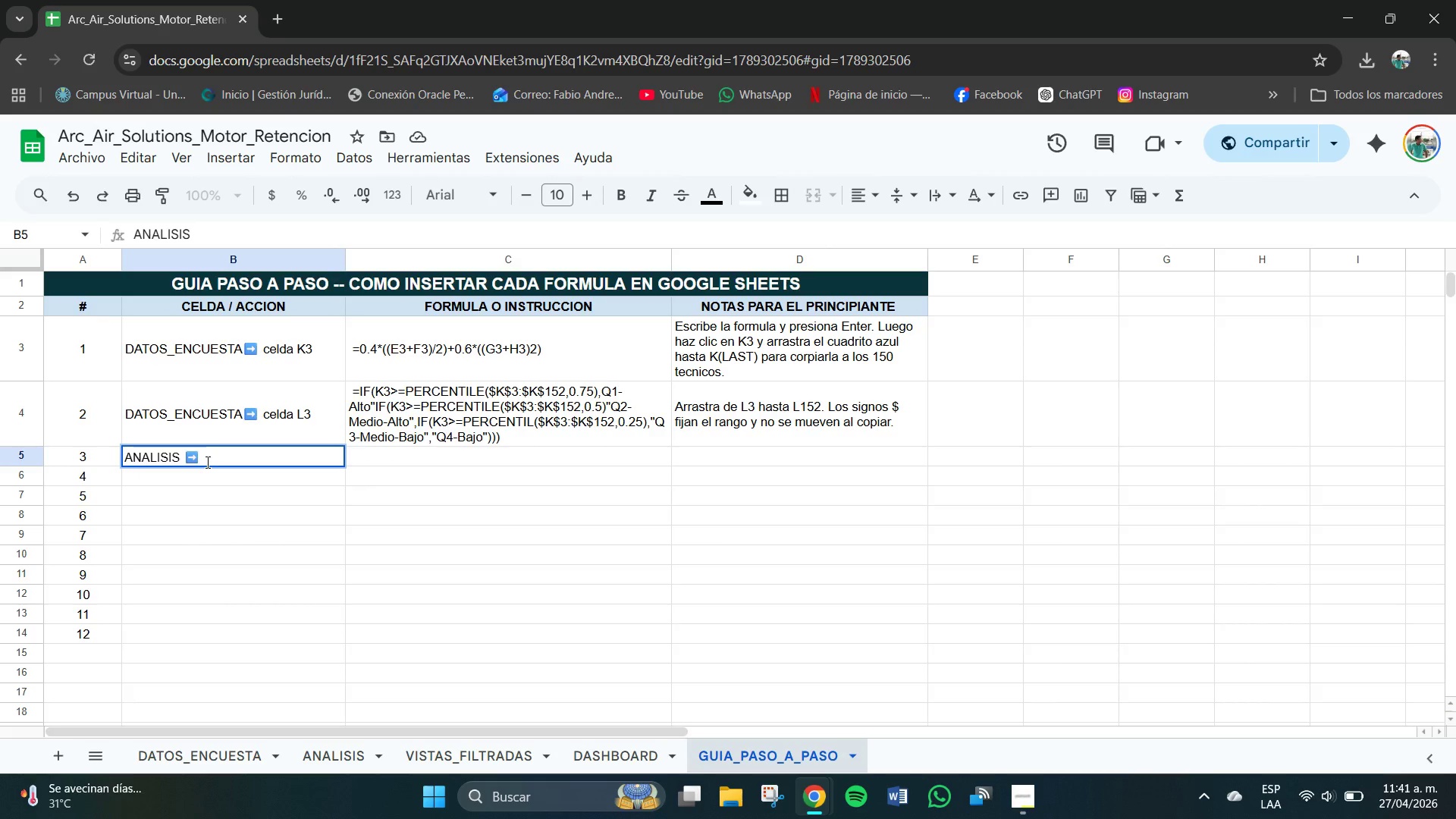 
type(celda B2)
 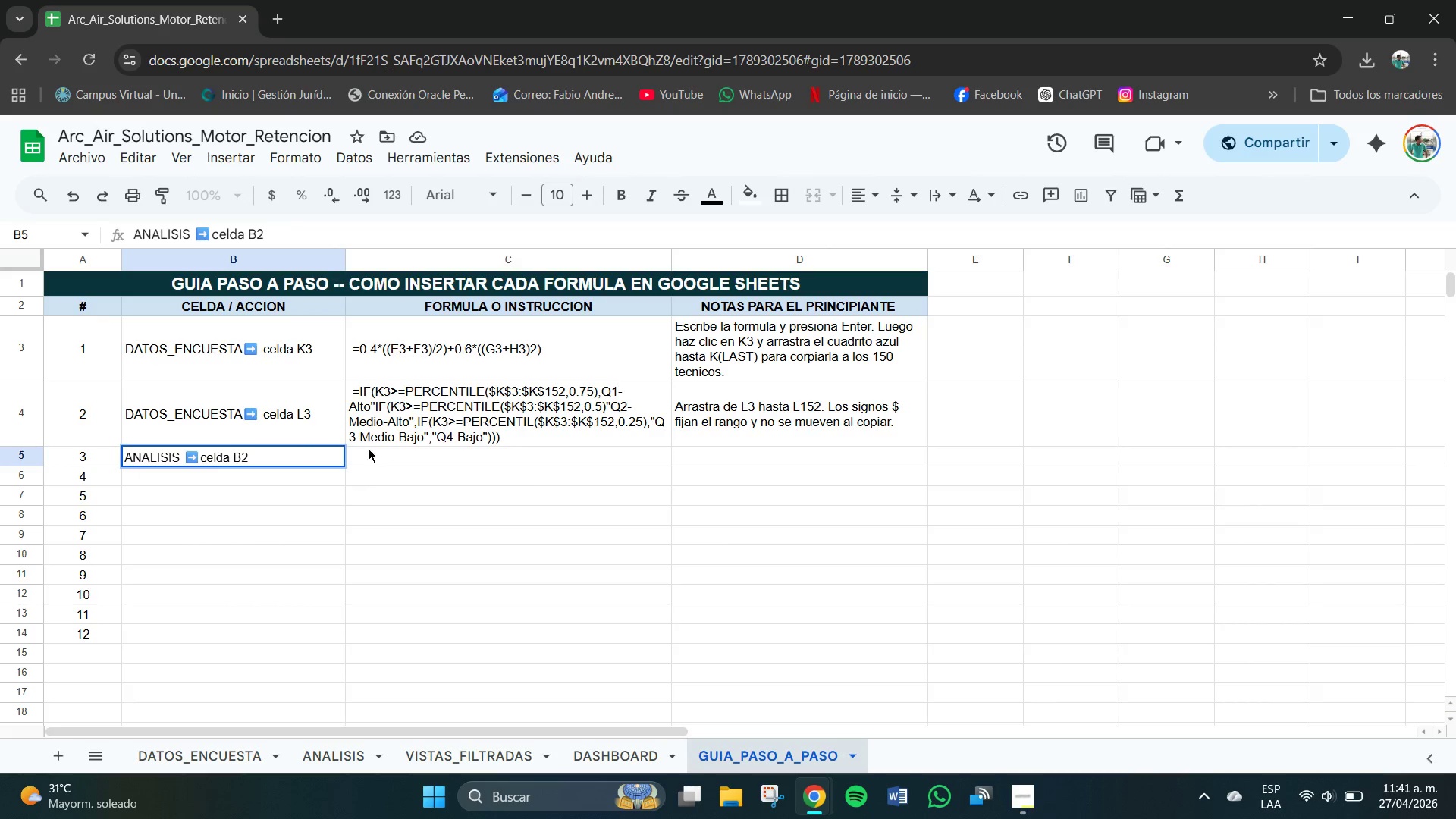 
key(Tab)
 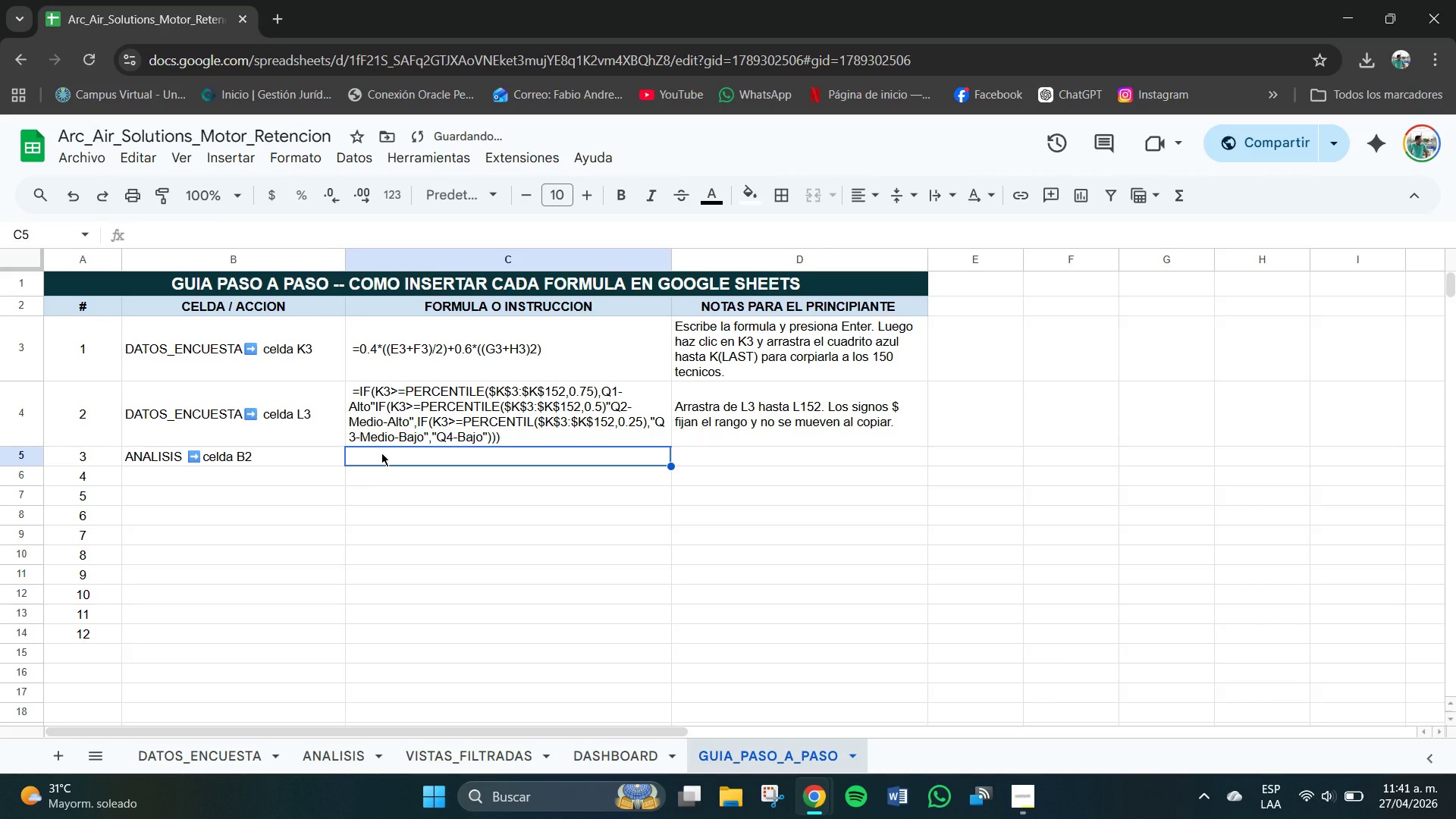 
double_click([381, 453])
 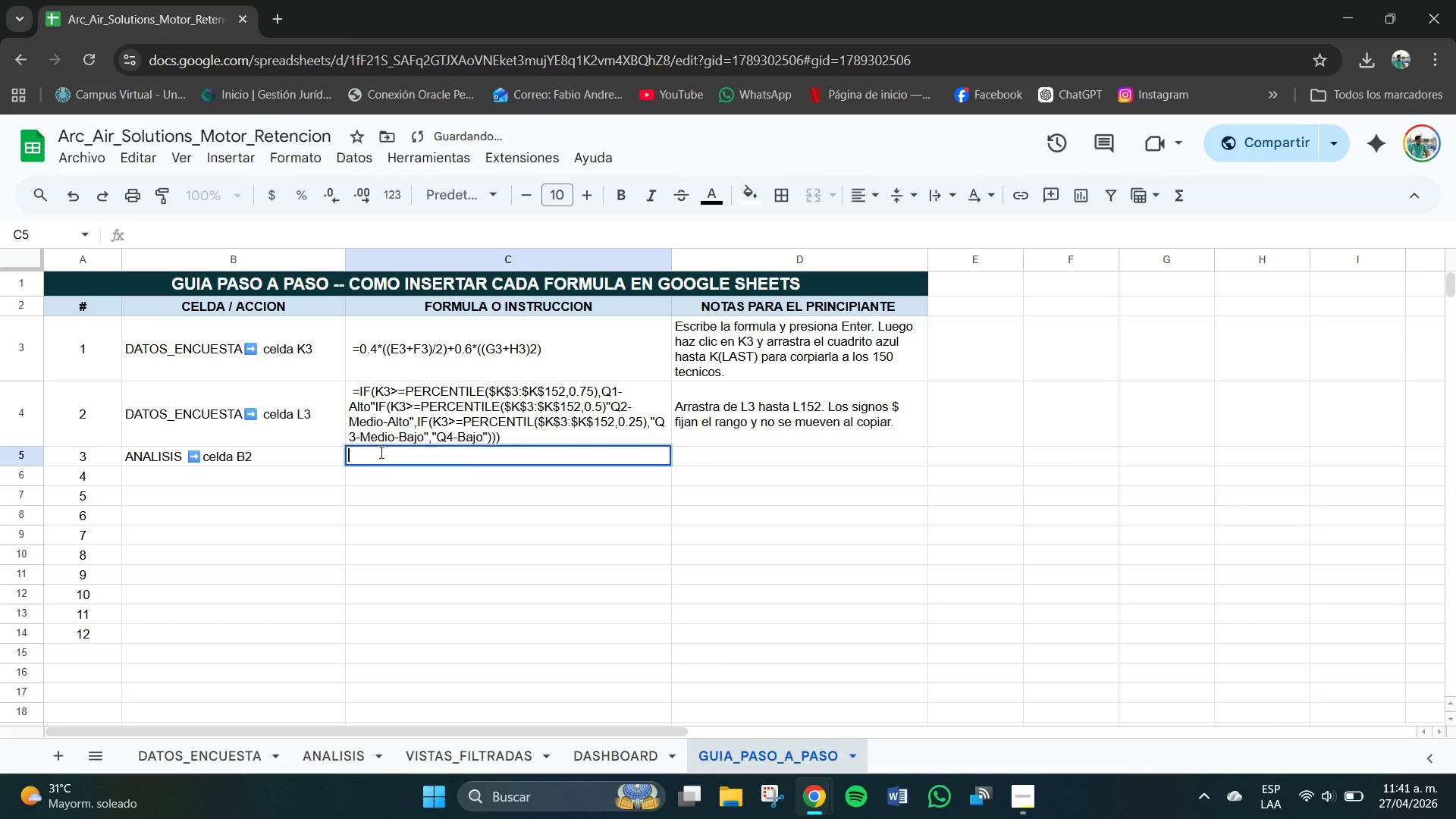 
triple_click([381, 453])
 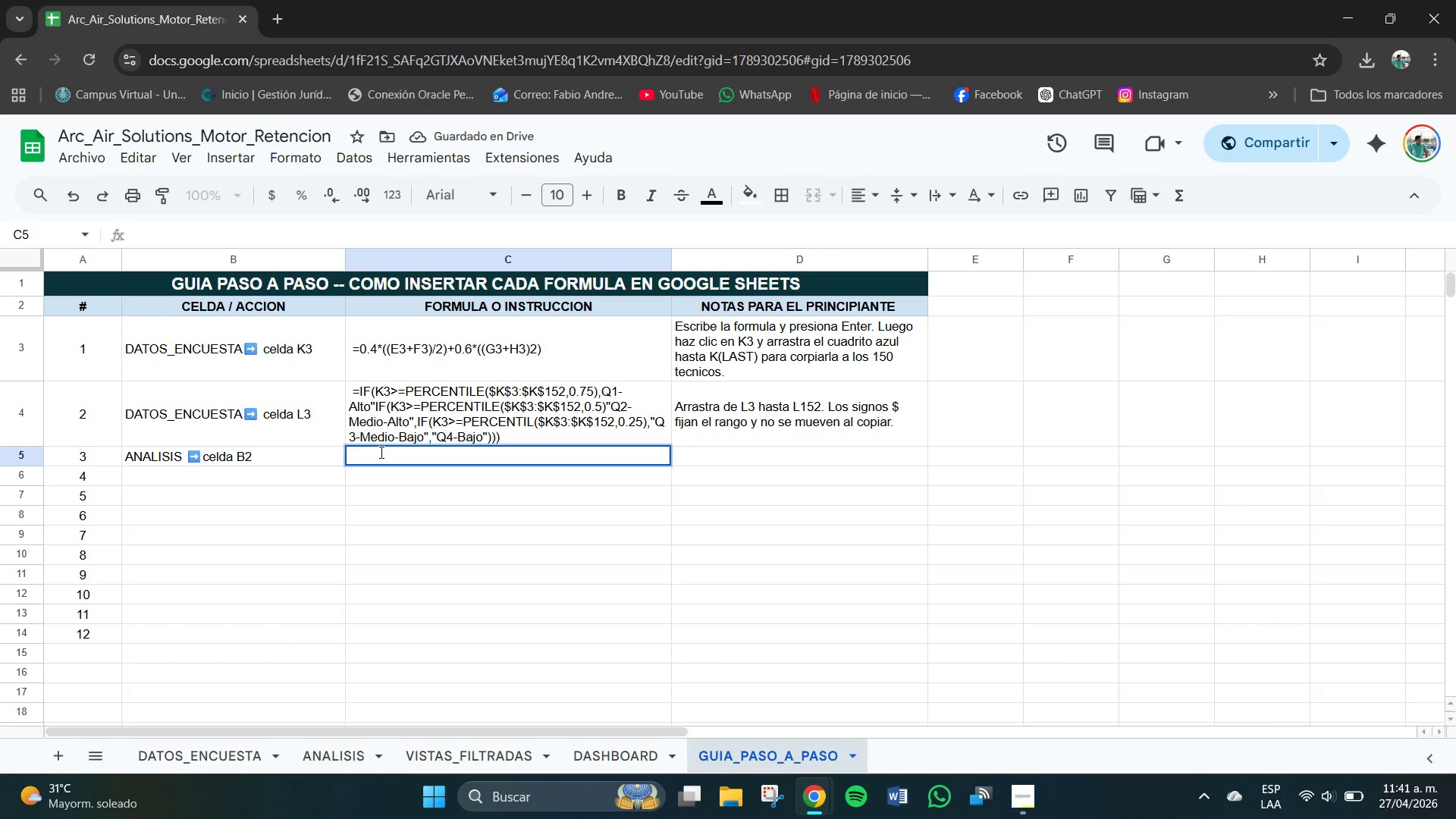 
type()[Break])
key(Backspace)
type(AVERAGE)
 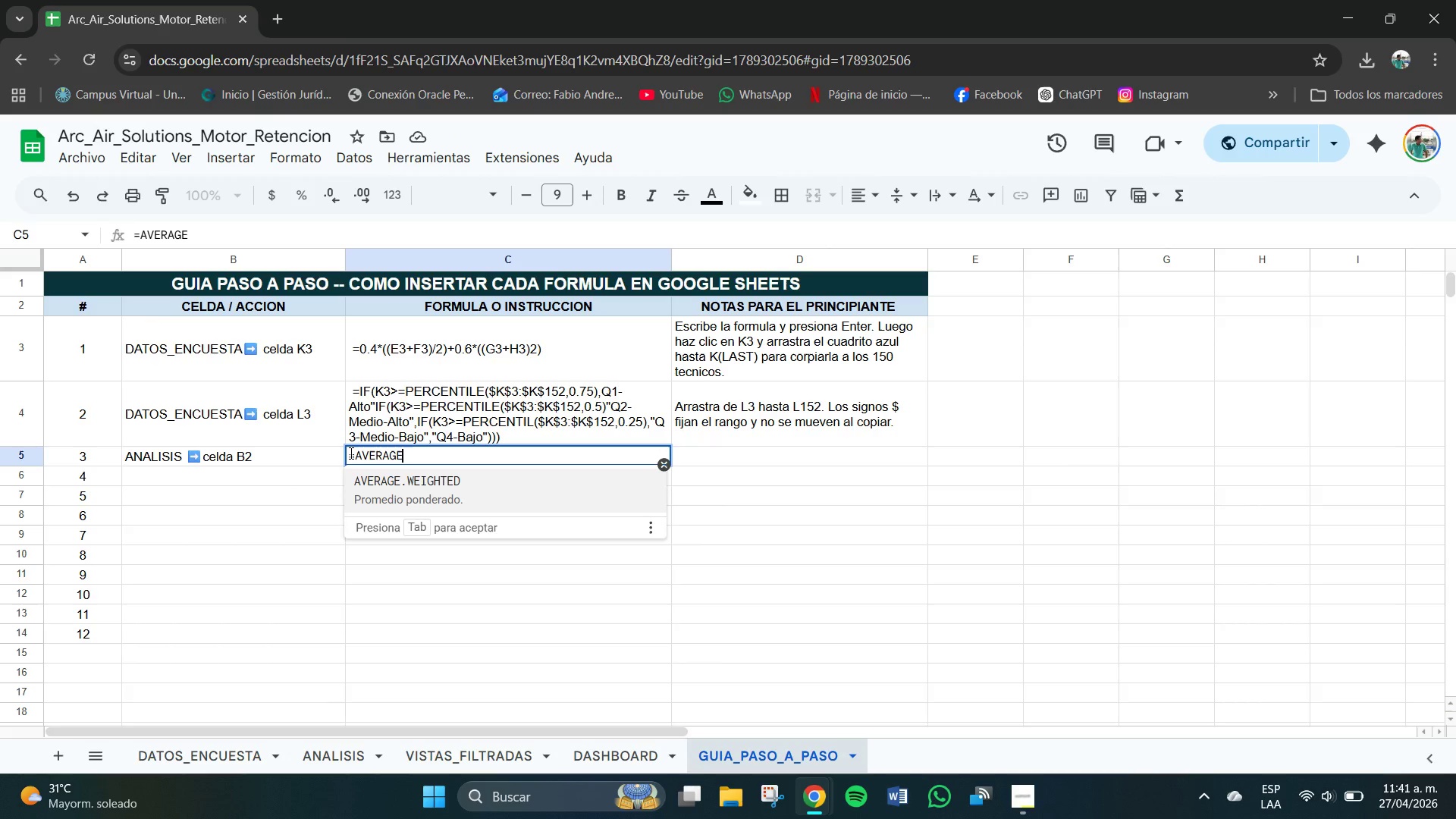 
left_click([351, 453])
 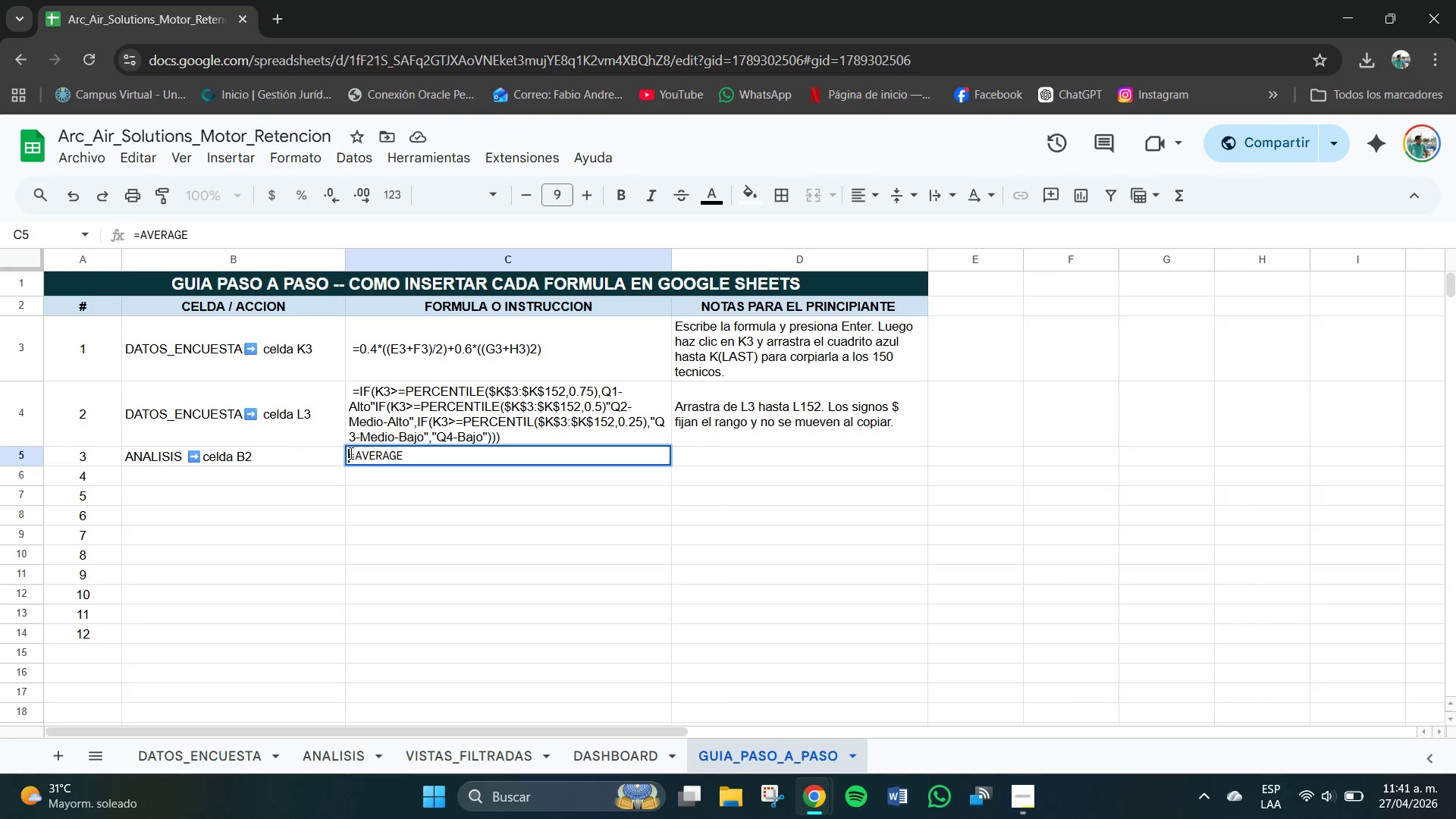 
key(Space)
 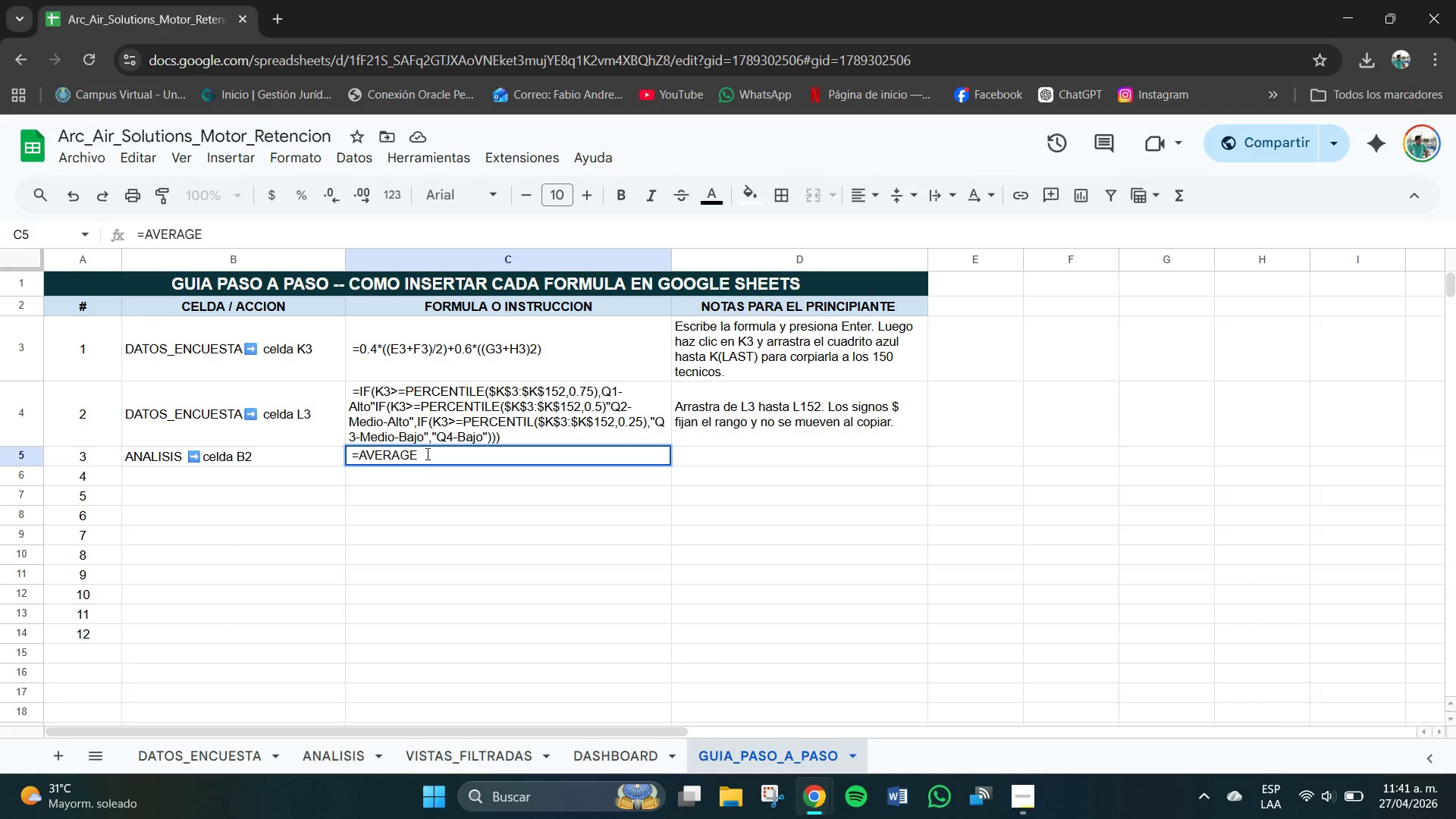 
left_click([433, 454])
 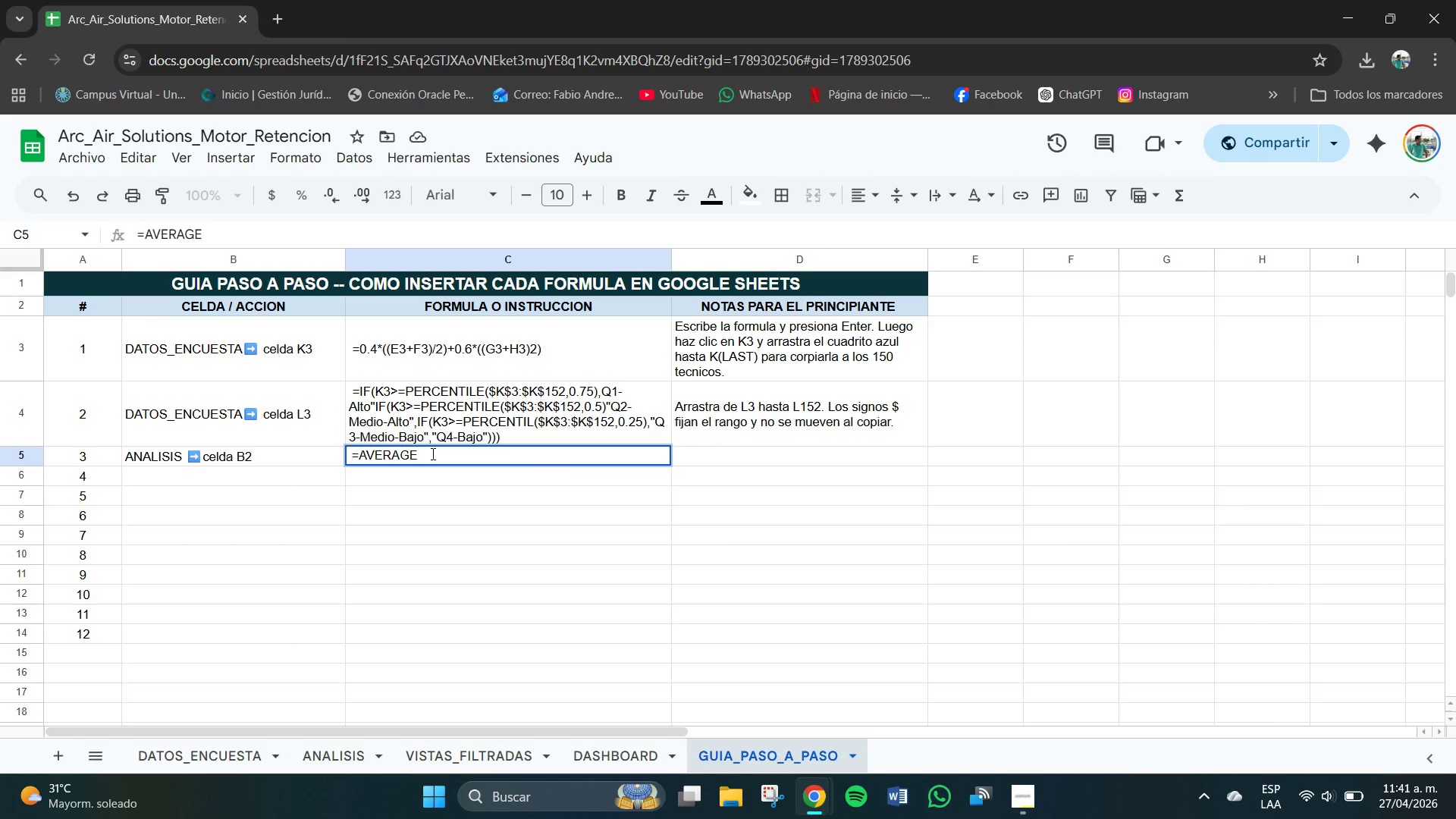 
type(*DATIS)
key(Backspace)
type(OS_ENCUESTA!K3>K152()
key(Tab)
type(El !con)
key(Backspace)
key(Backspace)
key(Backspace)
type( conecta dos hpjs)
key(Backspace)
key(Backspace)
key(Backspace)
type(ojs)
key(Backspace)
type(as. DATOS_ENCUESTA es el nombre de la otra hpja)
key(Backspace)
key(Backspace)
key(Backspace)
type(pja)
key(Backspace)
key(Backspace)
key(Backspace)
type(p)
key(Backspace)
type(oja.)
 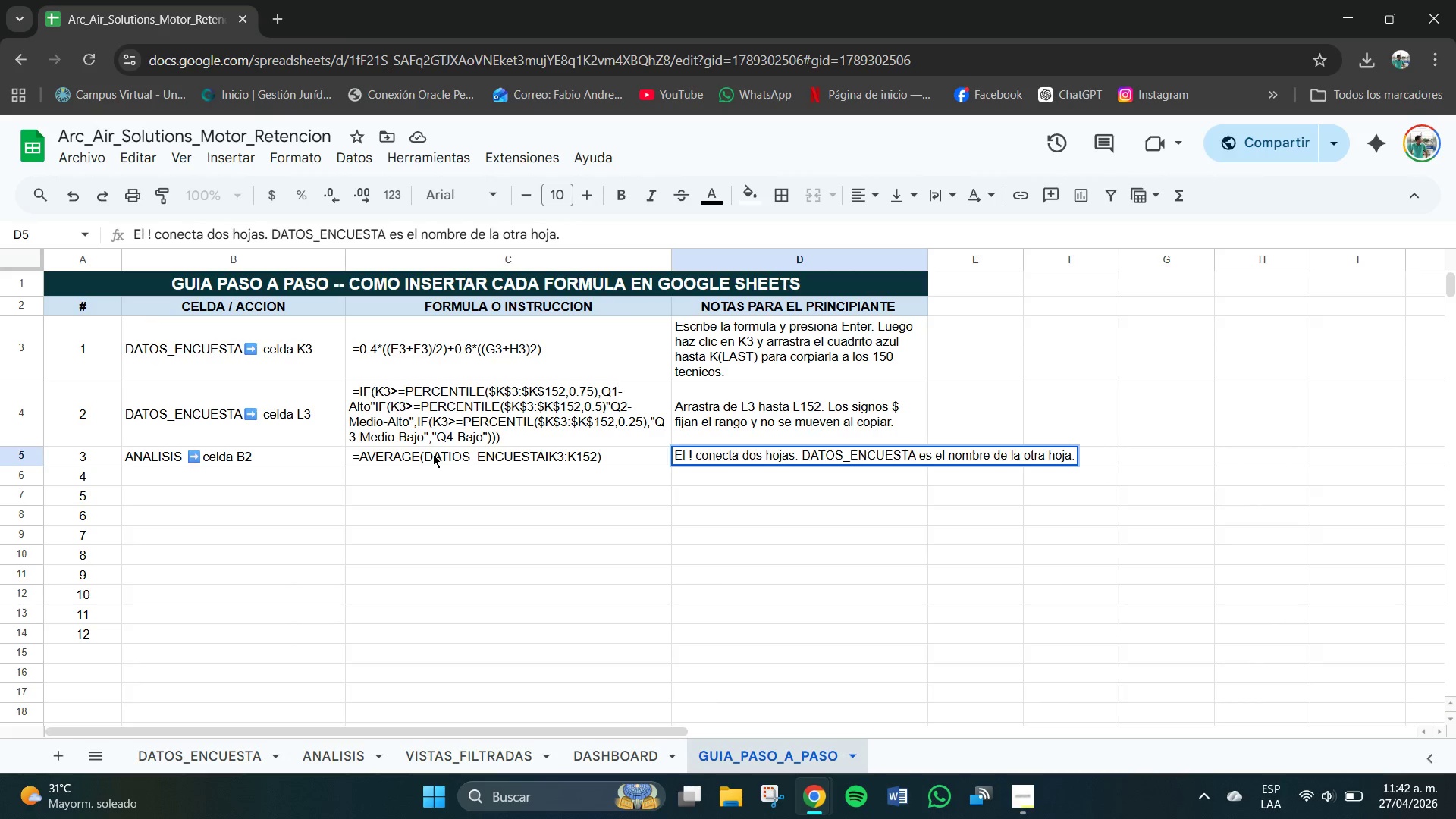 
key(Enter)
 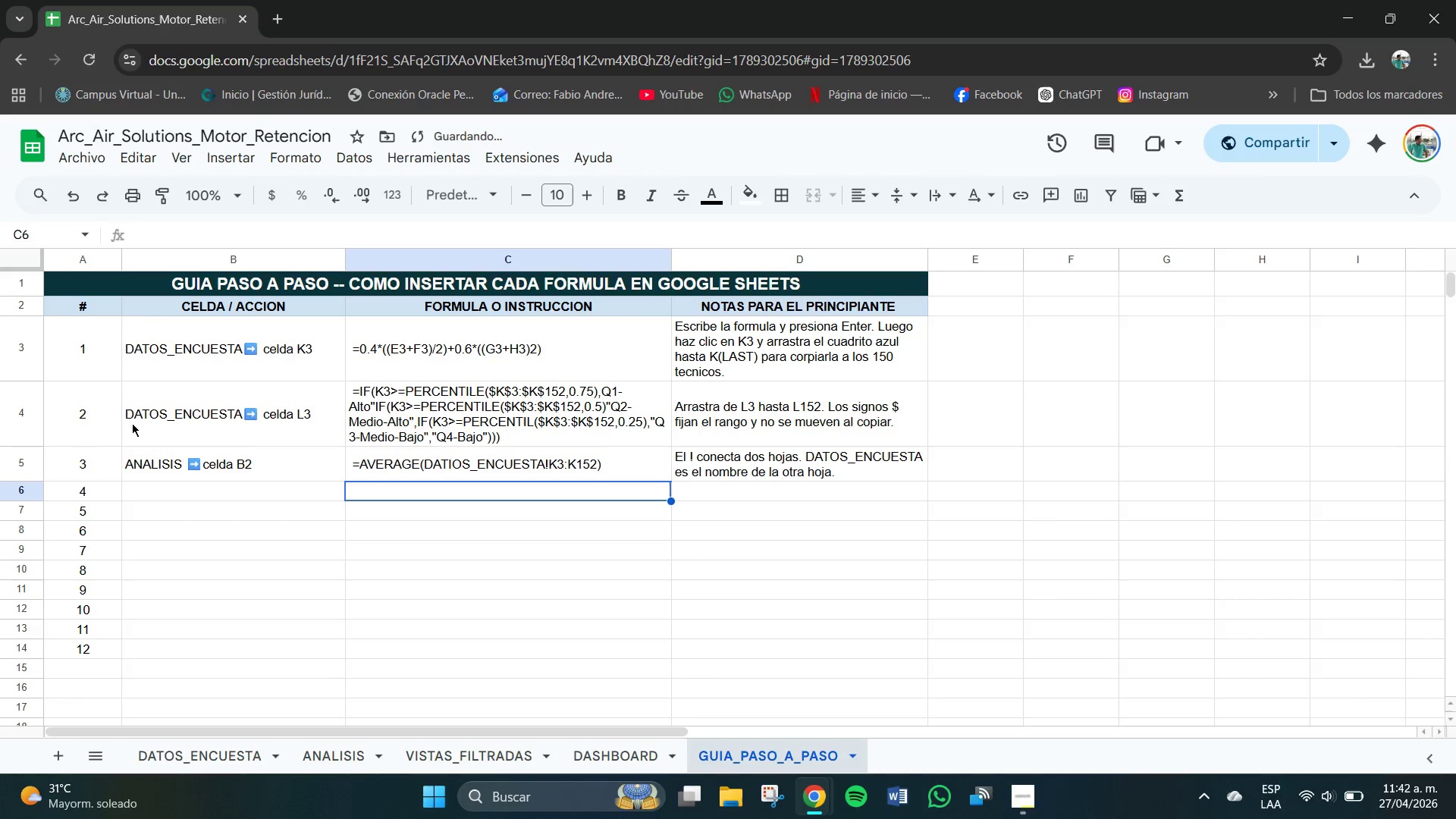 
left_click([155, 479])
 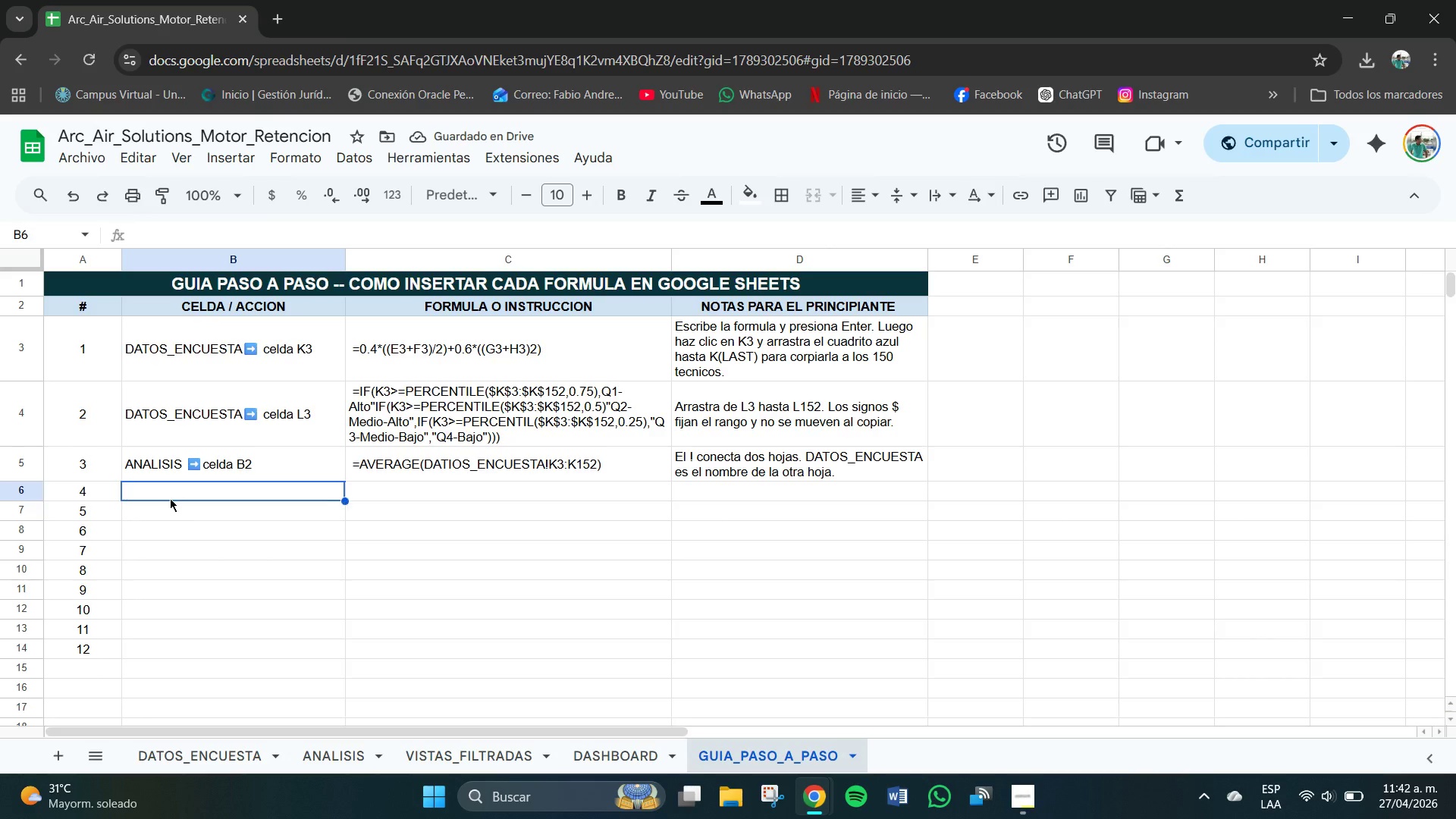 
double_click([170, 498])
 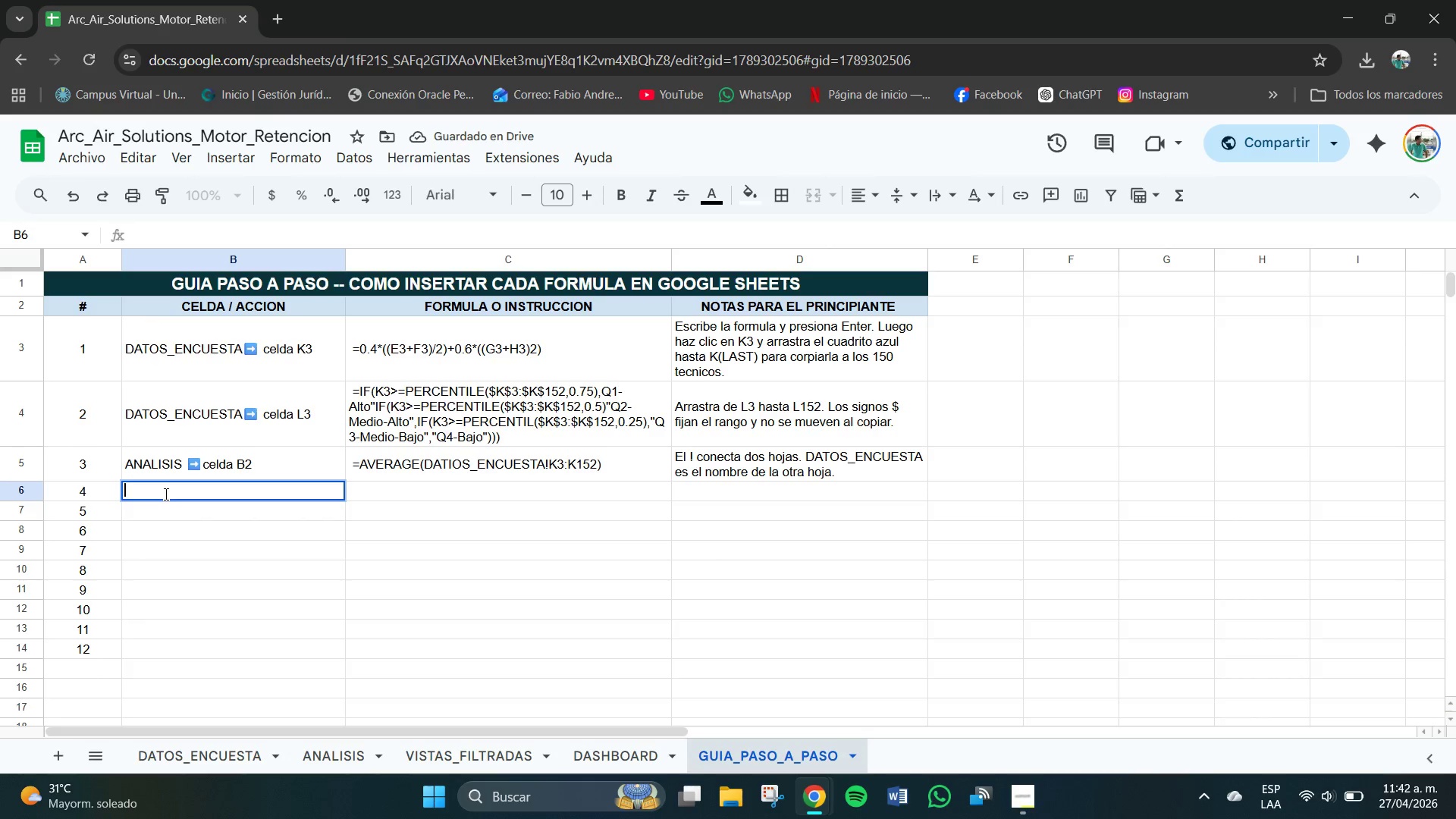 
type(Anal)
key(Backspace)
key(Backspace)
type(NA)
 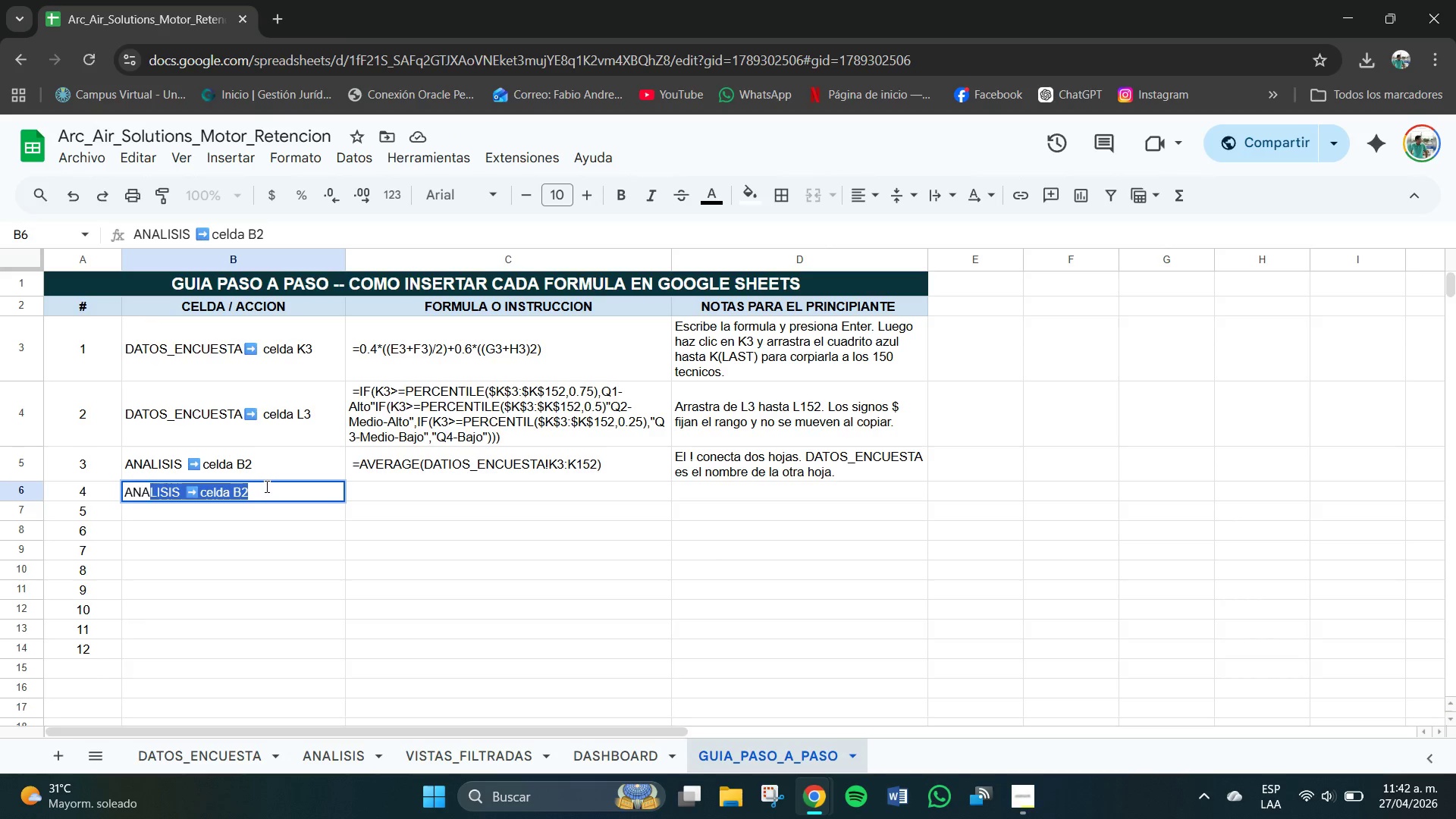 
left_click([272, 487])
 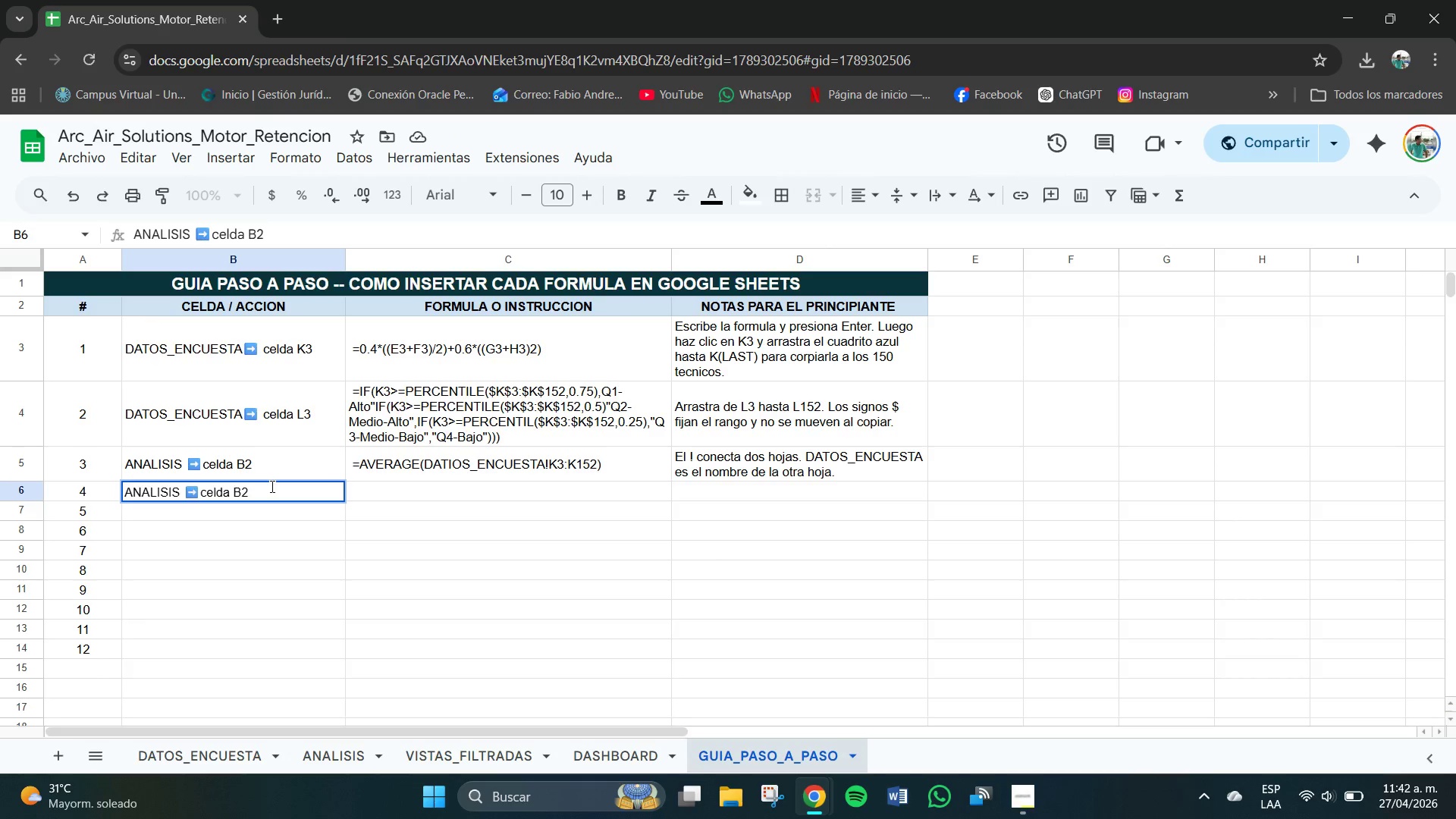 
key(Backspace)
key(Backspace)
type(b13)
key(Backspace)
key(Backspace)
key(Backspace)
type(B13)
 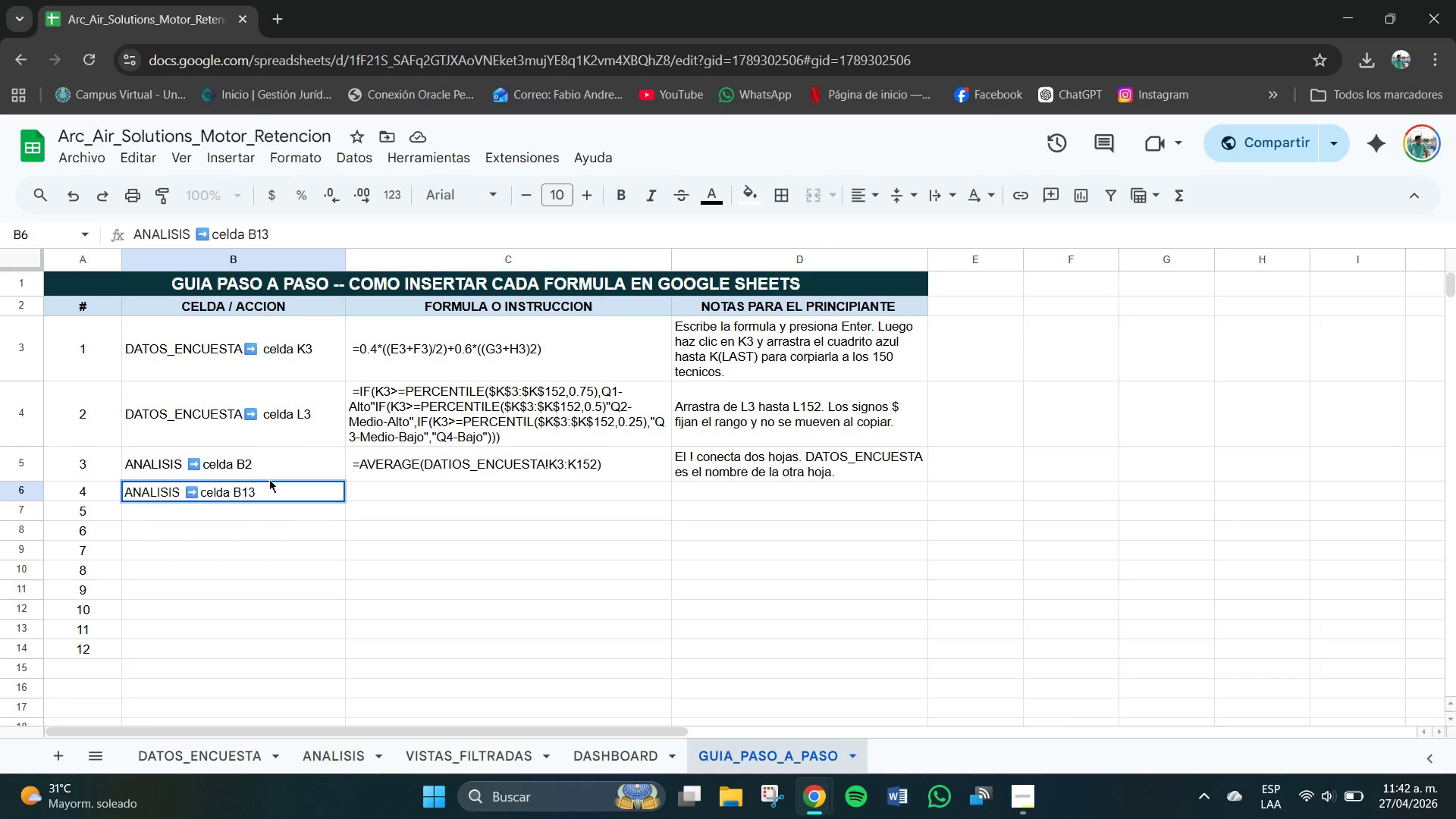 
left_click([255, 467])
 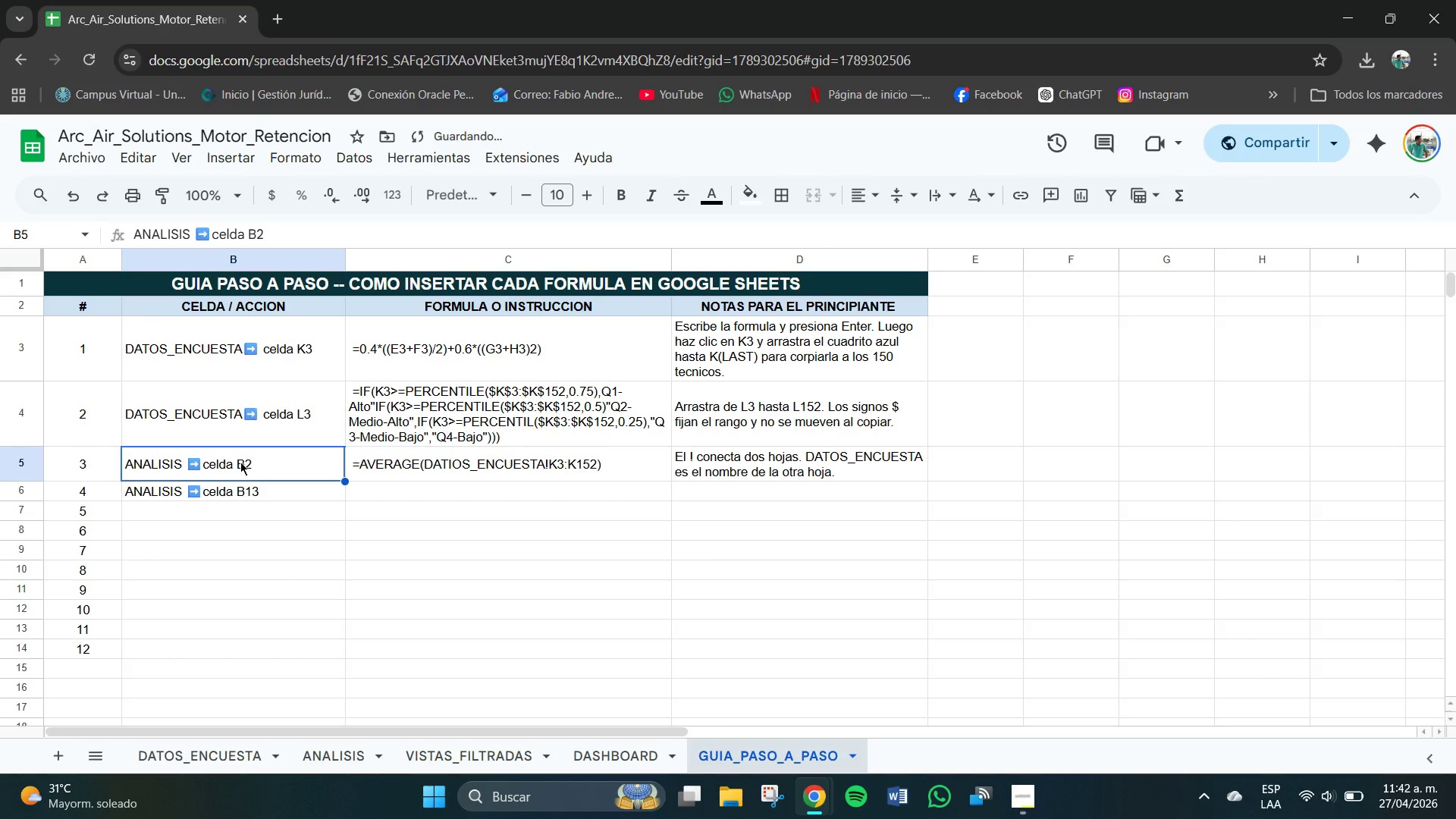 
double_click([240, 462])
 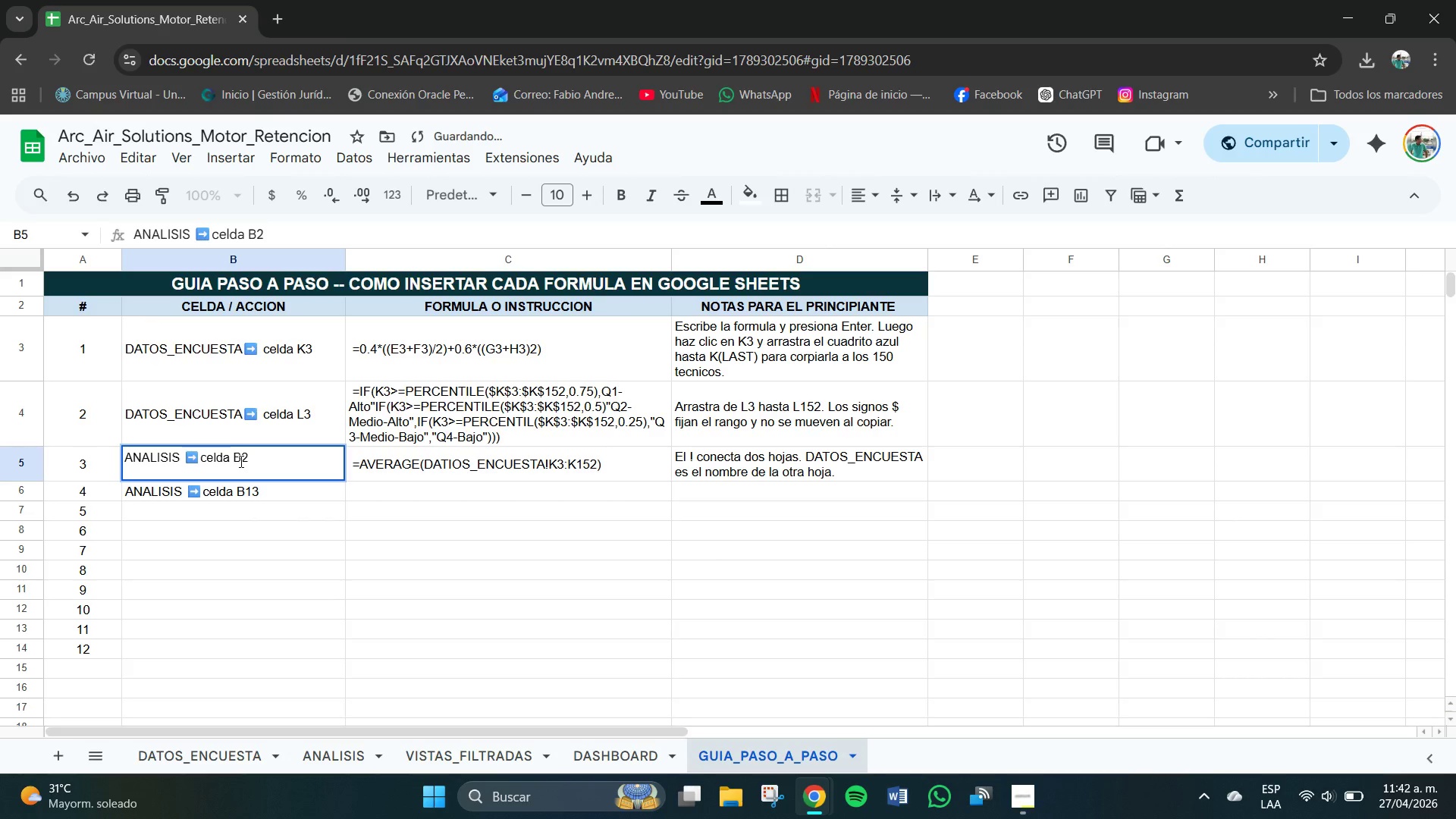 
left_click([241, 462])
 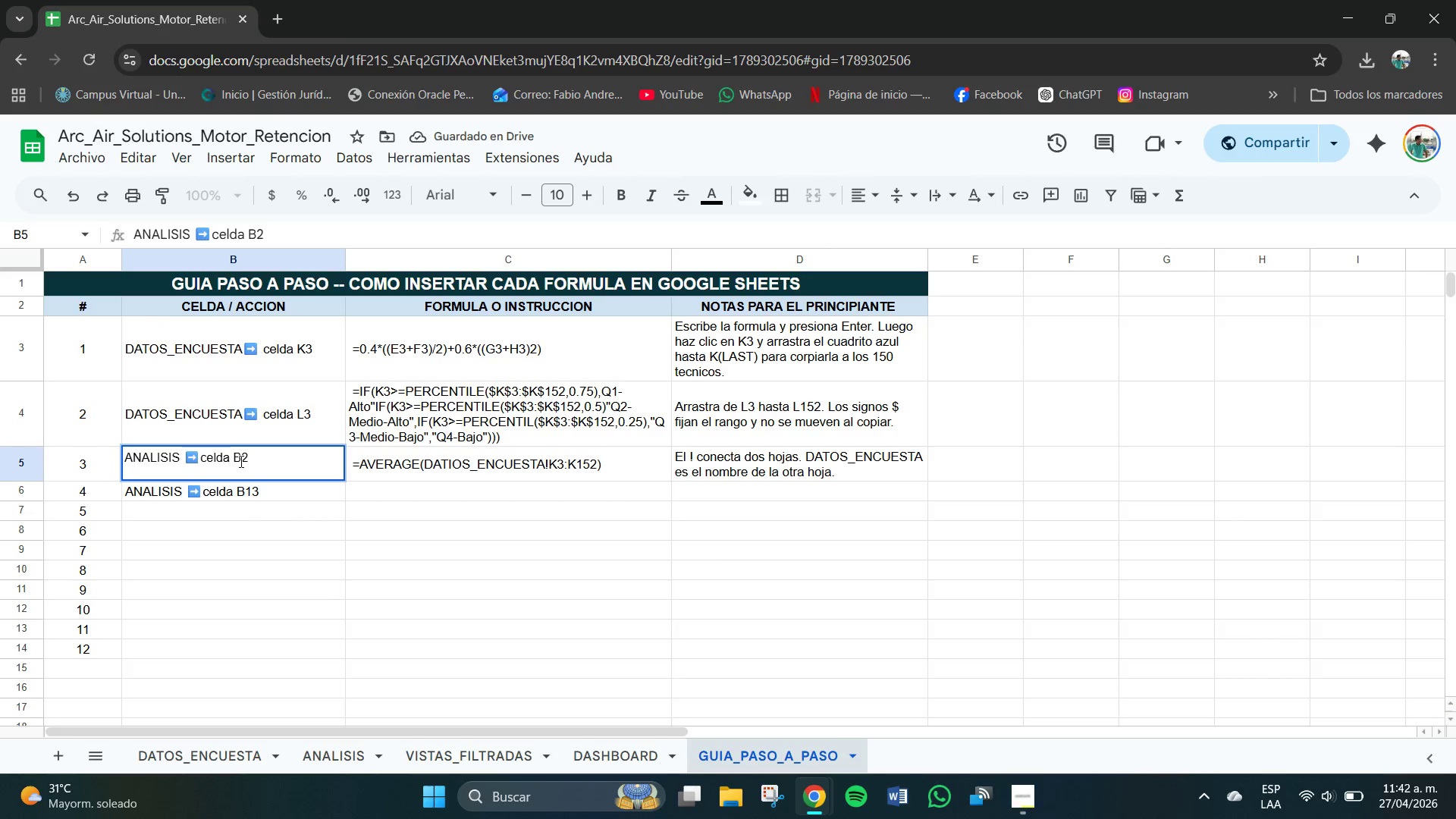 
key(1)
 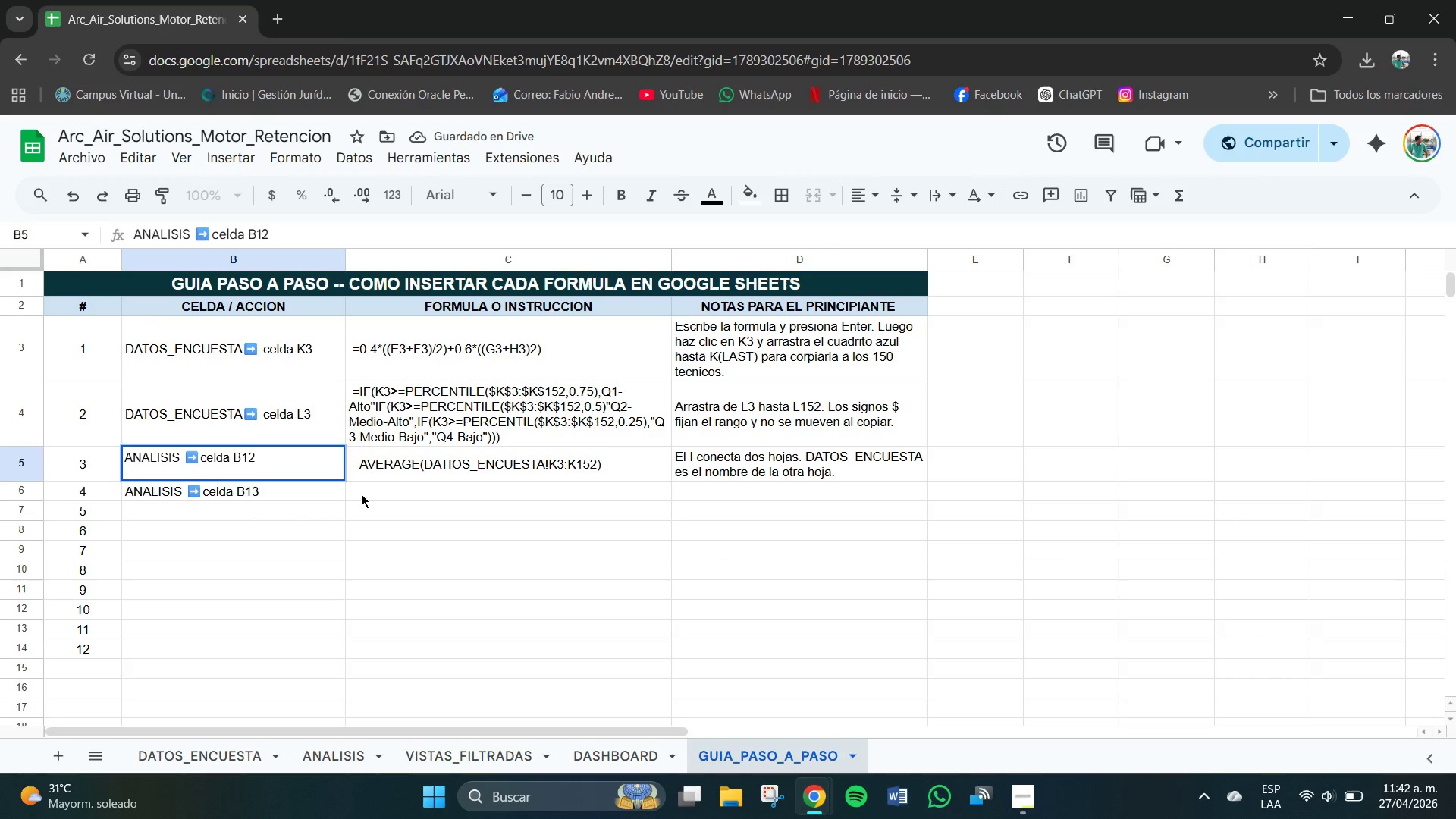 
left_click([375, 494])
 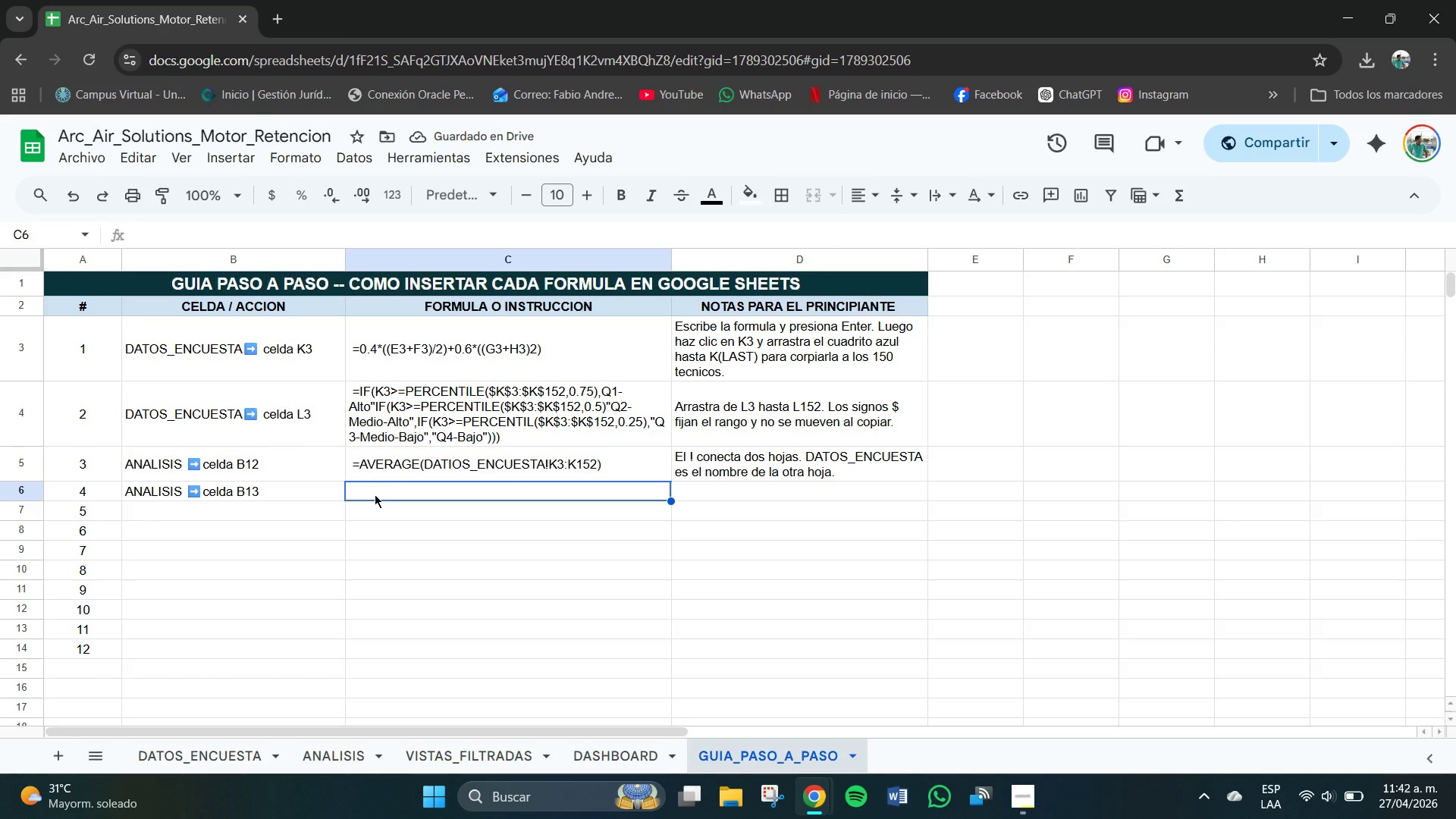 
type()CIO)
key(Backspace)
type(RRI)
 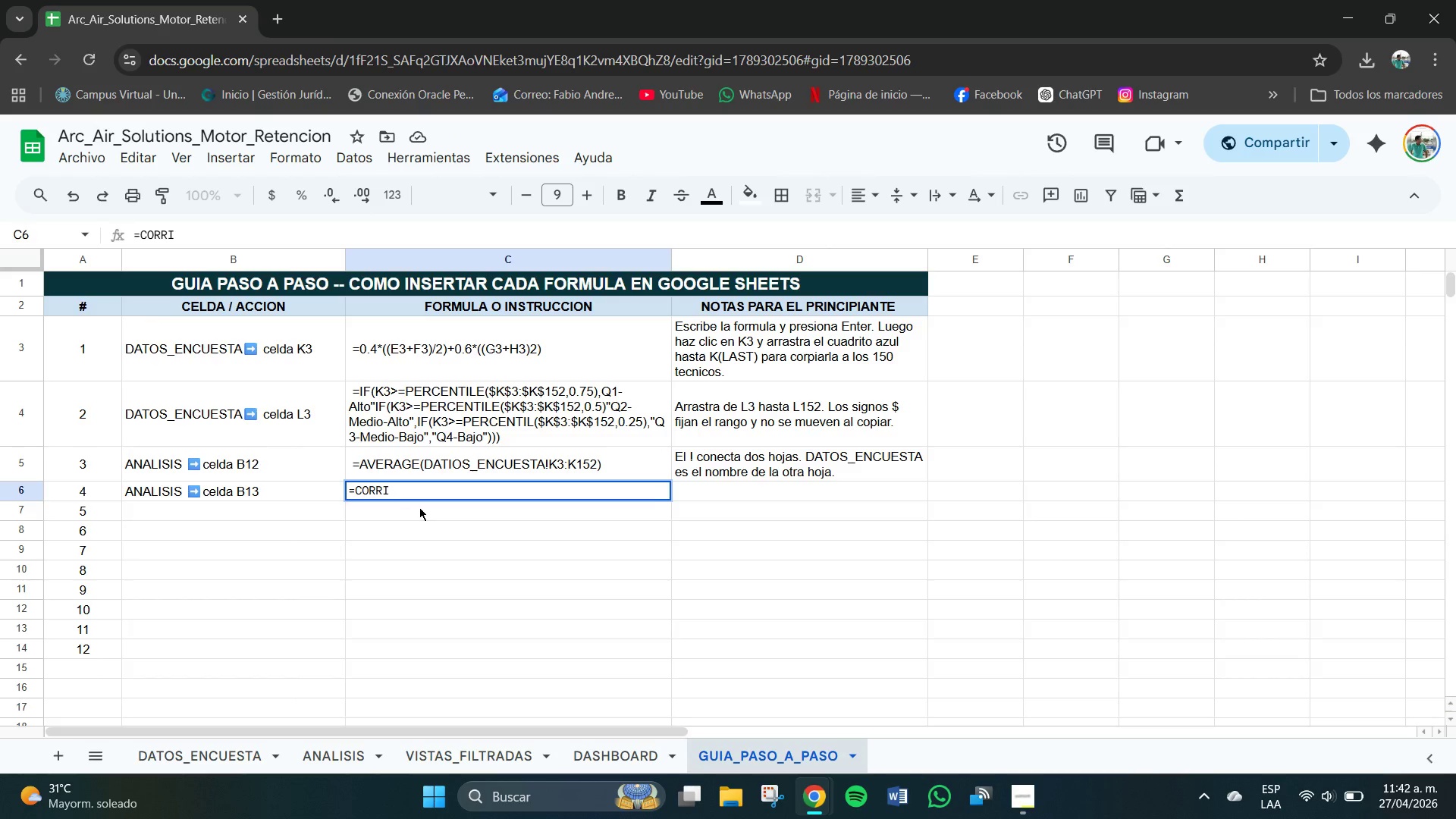 
key(Backspace)
type(EL)
 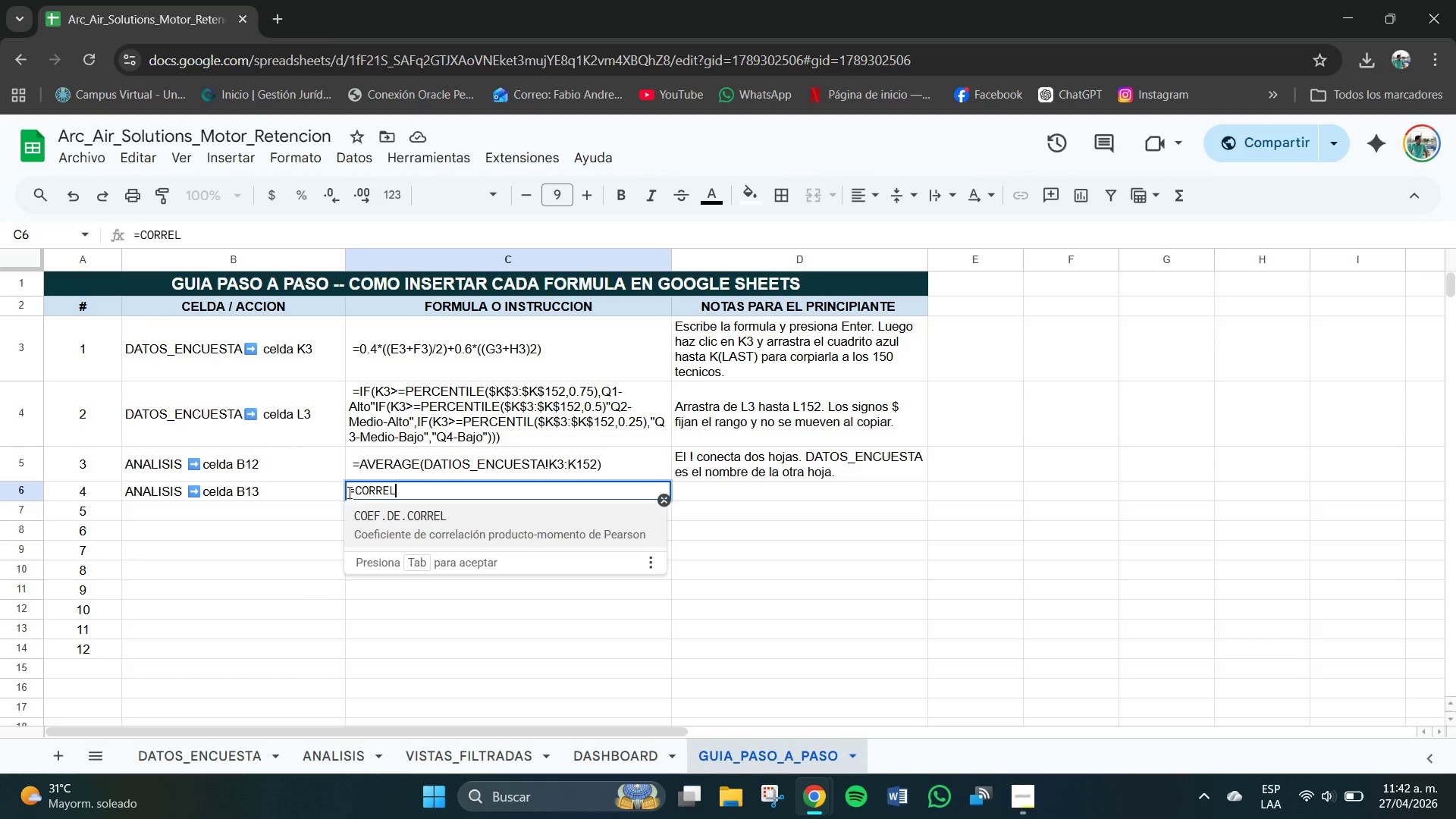 
left_click([345, 491])
 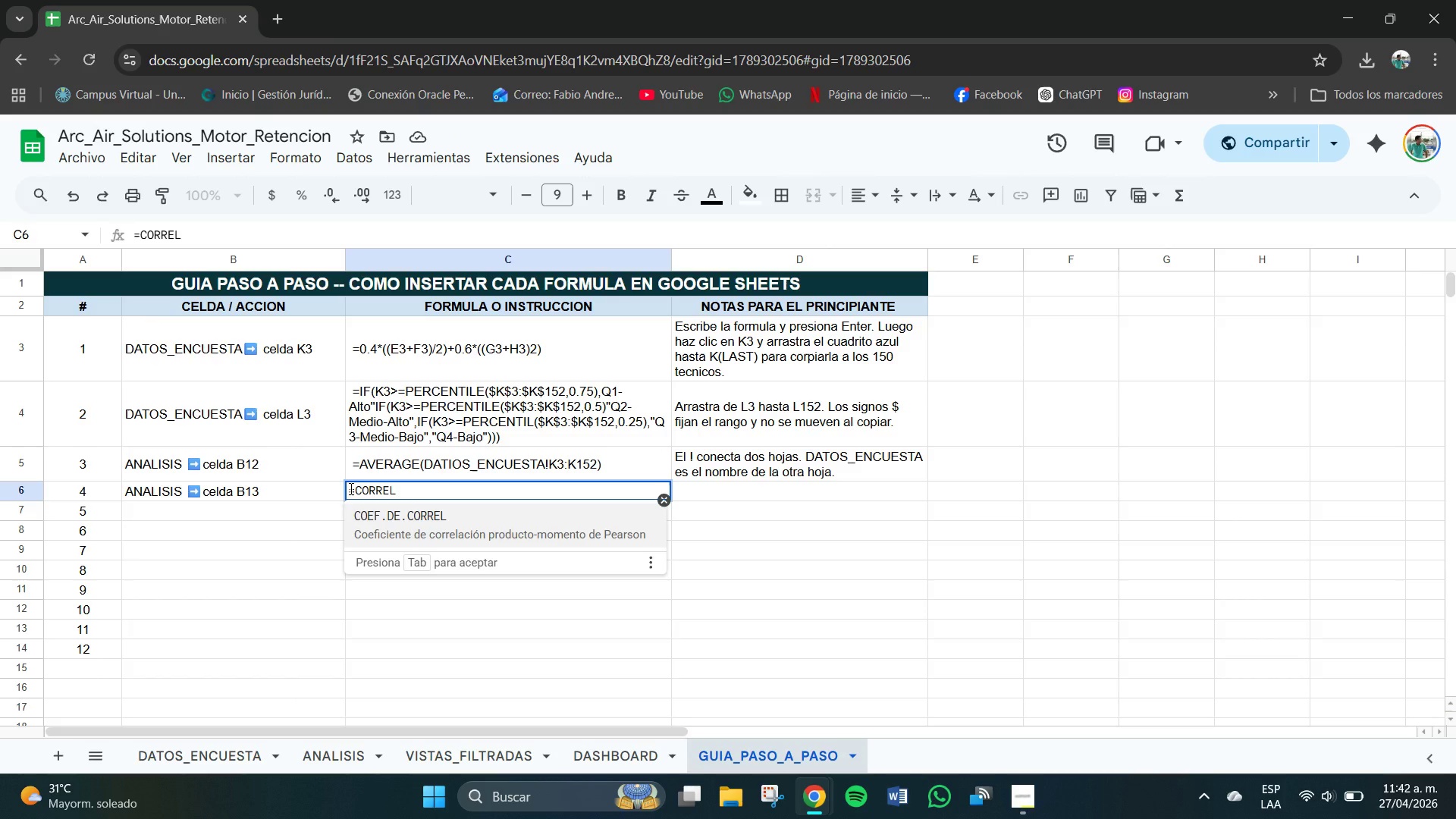 
left_click([351, 489])
 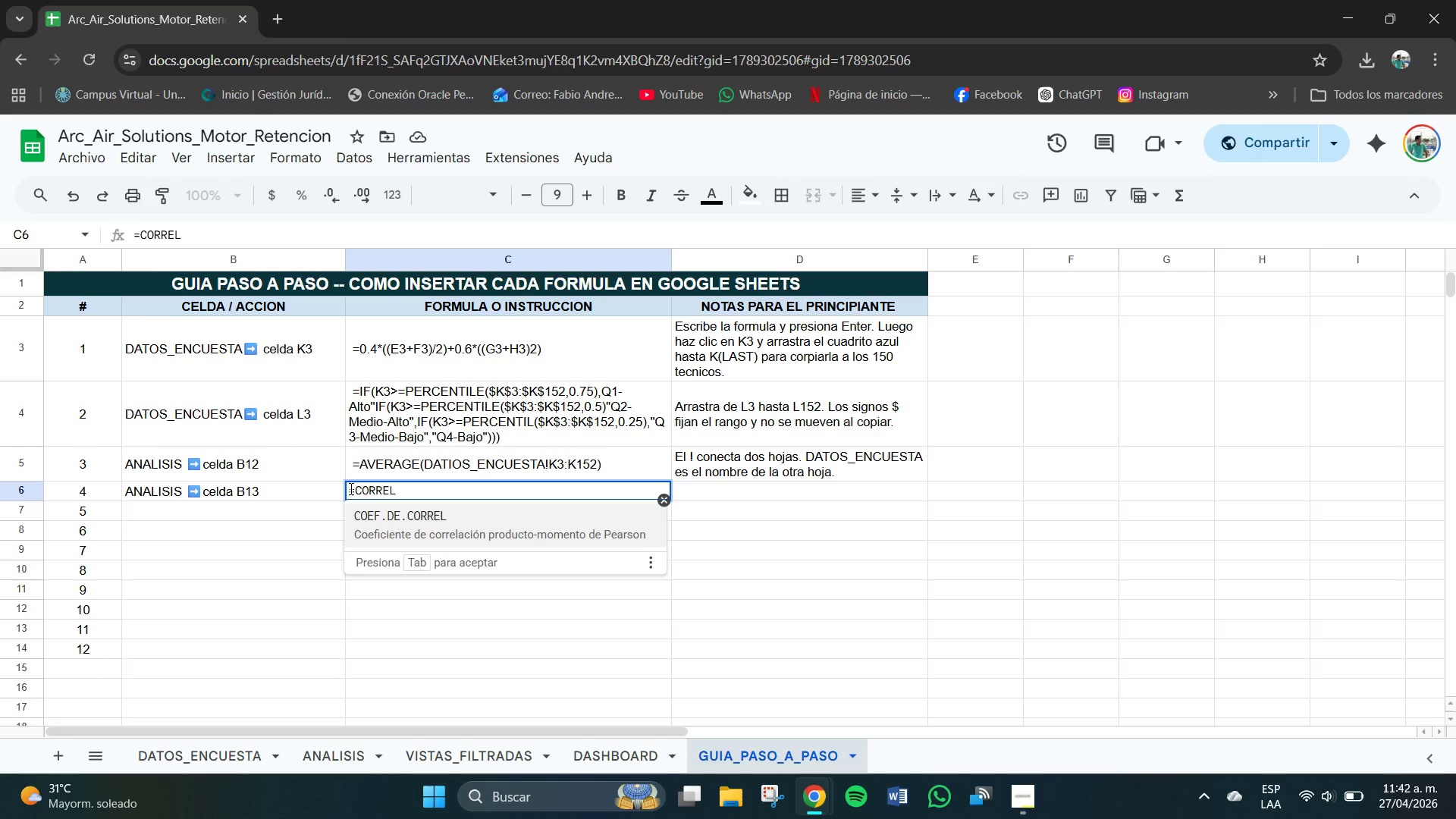 
left_click([351, 489])
 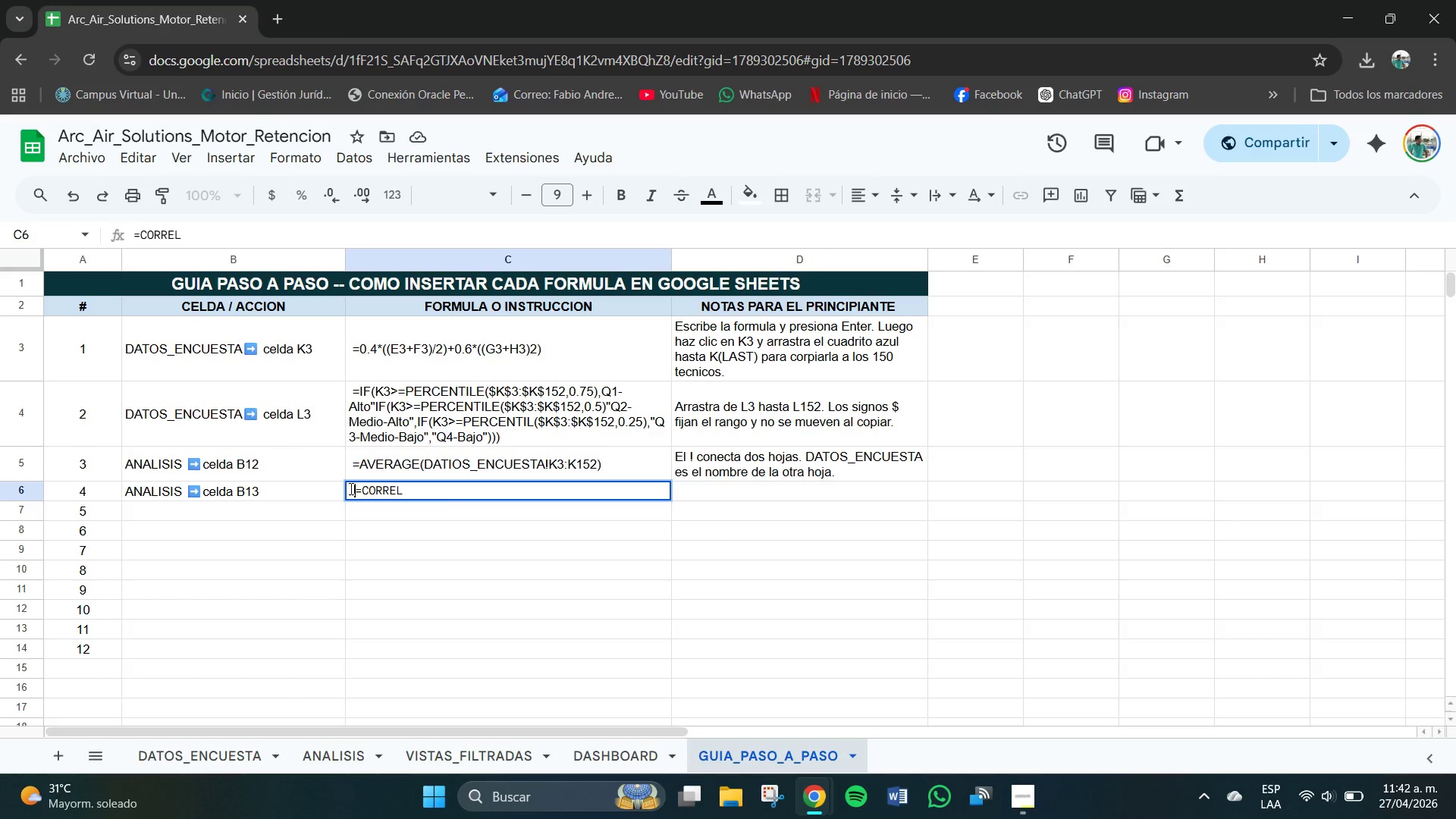 
key(Space)
 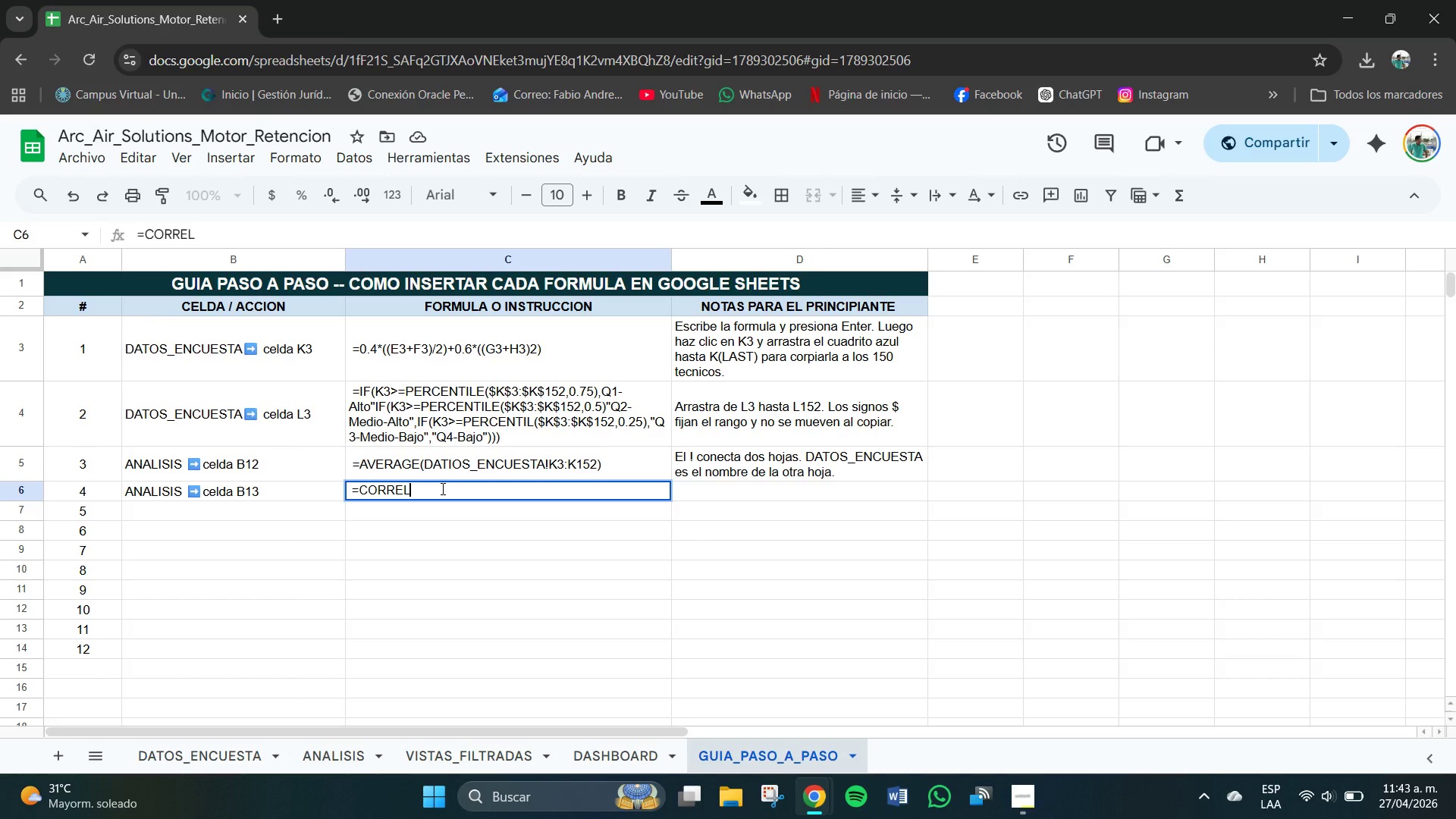 
type(*DATOS_ENCUESTA)
 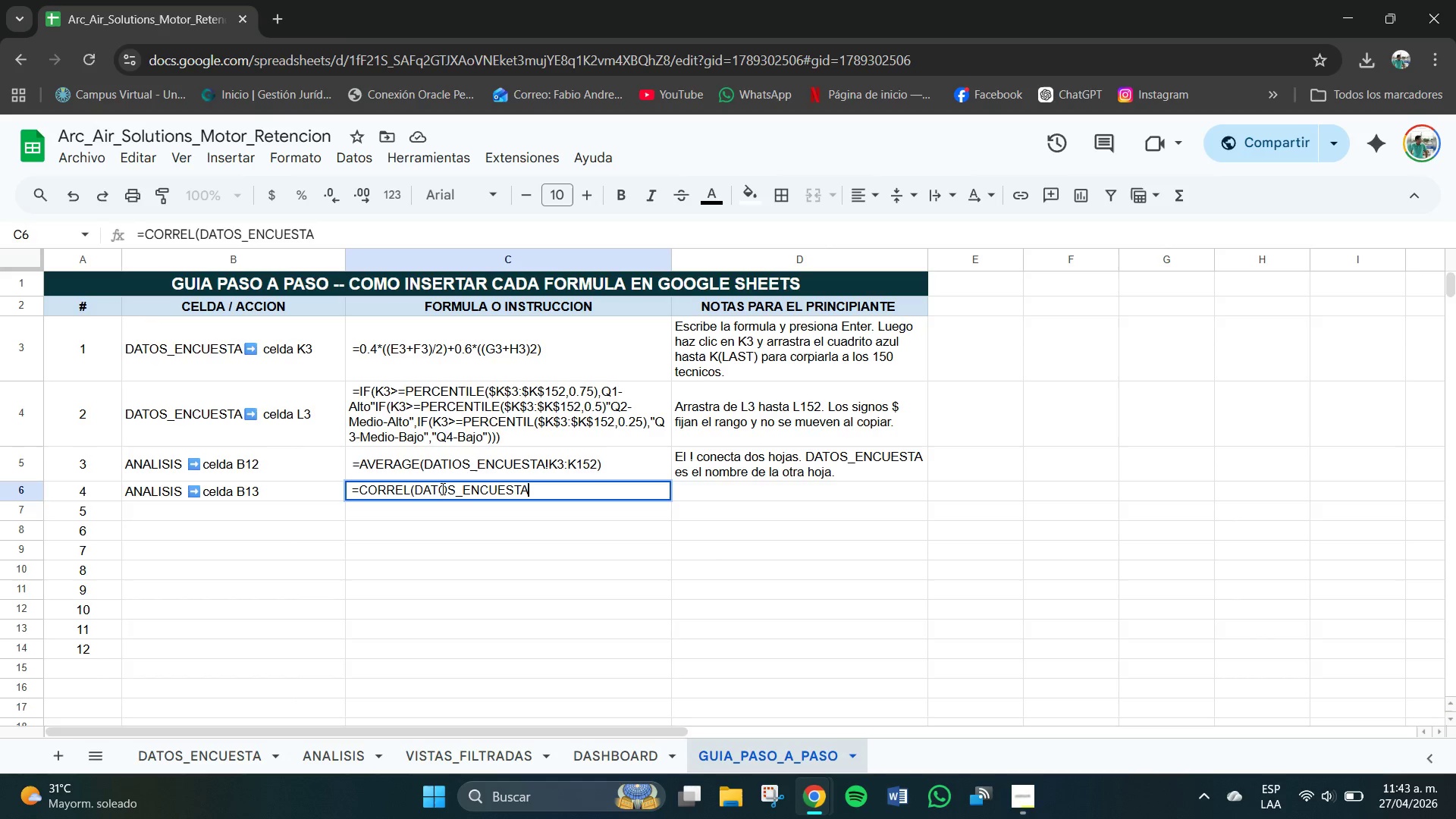 
hold_key(key=ShiftRight, duration=1.75)
 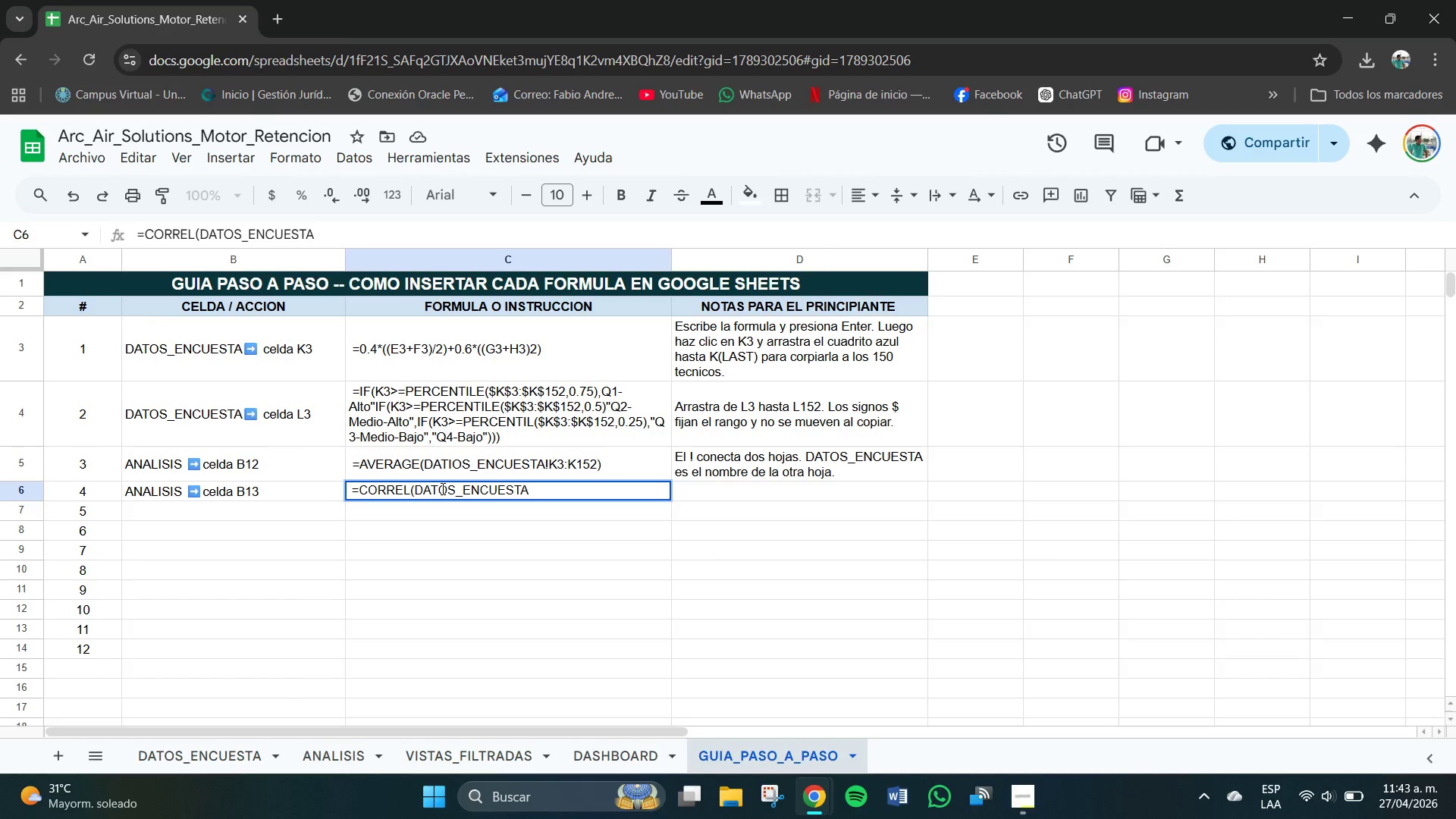 
key(Shift+1)
 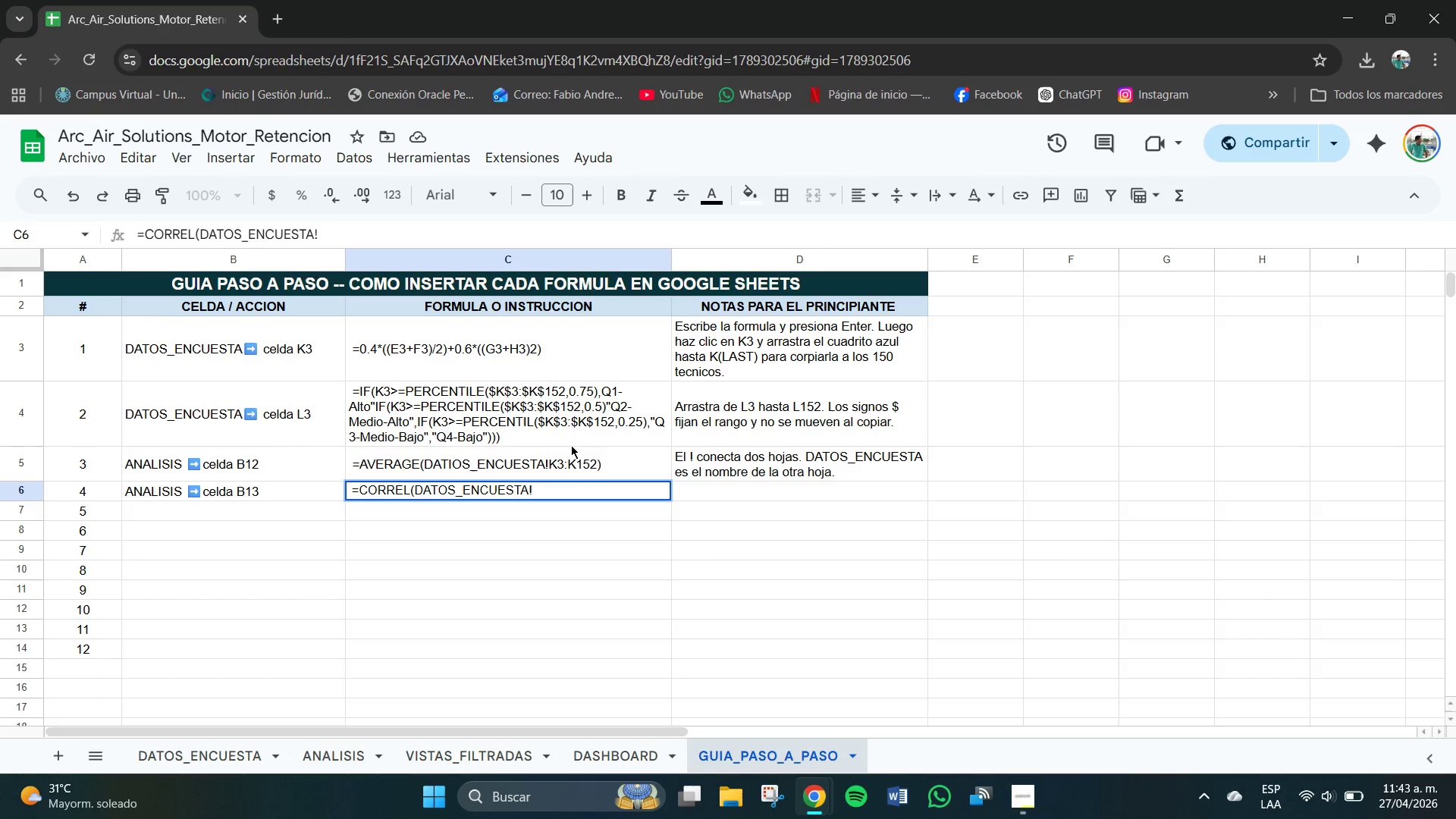 
double_click([545, 463])
 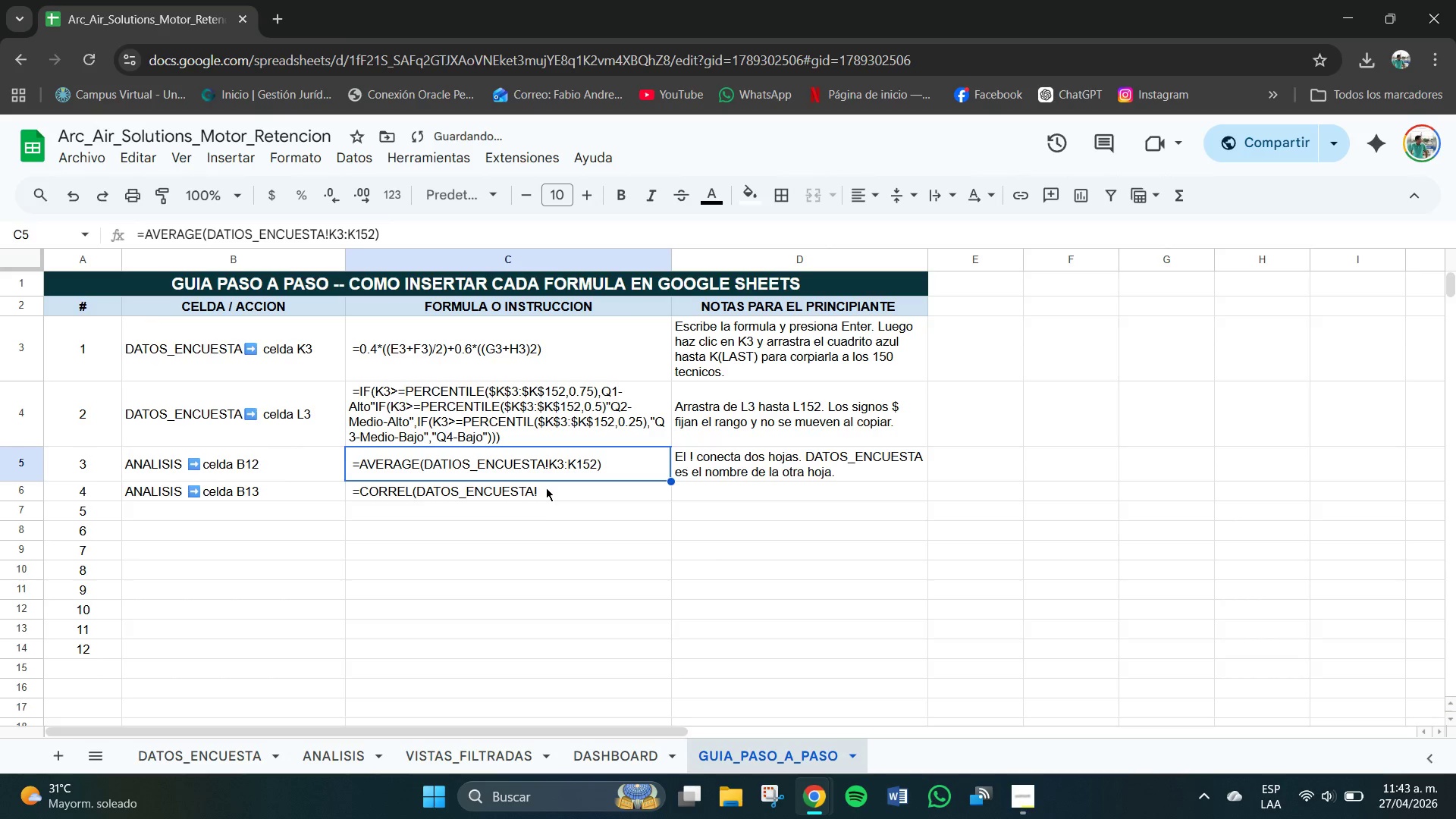 
double_click([544, 488])
 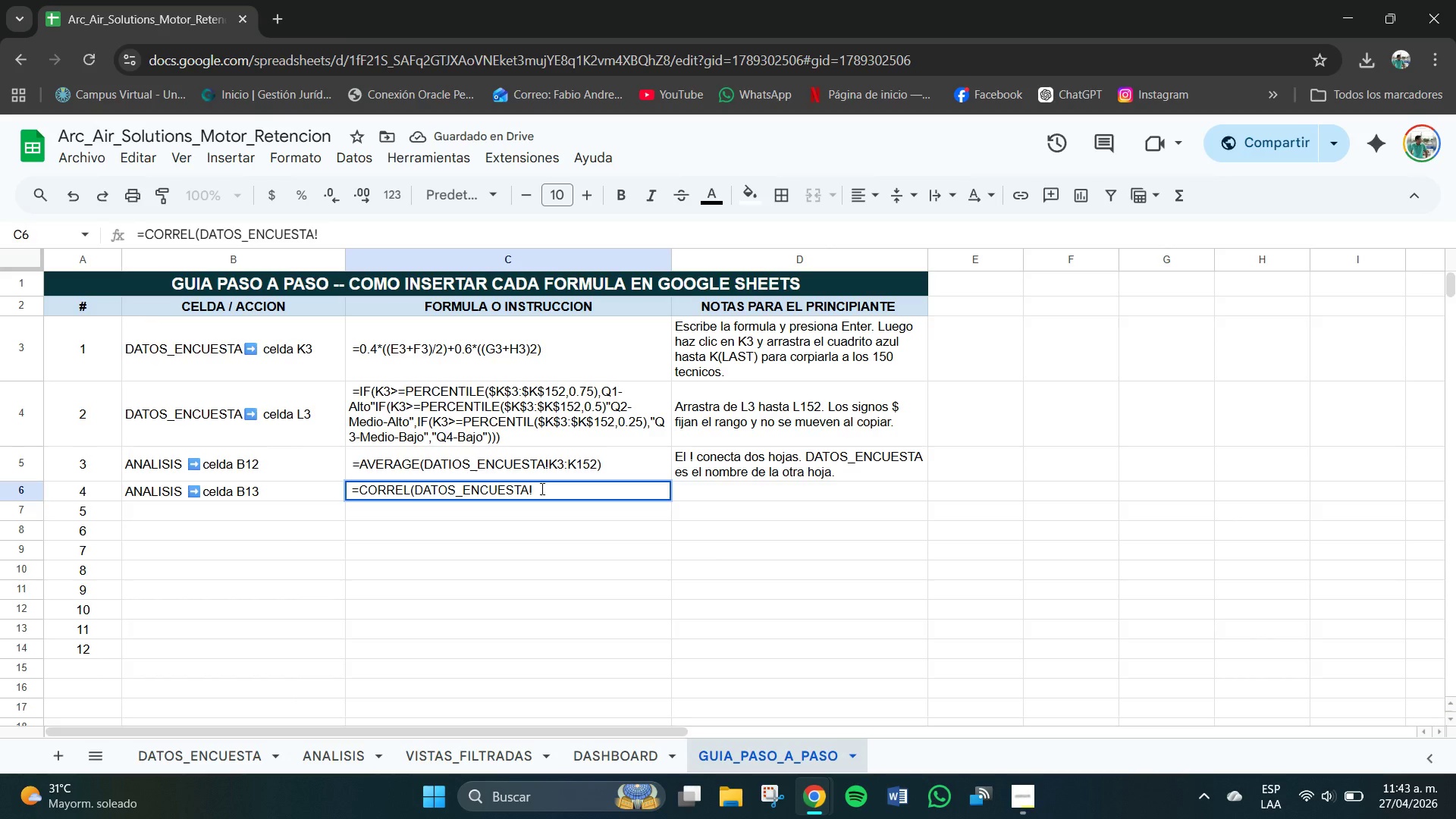 
type(K3)
 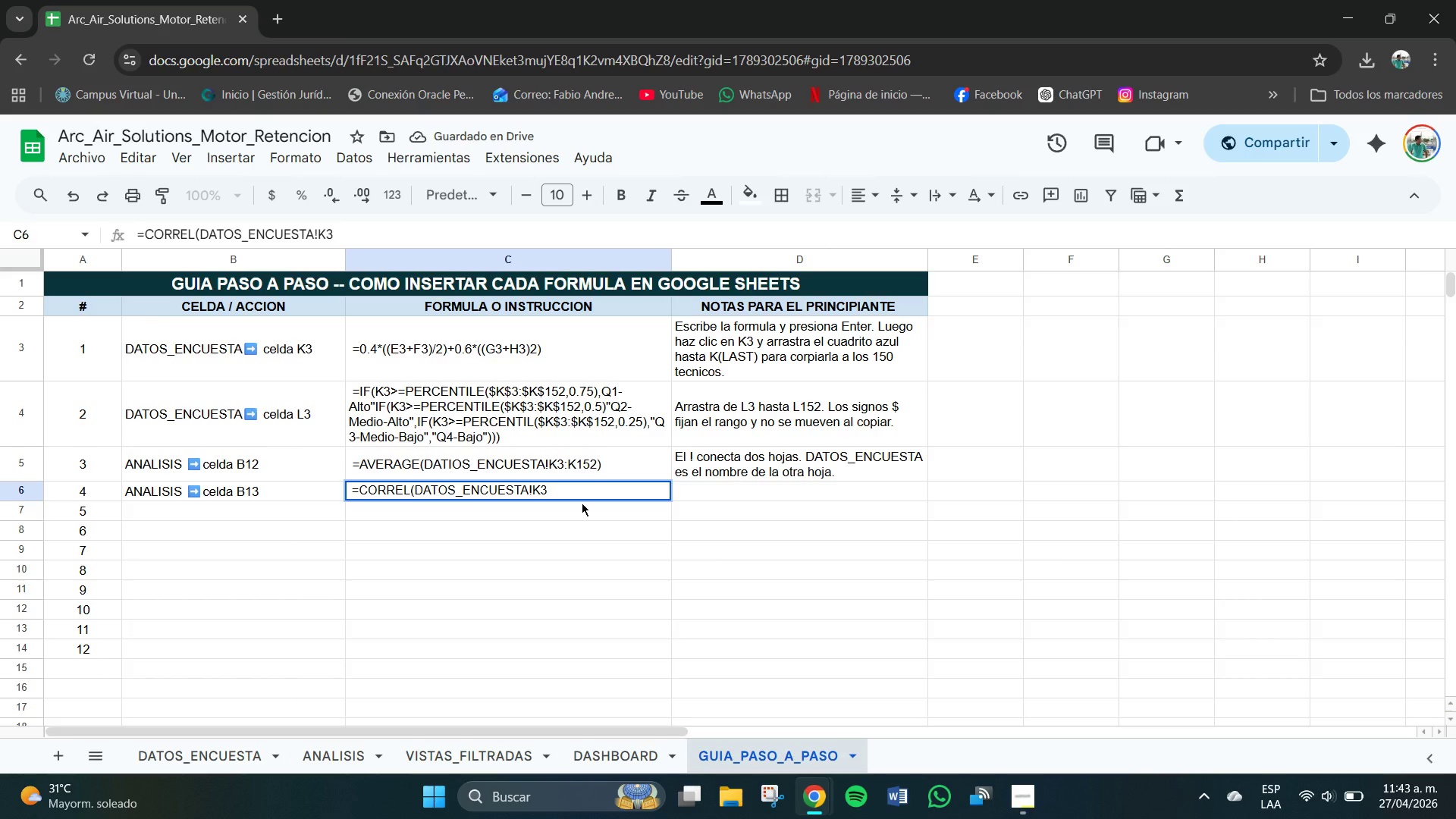 
type(>K152()
 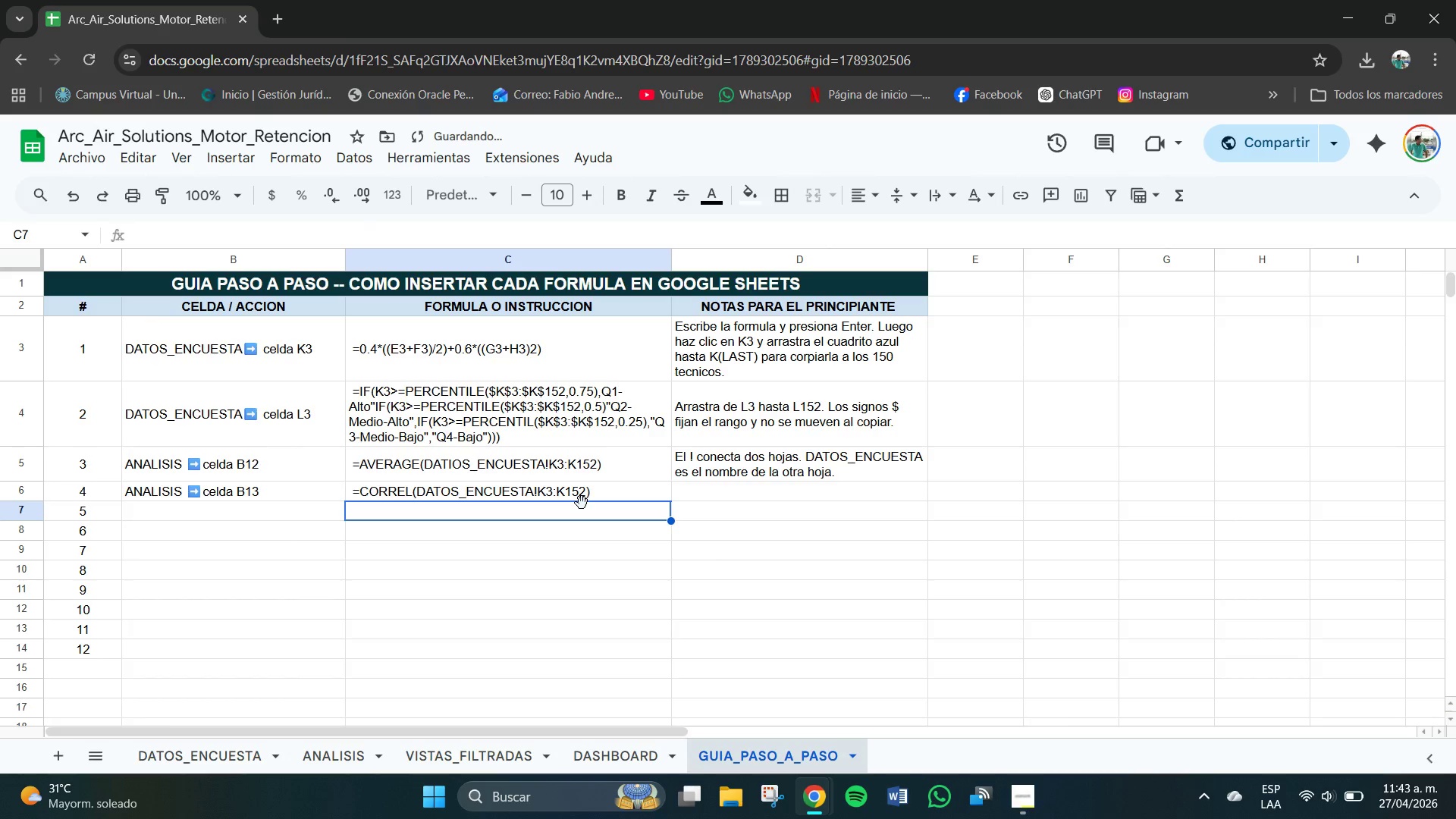 
 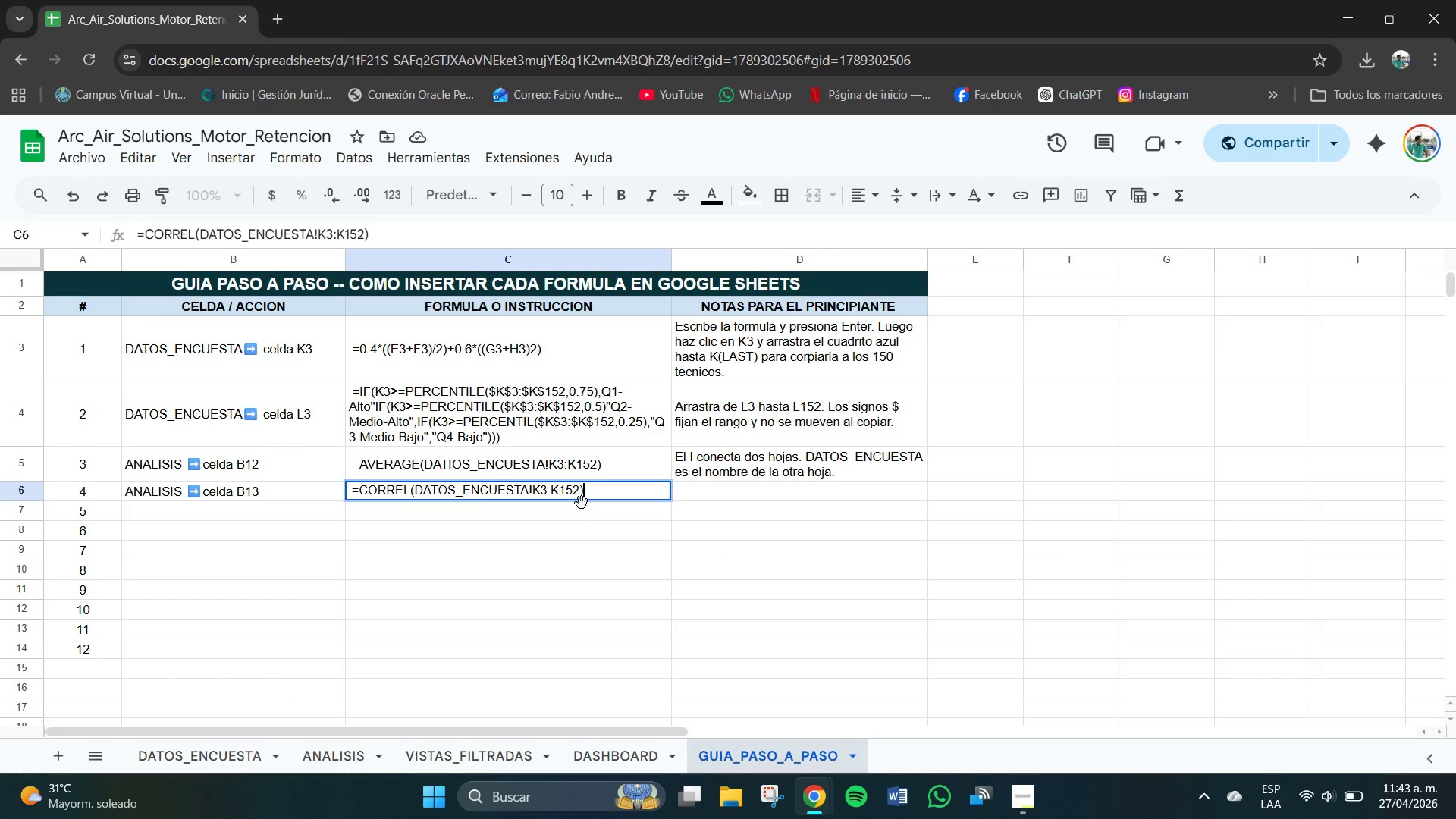 
key(Enter)
 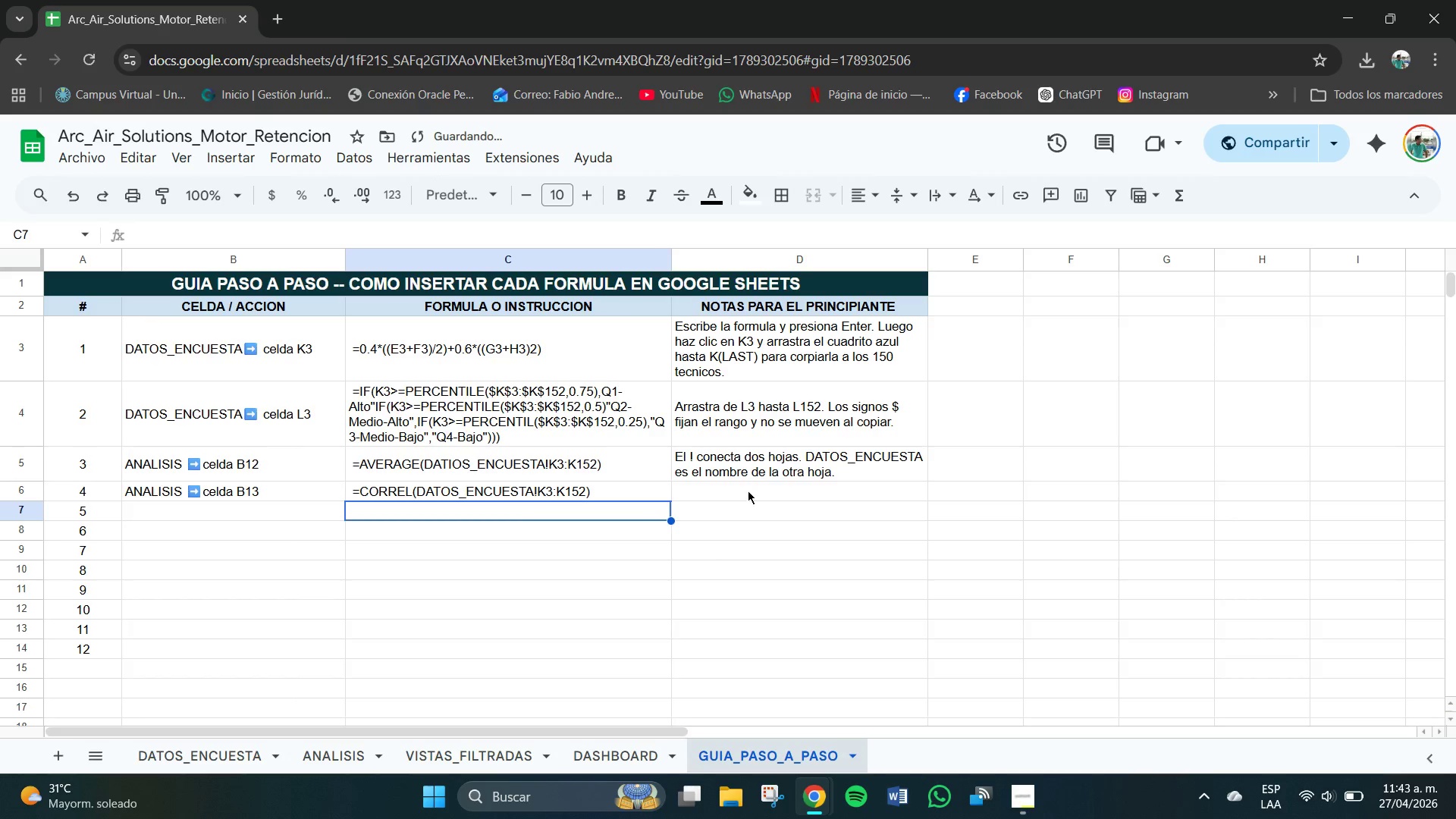 
double_click([745, 491])
 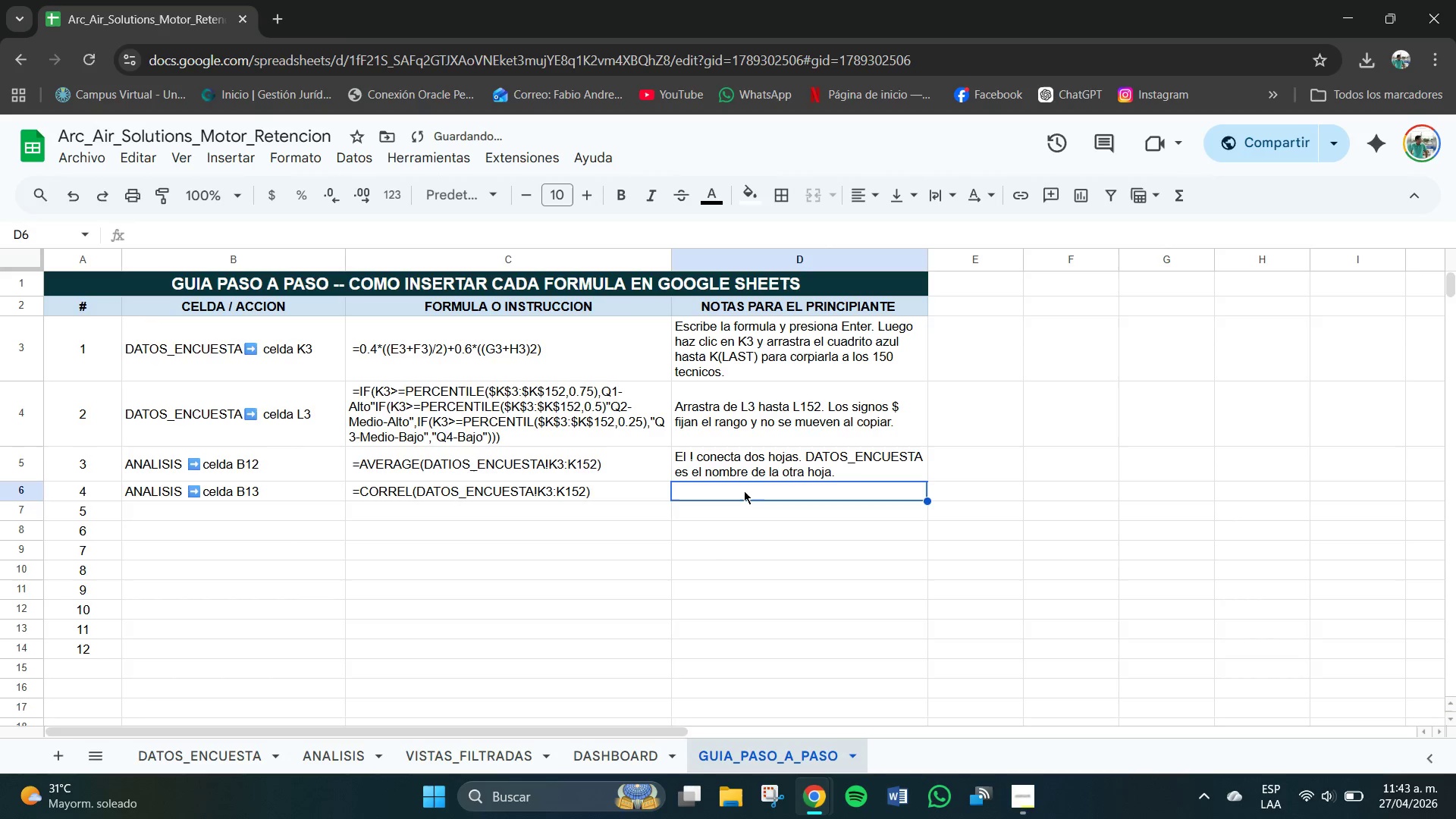 
double_click([744, 491])
 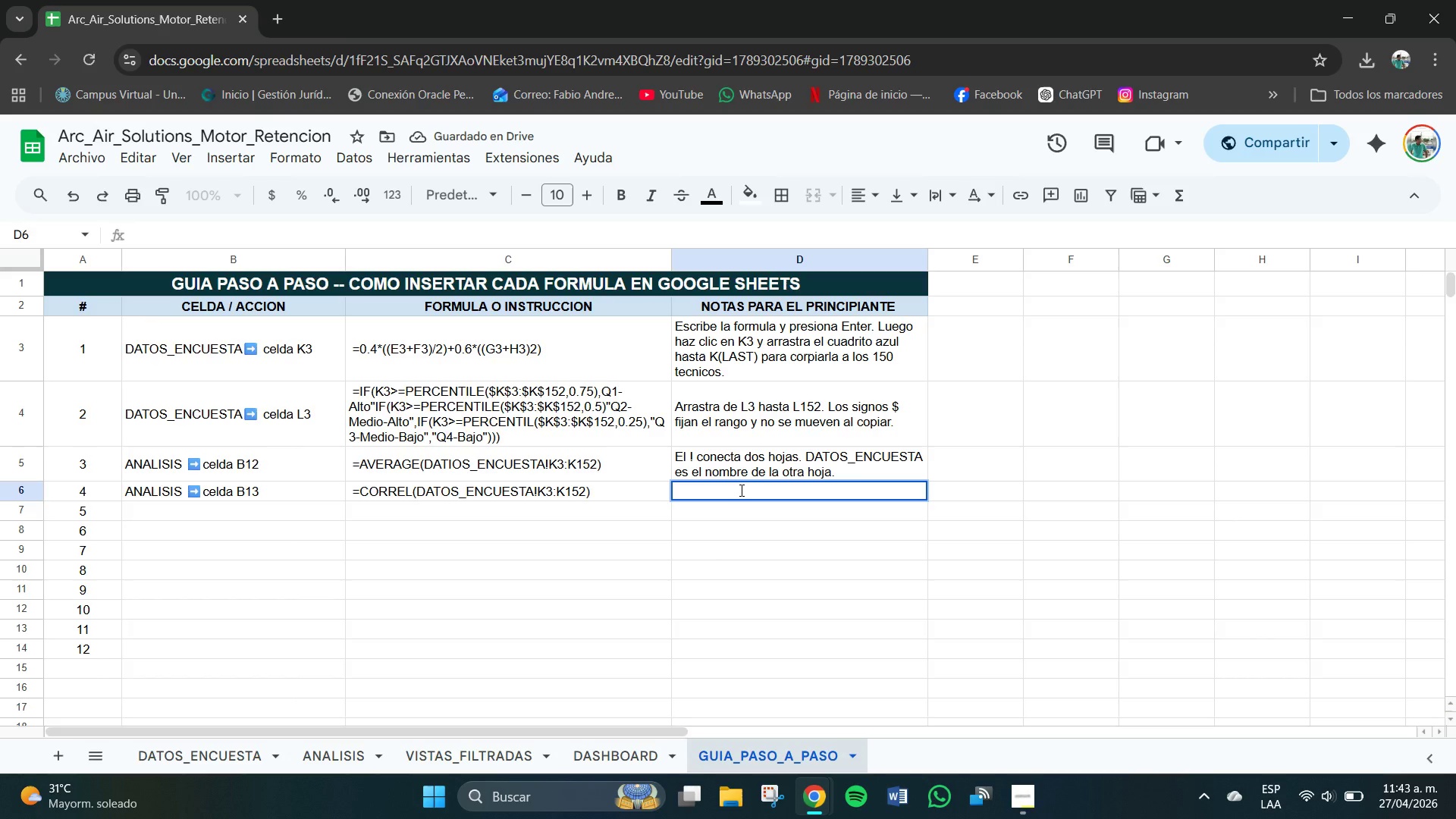 
type(Devue)
key(Backspace)
key(Backspace)
key(Backspace)
key(Backspace)
type(evil)
key(Backspace)
key(Backspace)
type(uelve un m)
key(Backspace)
type(numerom )
key(Backspace)
key(Backspace)
key(Backspace)
type(ro )
 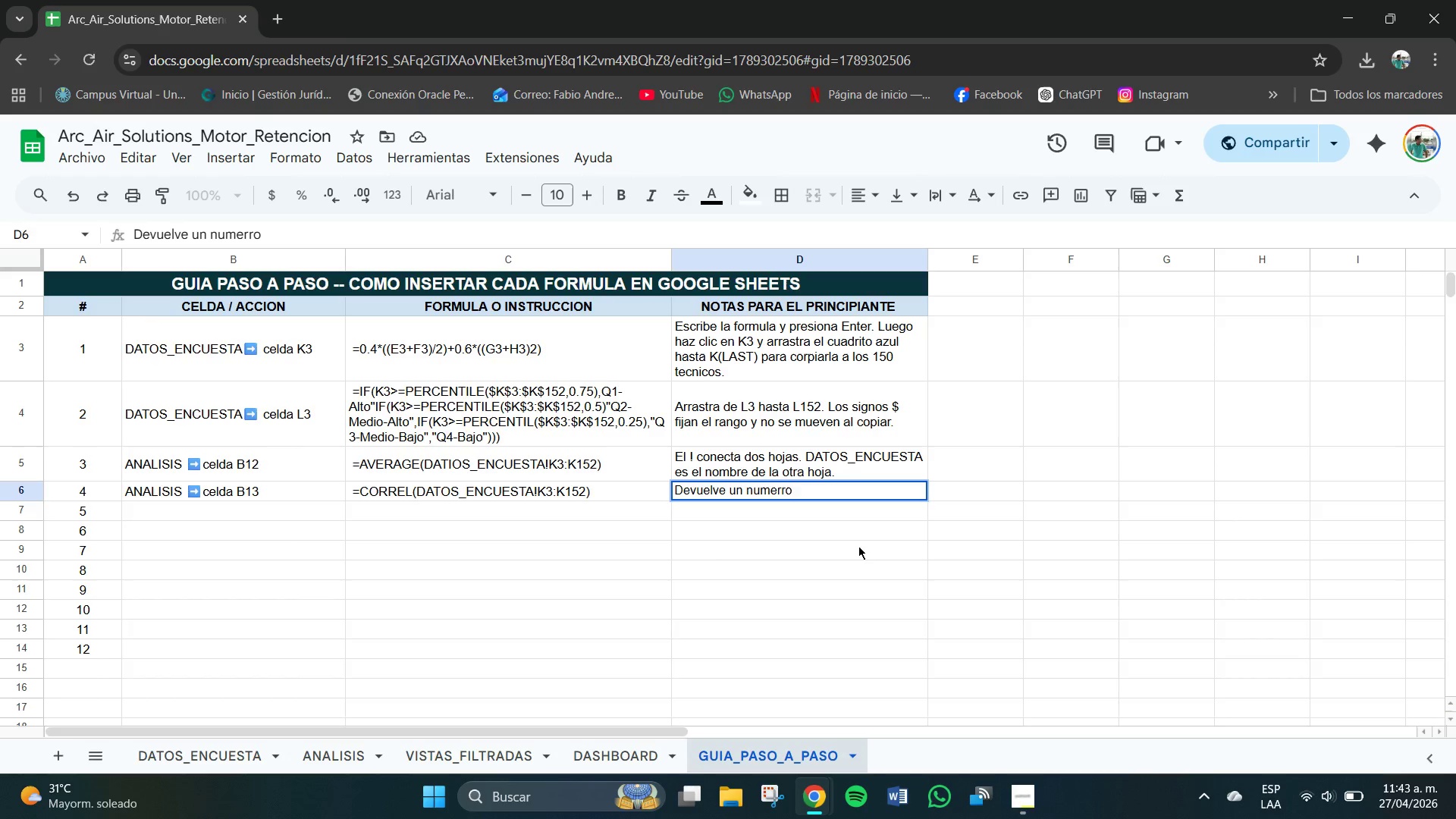 
key(Backspace)
key(Backspace)
key(Backspace)
type(ro)
key(Backspace)
key(Backspace)
type(o )
 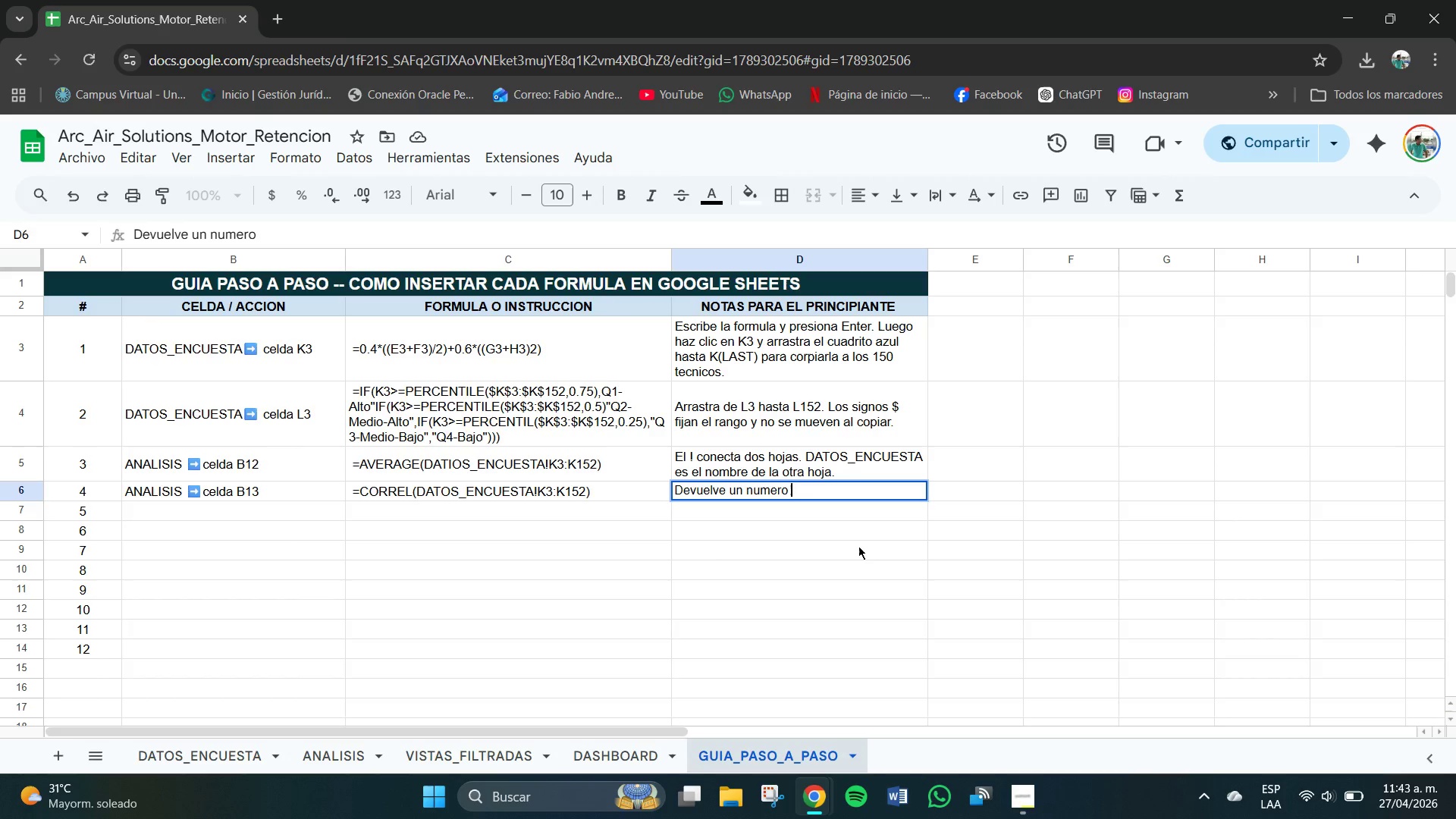 
type(entre -q)
key(Backspace)
type(1 y 1. Resultados)
key(Backspace)
type( cercano a 1 ) mas felicidad ) mas ingreso )
 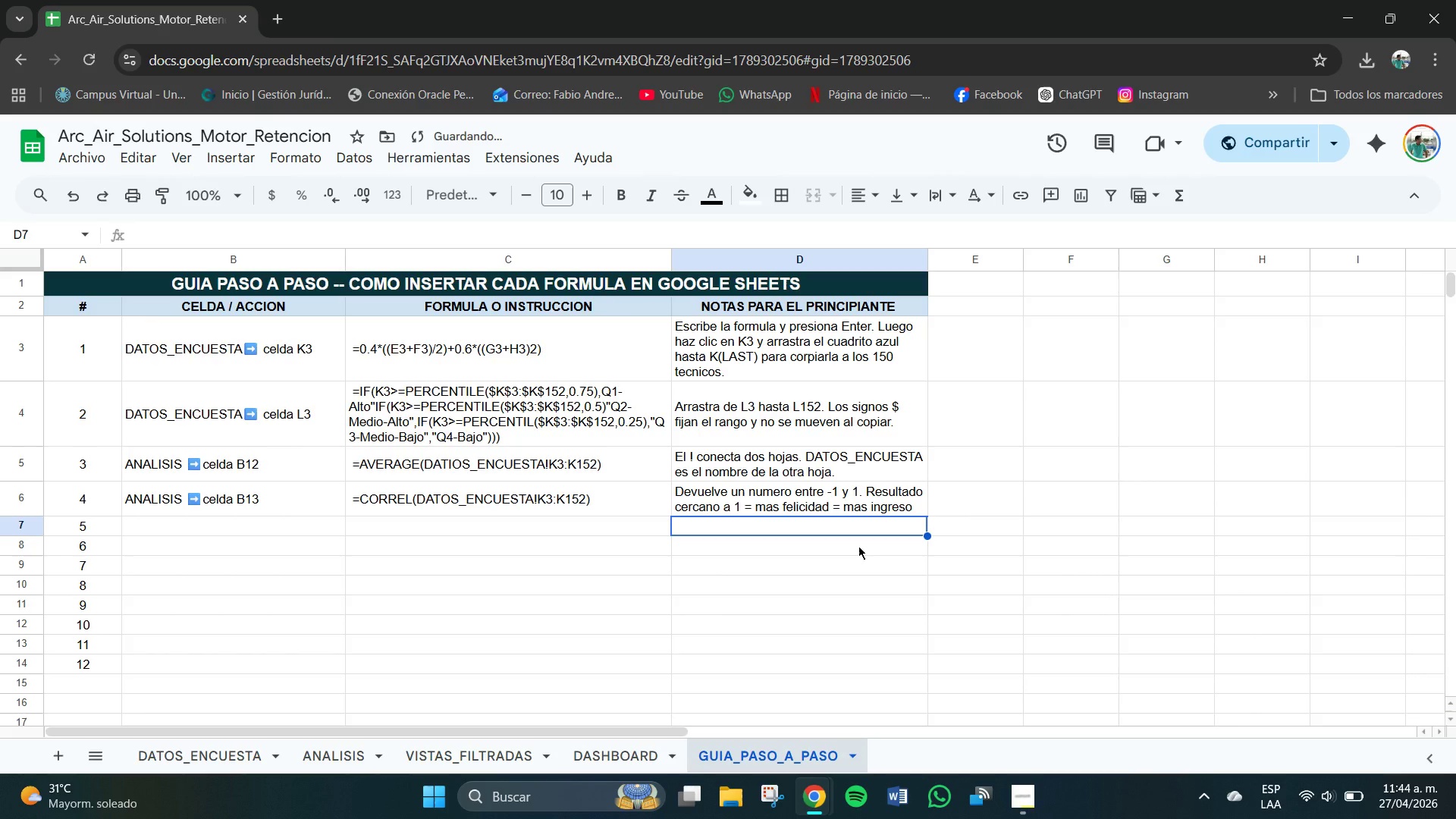 
 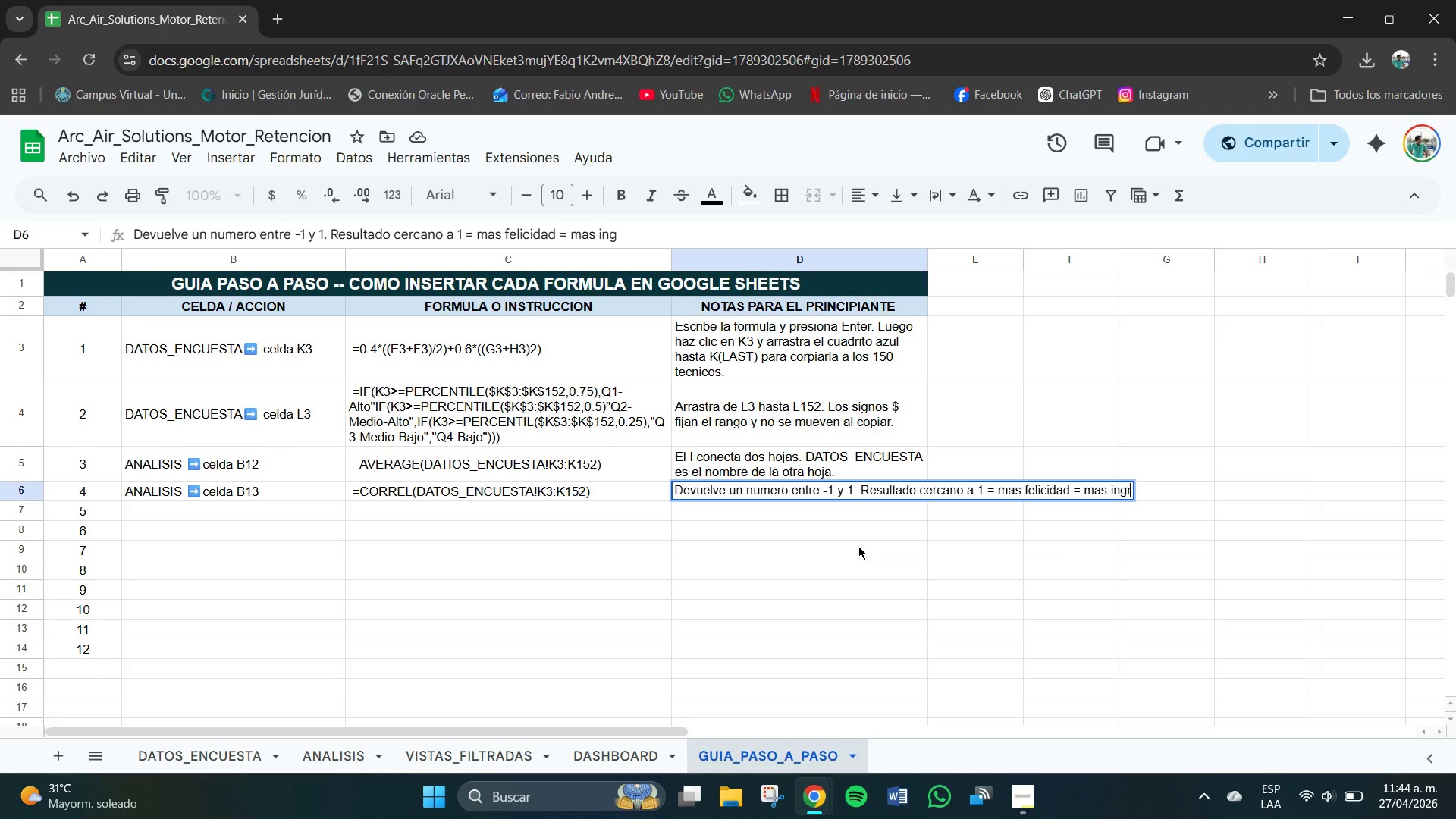 
key(Enter)
 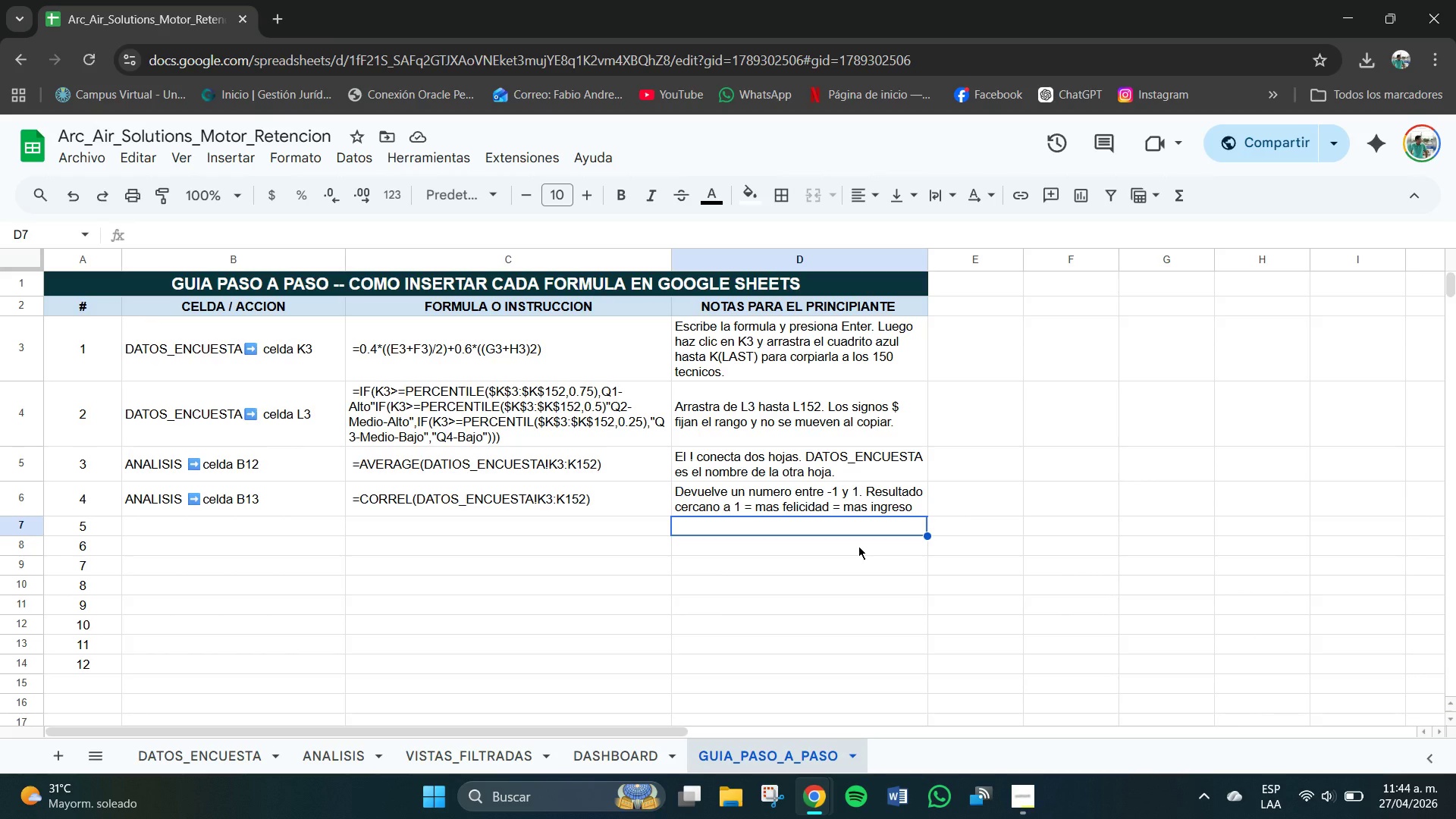 
wait(15.27)
 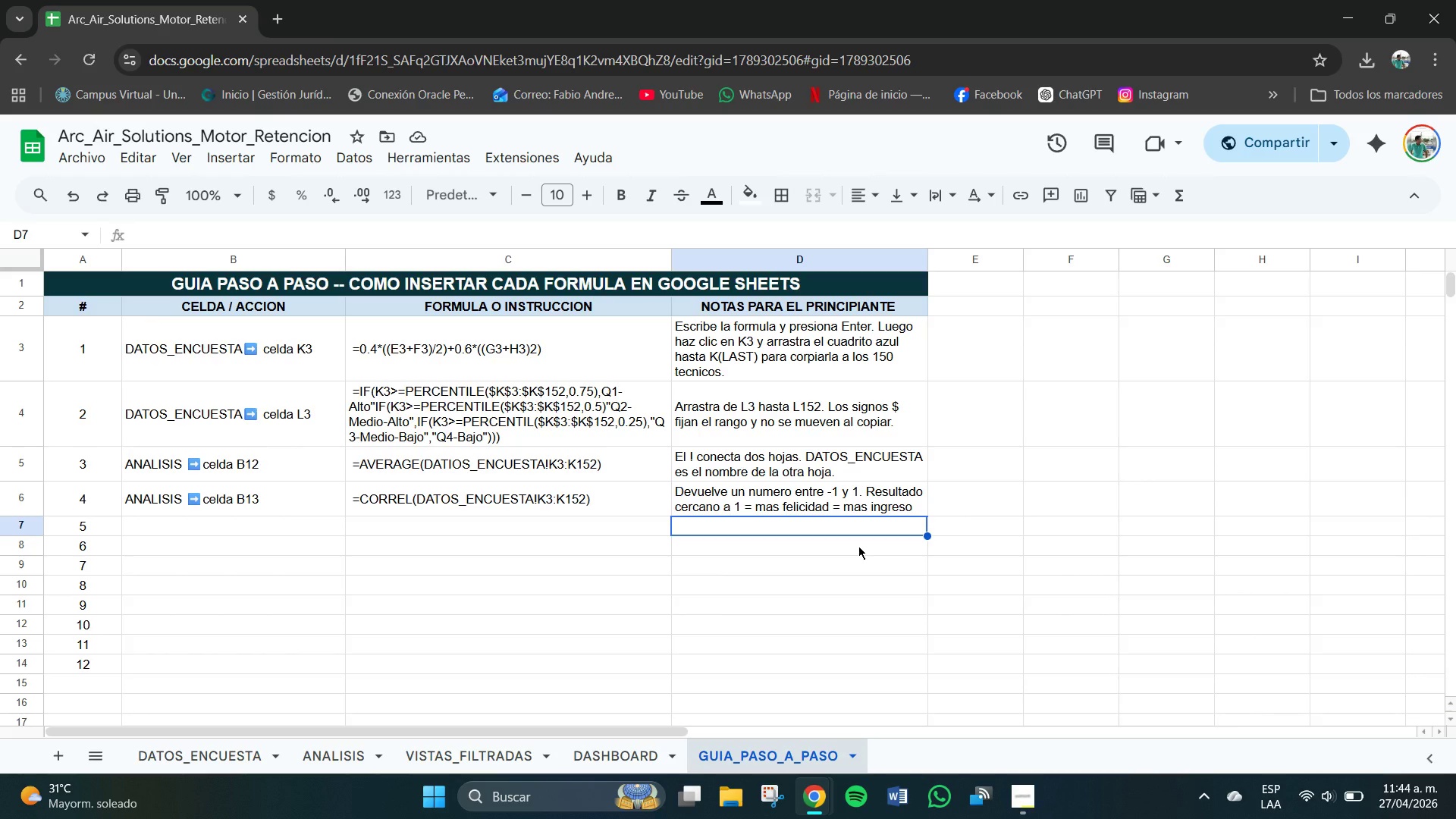 
left_click([811, 491])
 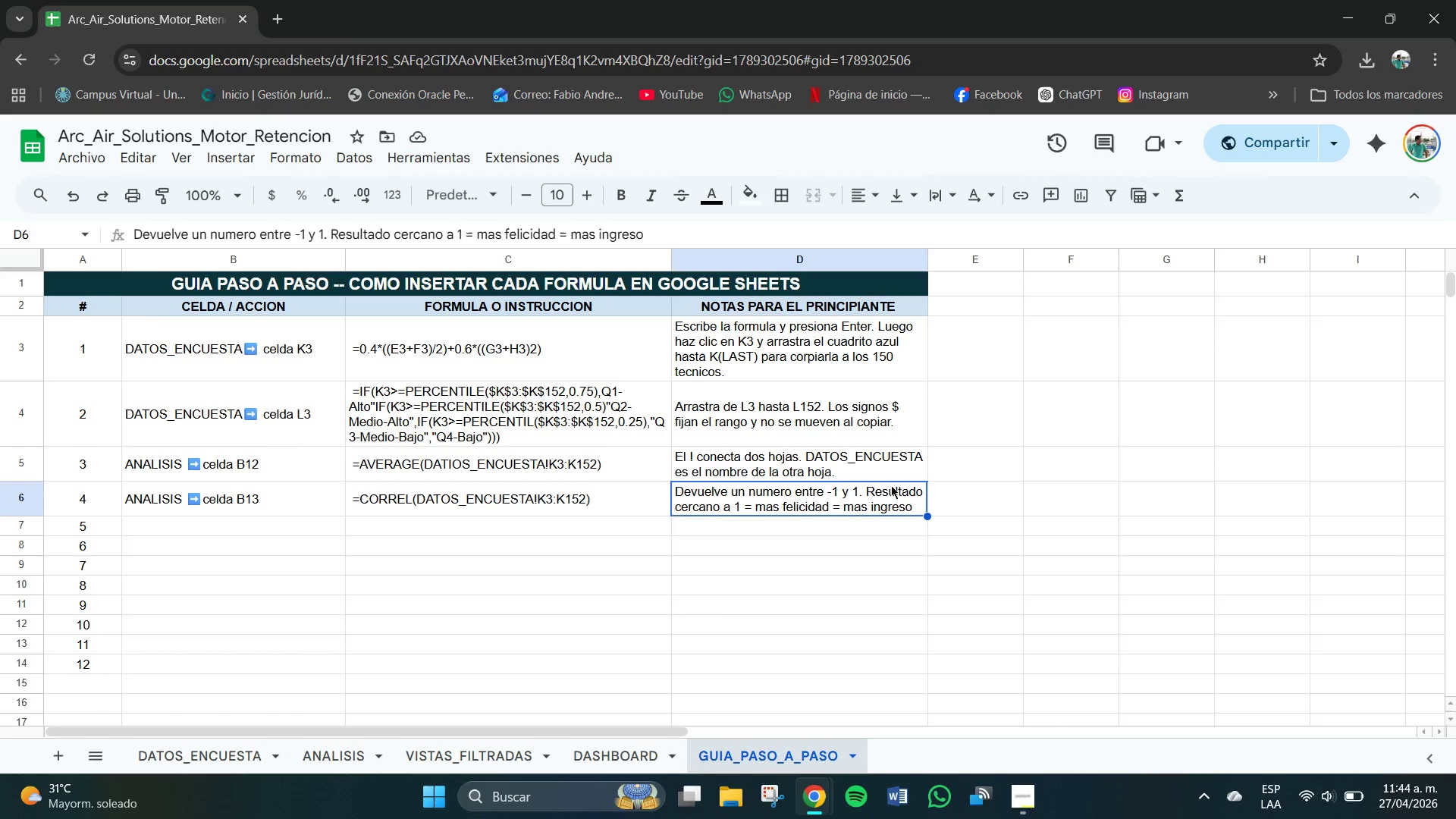 
left_click([904, 497])
 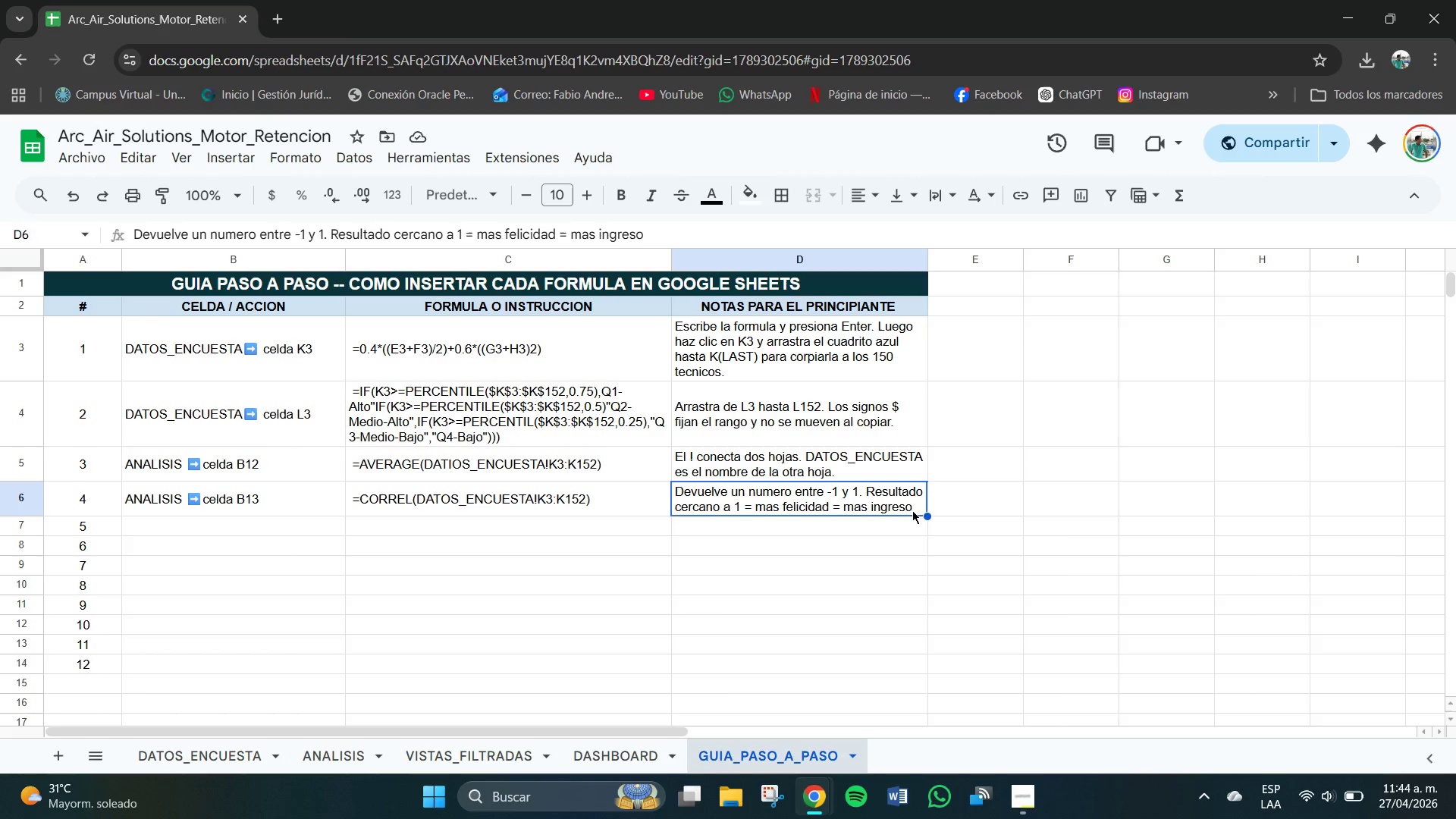 
triple_click([911, 510])
 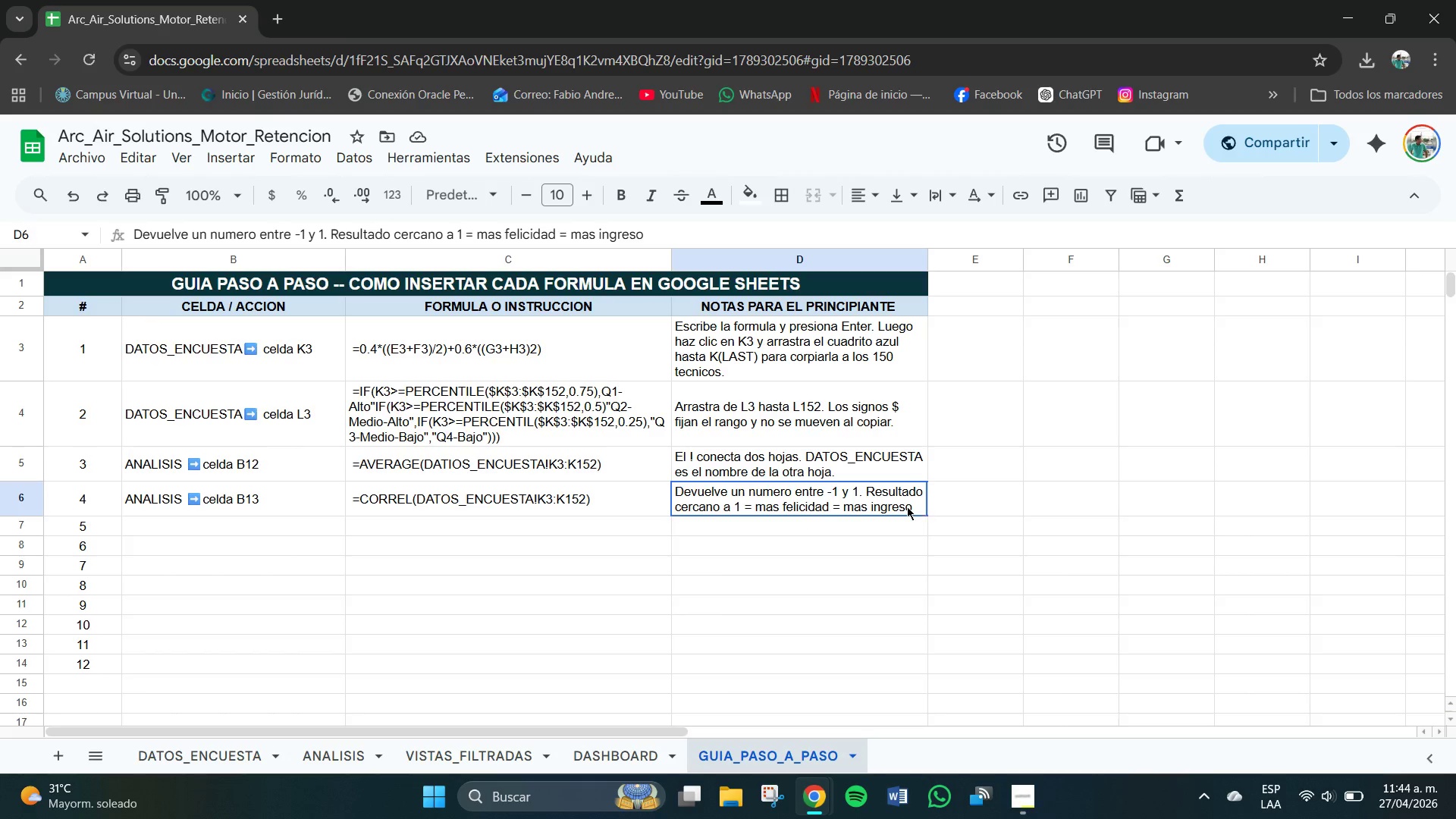 
triple_click([906, 505])
 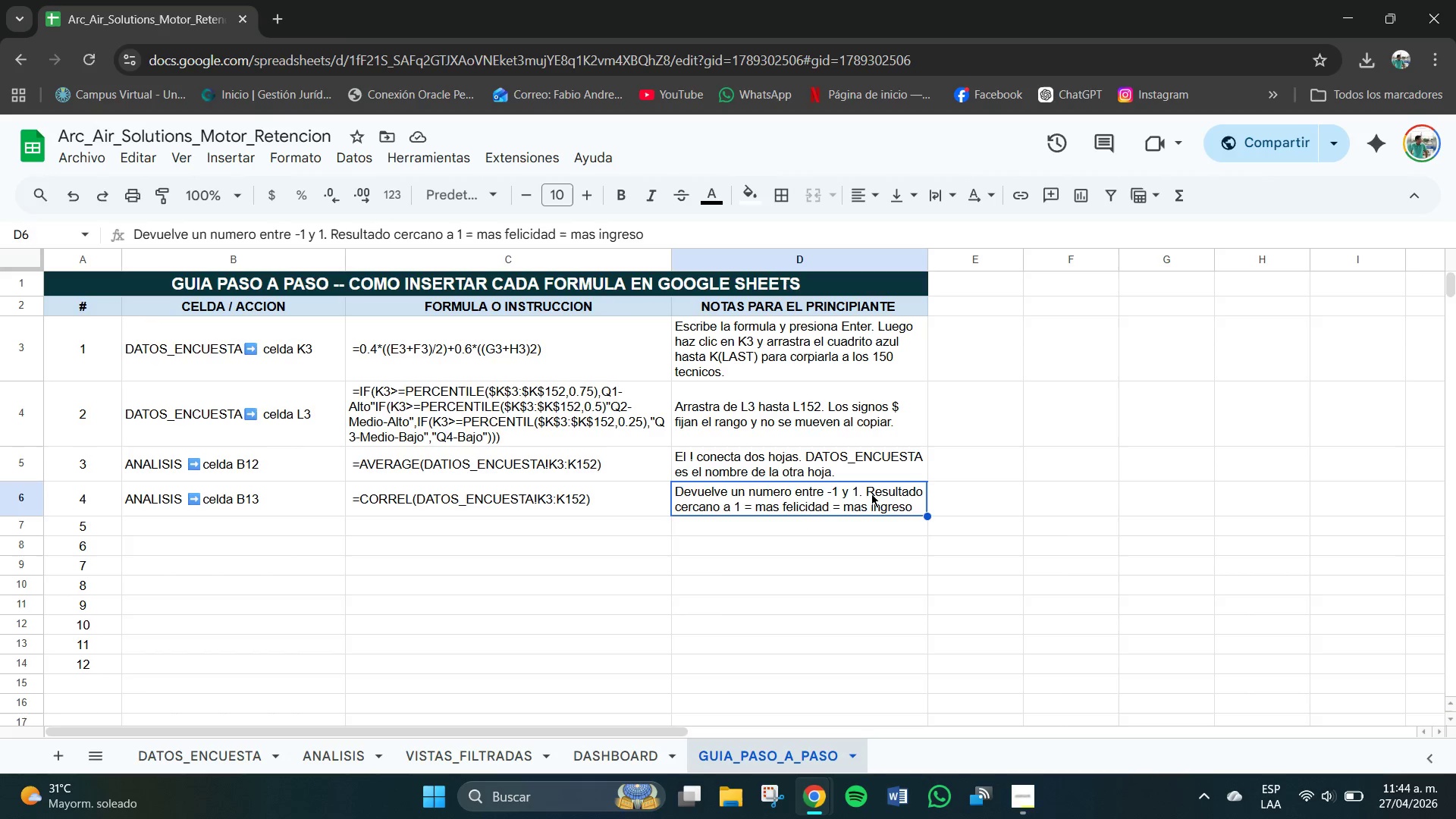 
triple_click([871, 555])
 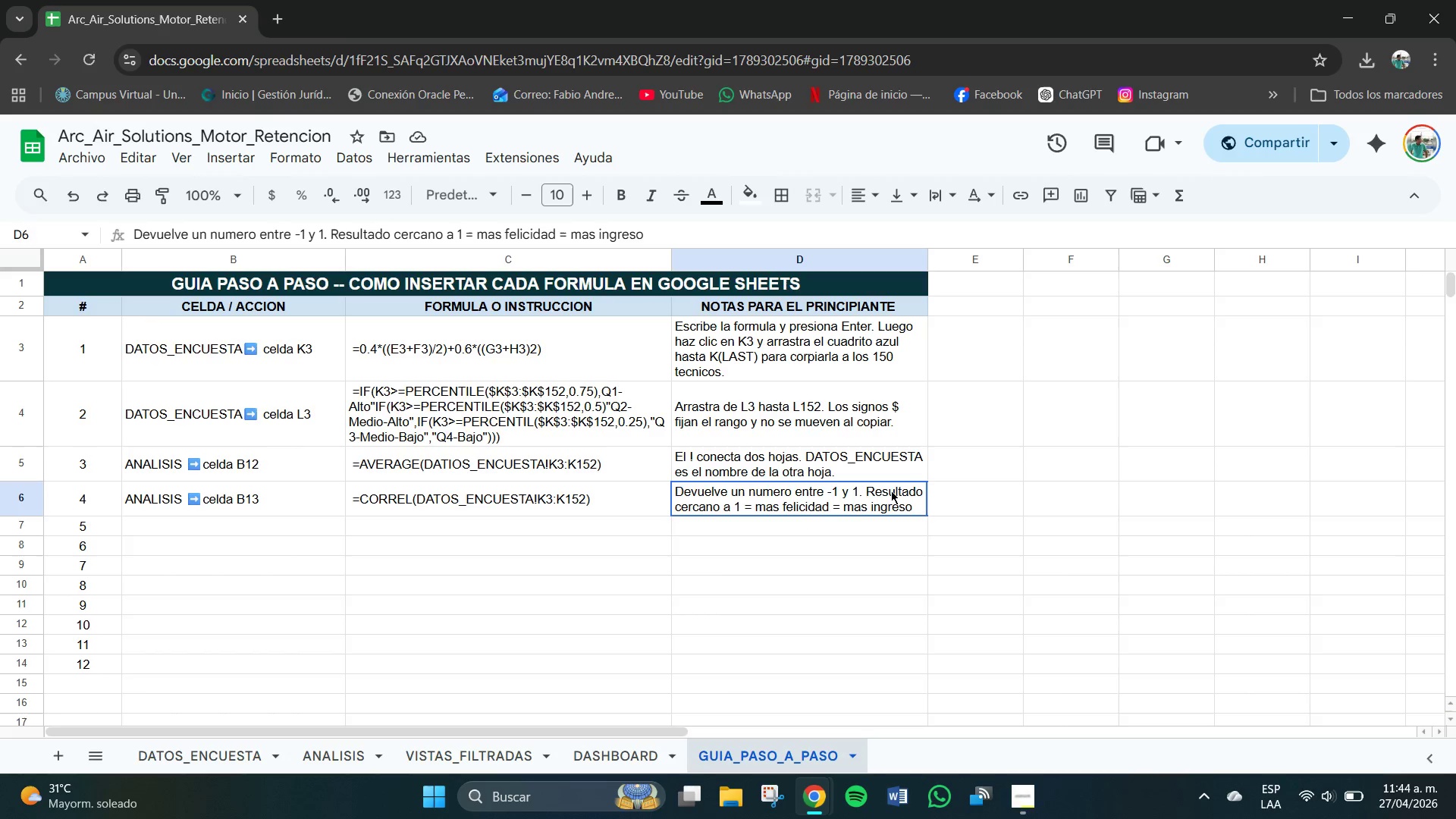 
triple_click([890, 491])
 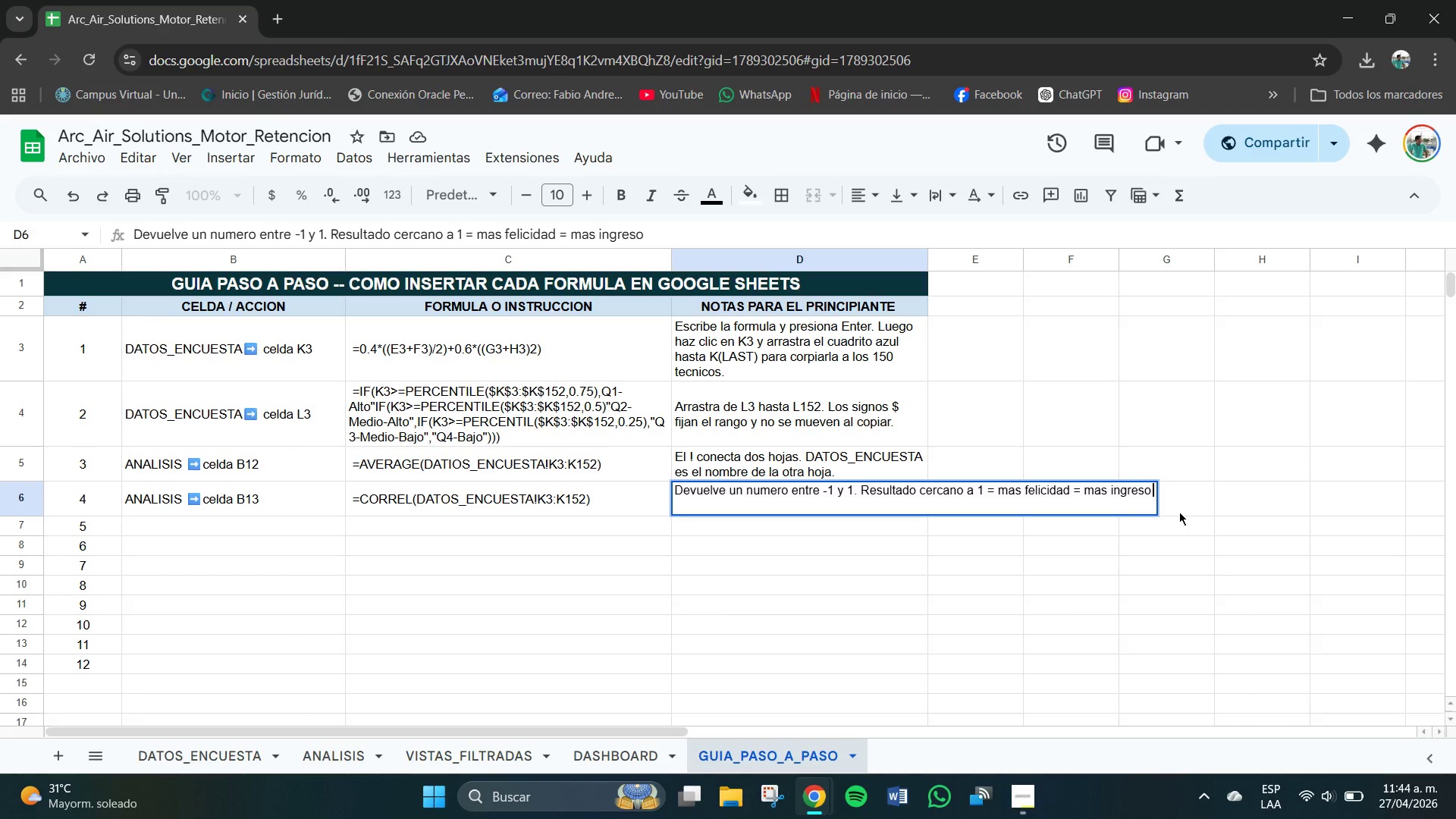 
key(Period)
 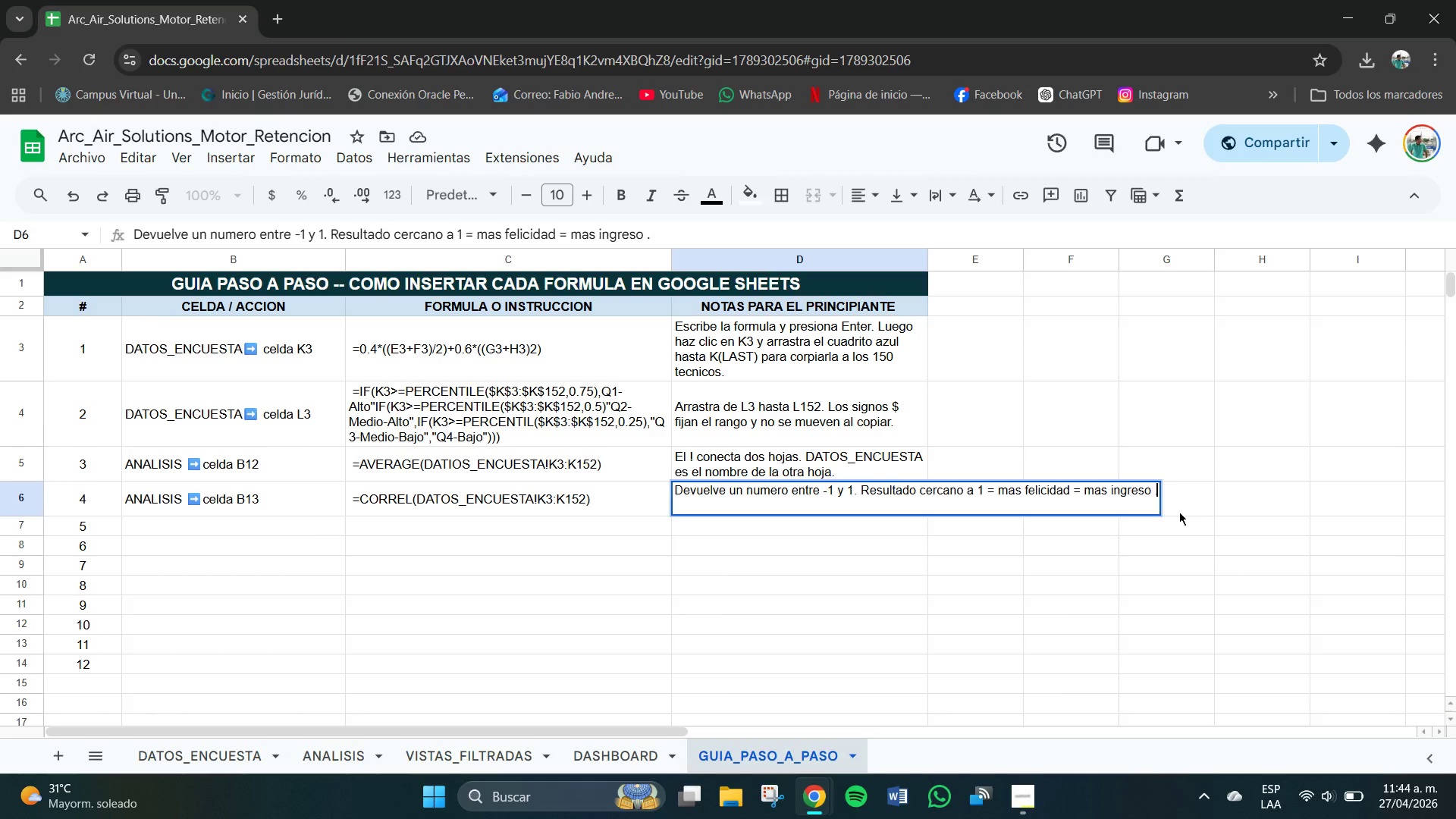 
key(Enter)
 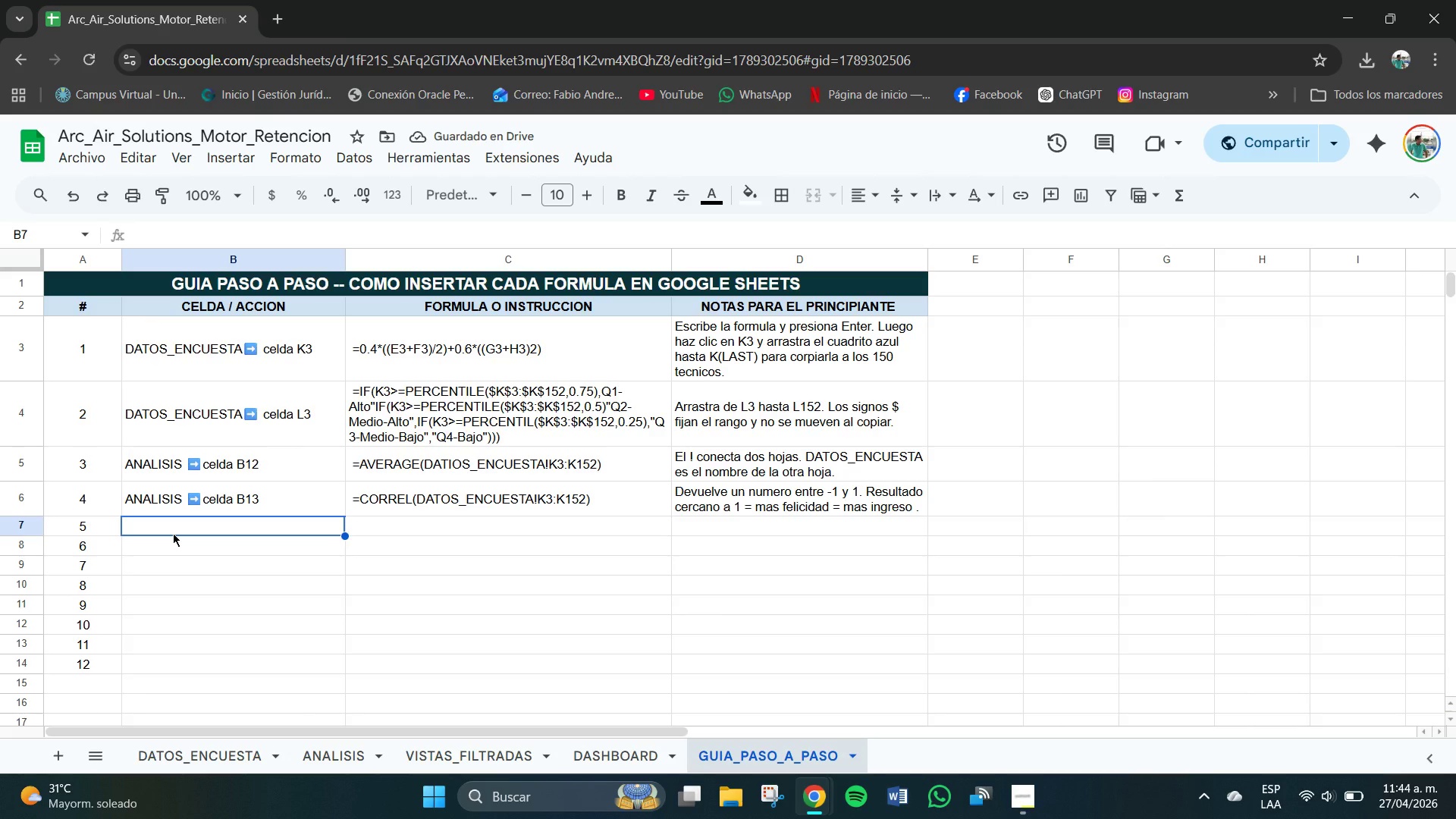 
left_click([171, 527])
 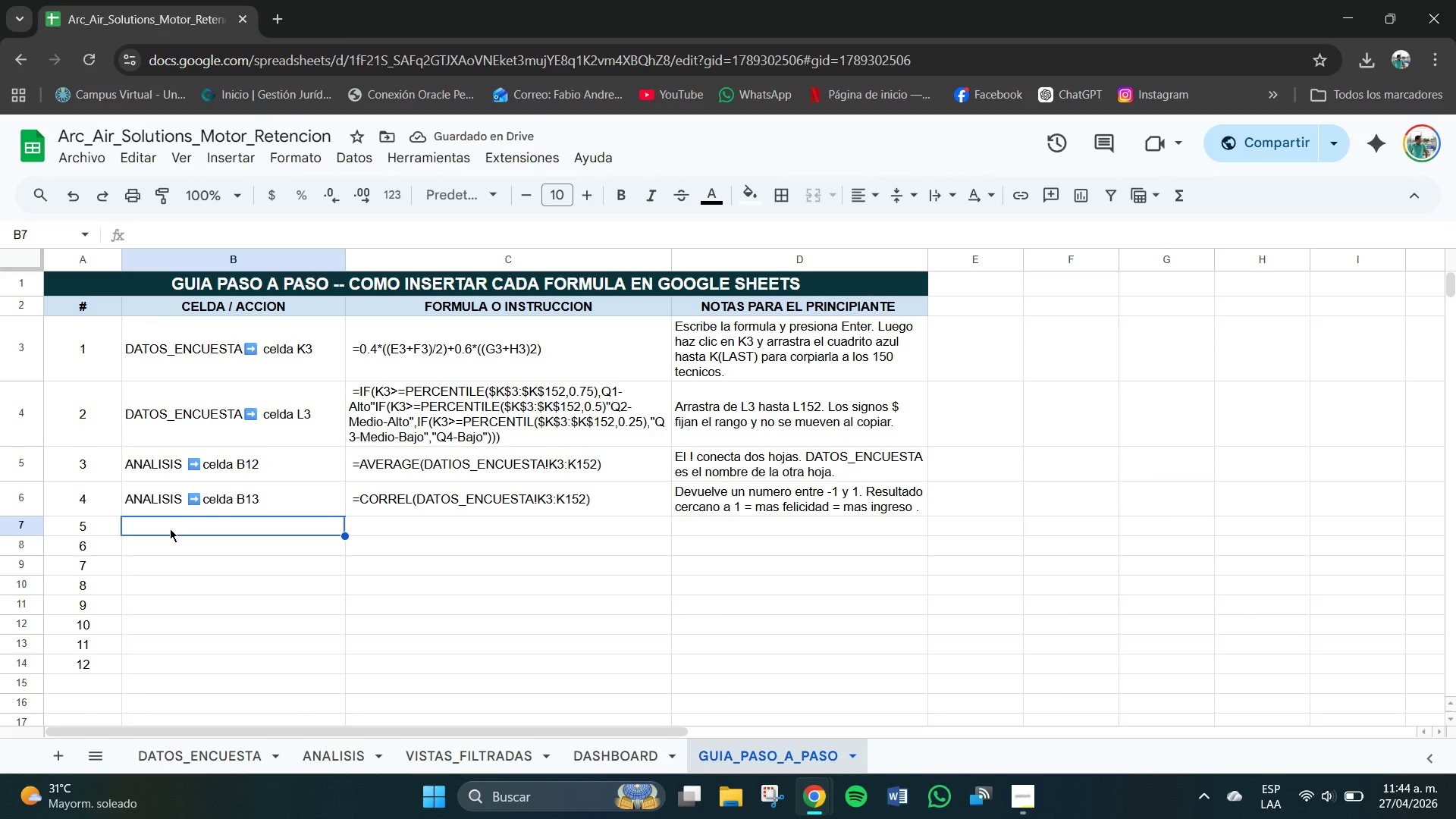 
type(ANALISS)
key(Backspace)
type(IS )
 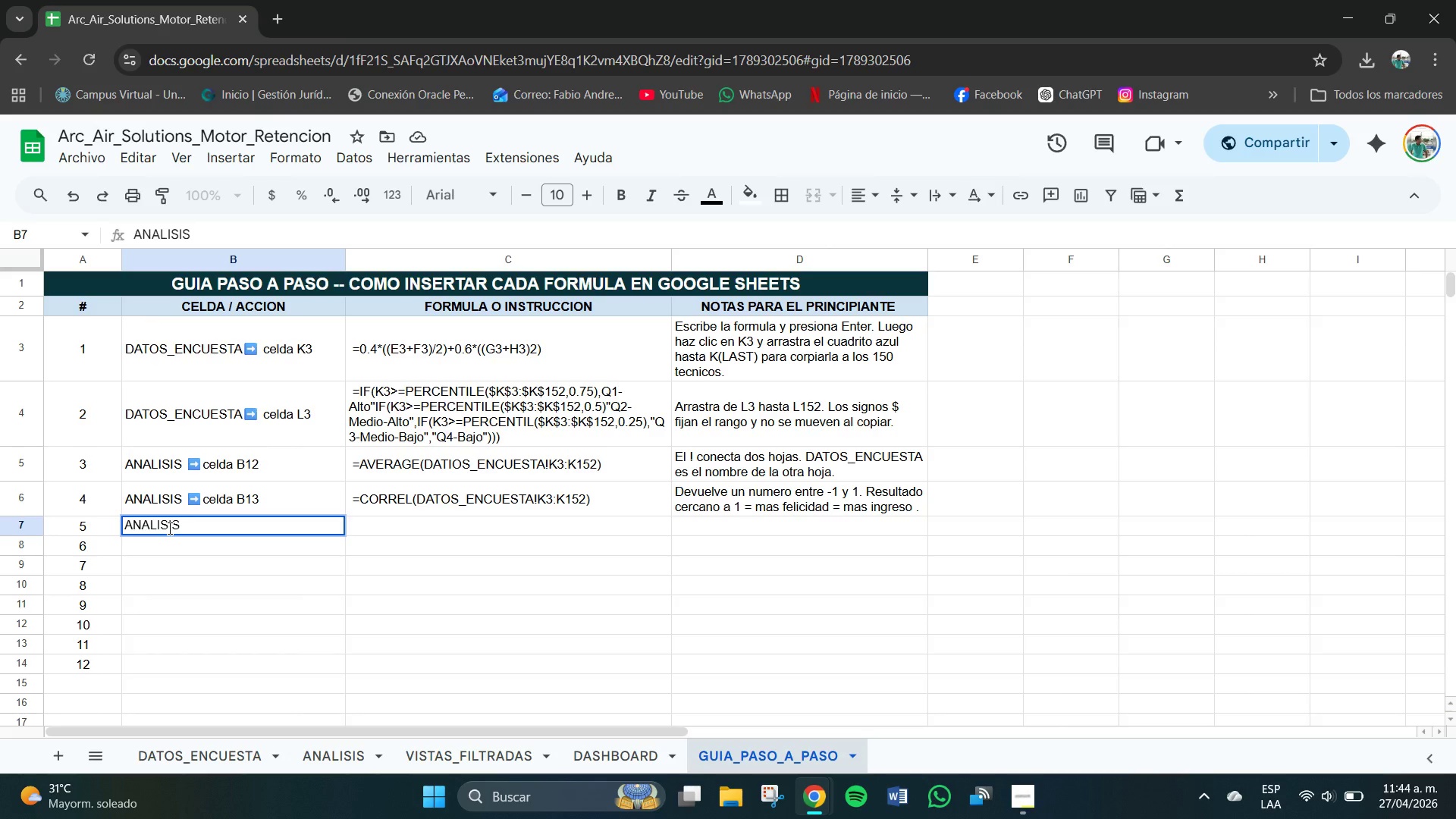 
key(Meta+MetaLeft)
 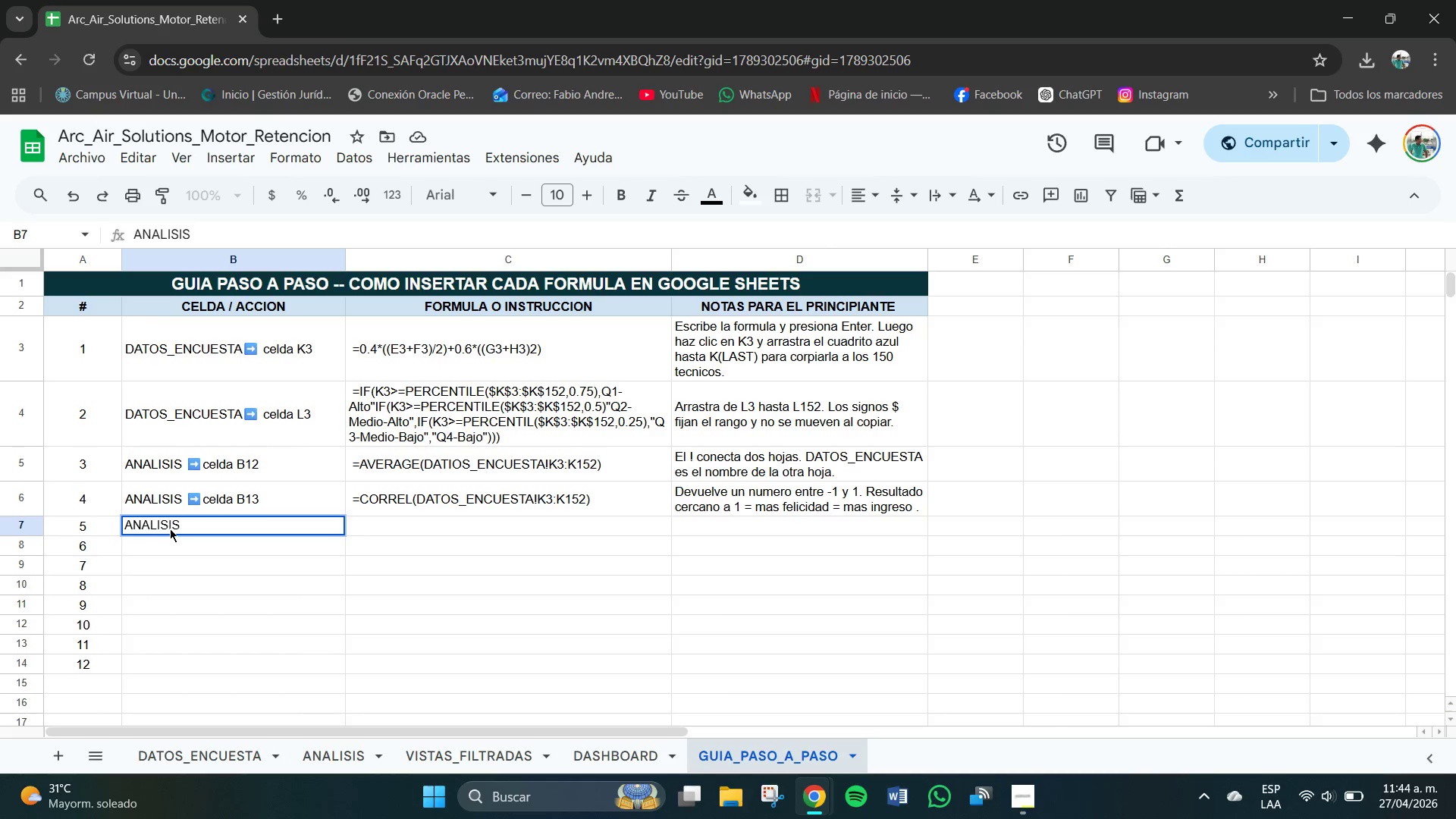 
key(Meta+V)
 